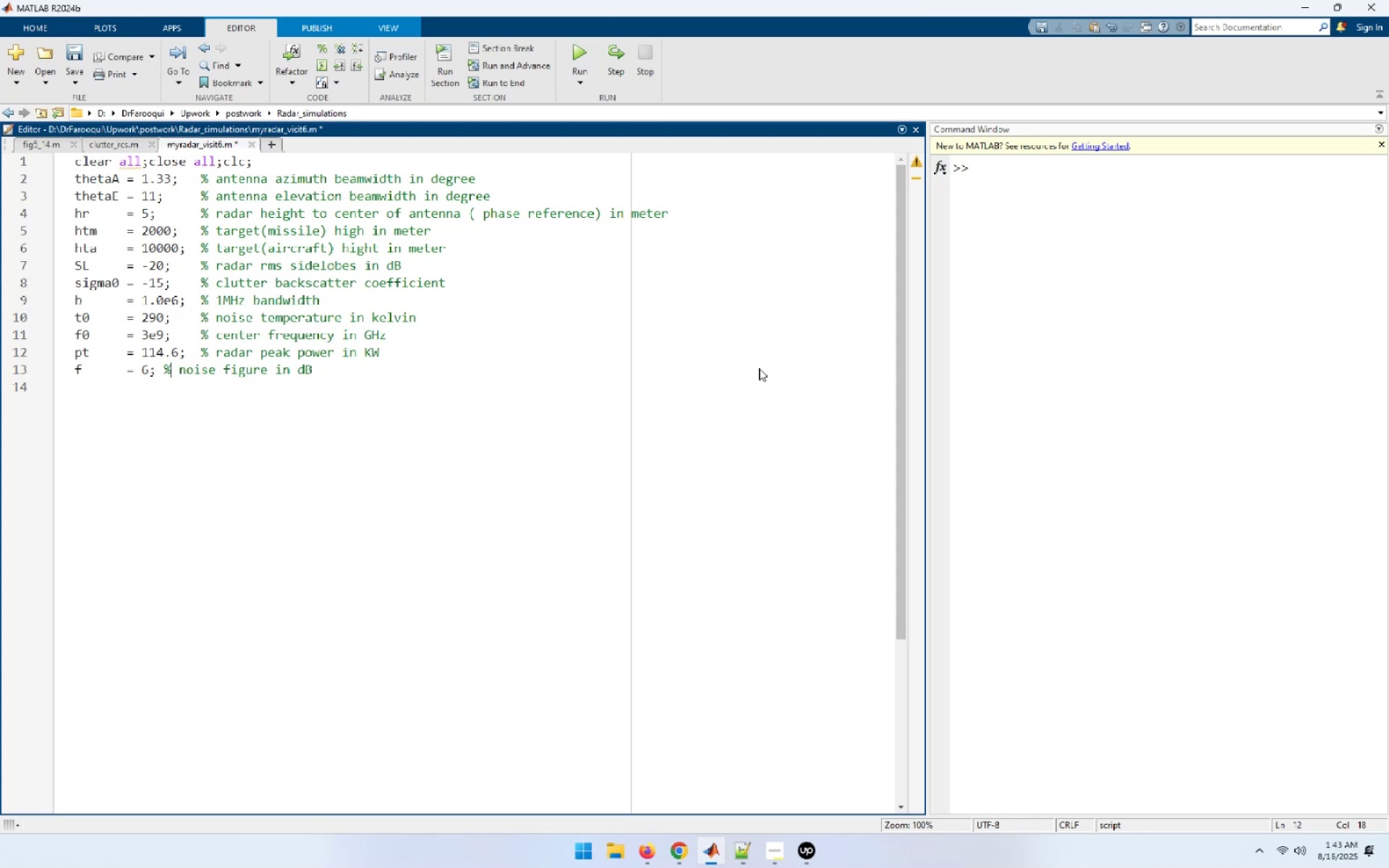 
key(ArrowLeft)
 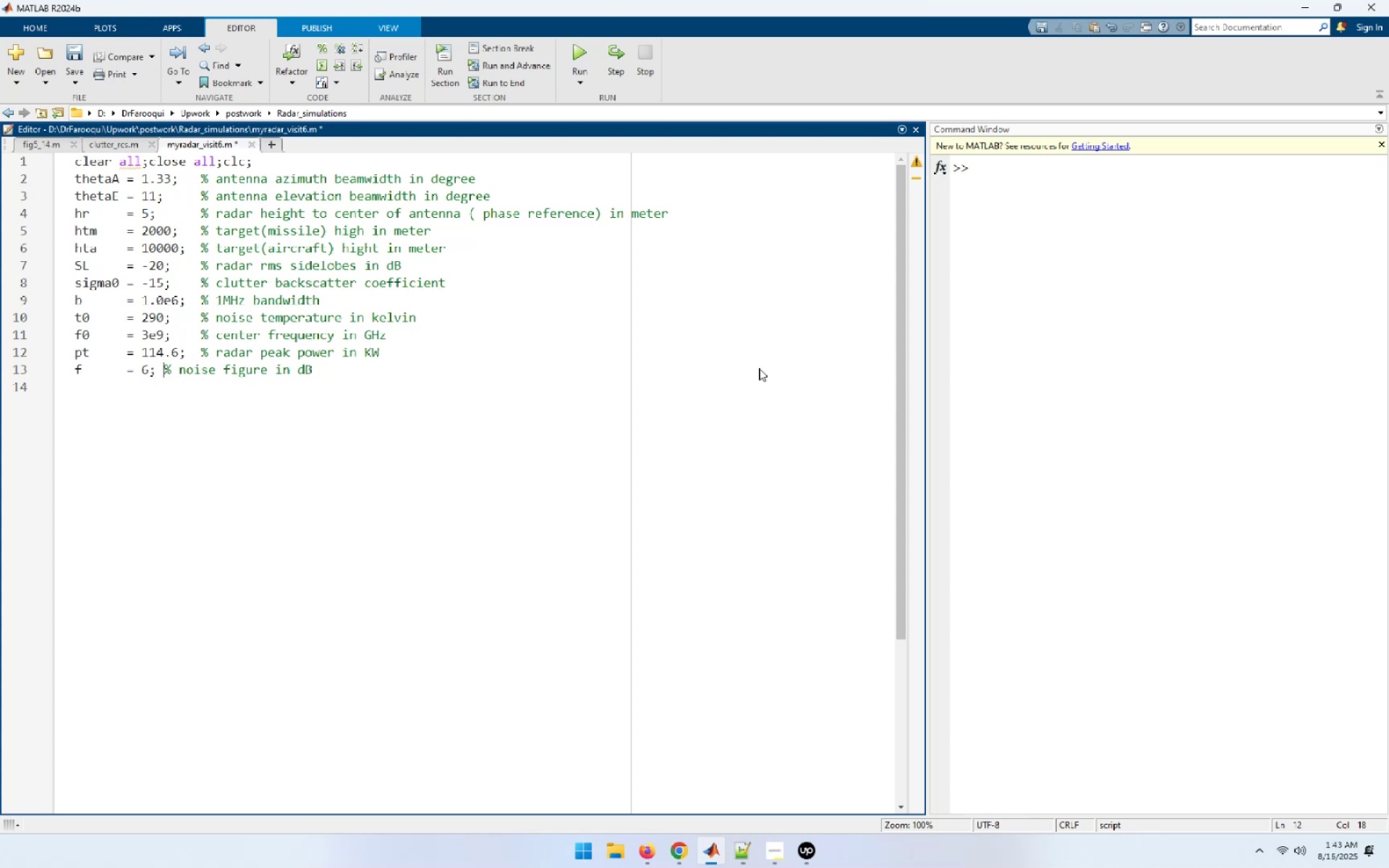 
key(Space)
 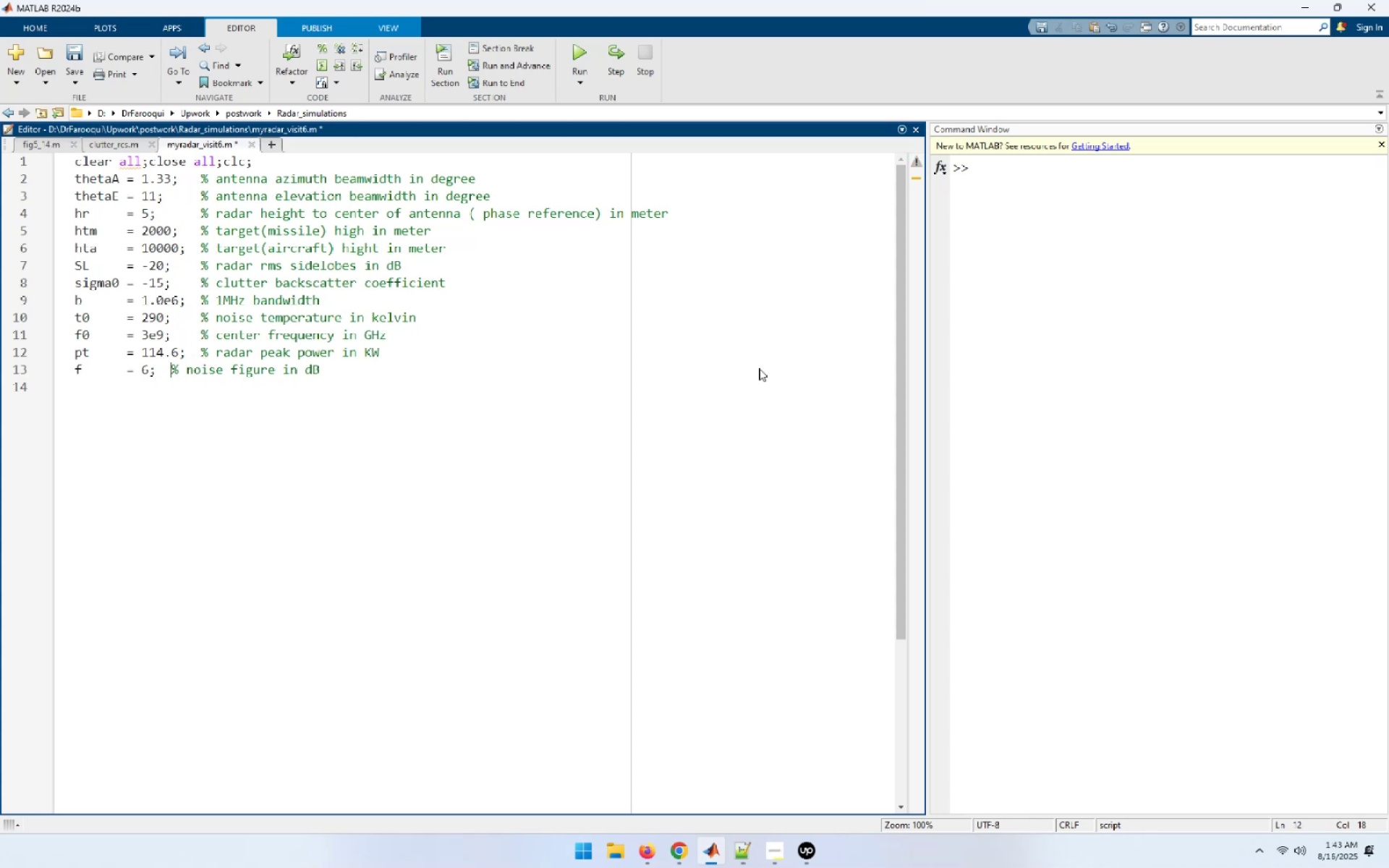 
key(Space)
 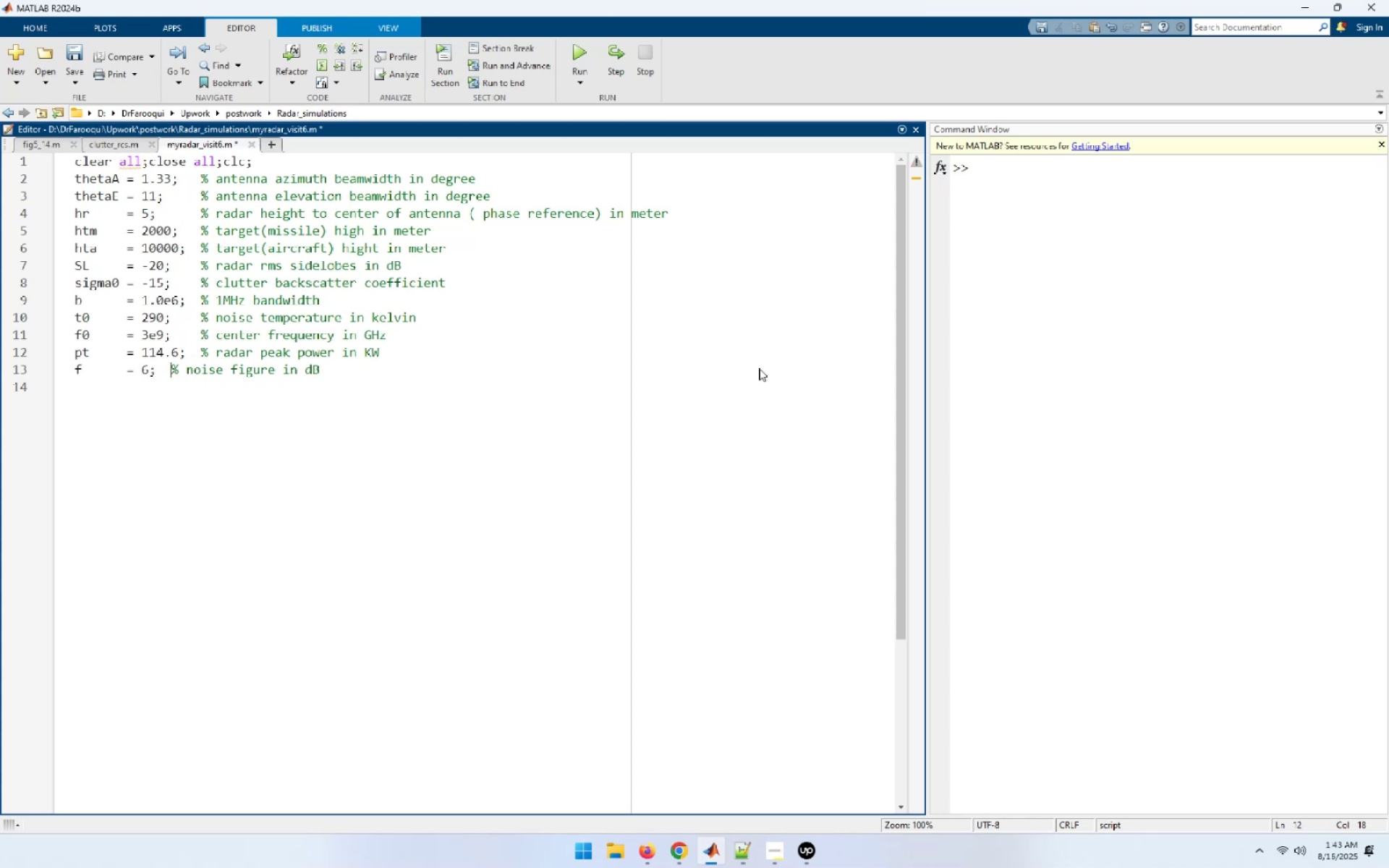 
key(Space)
 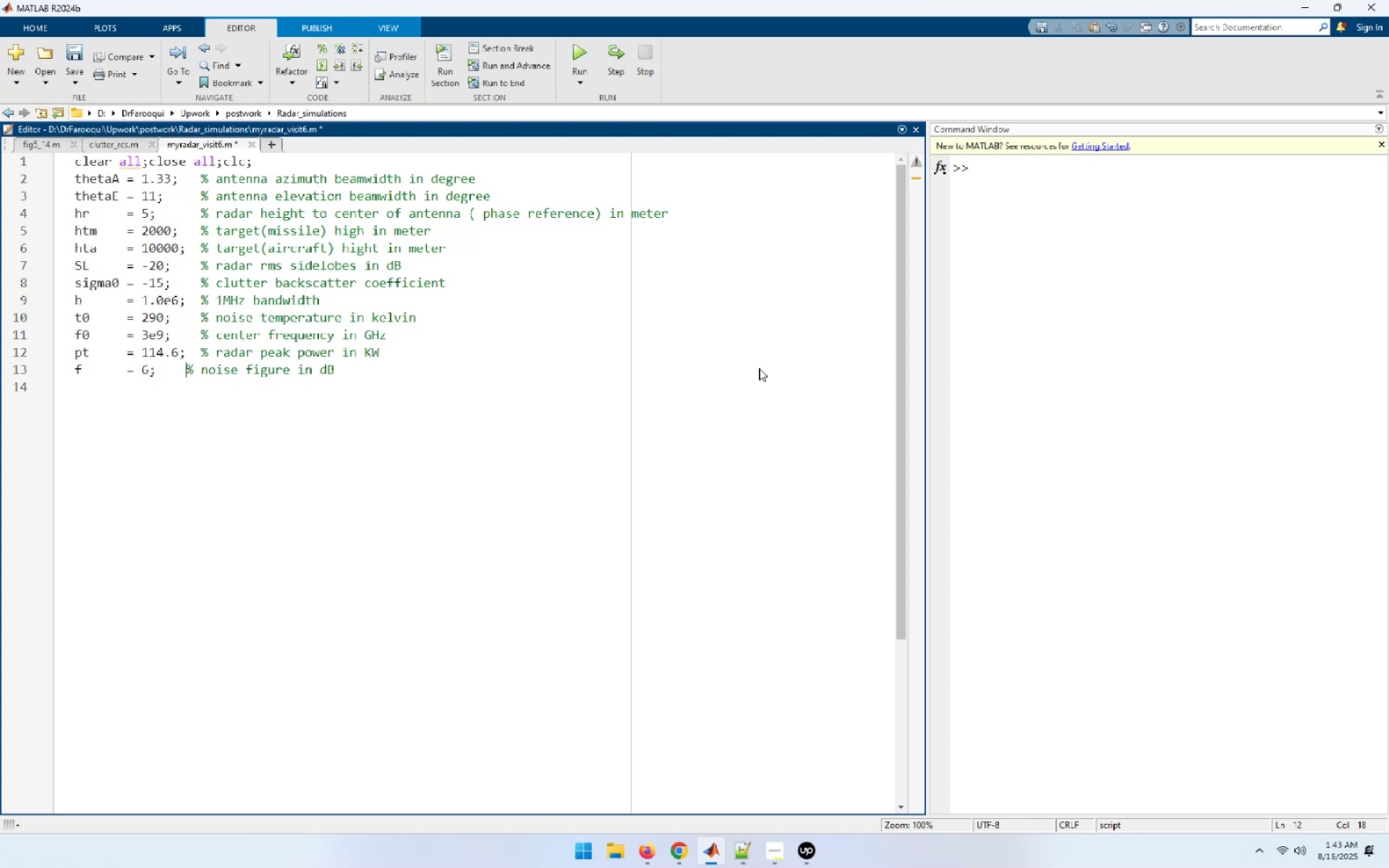 
key(Space)
 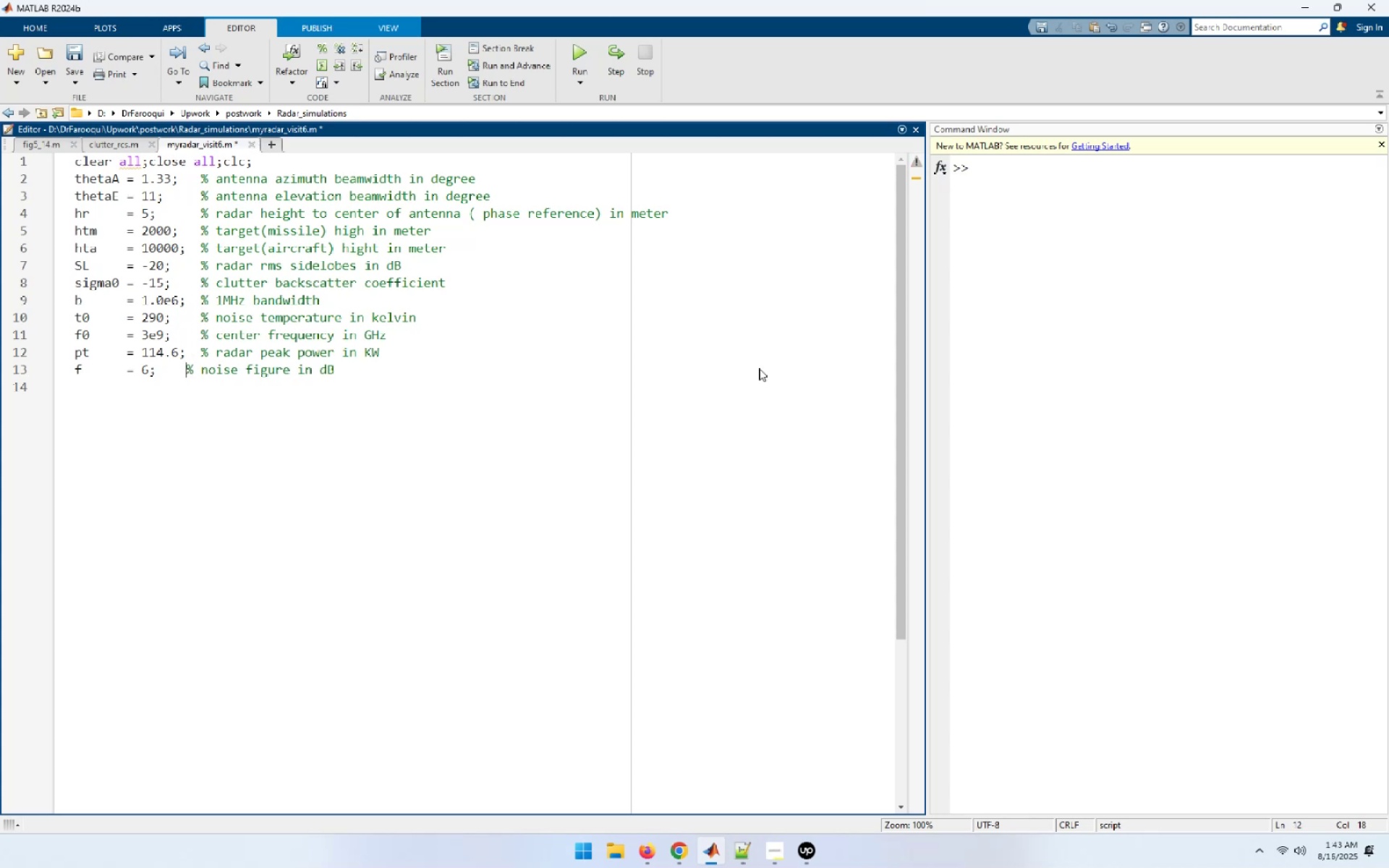 
key(Space)
 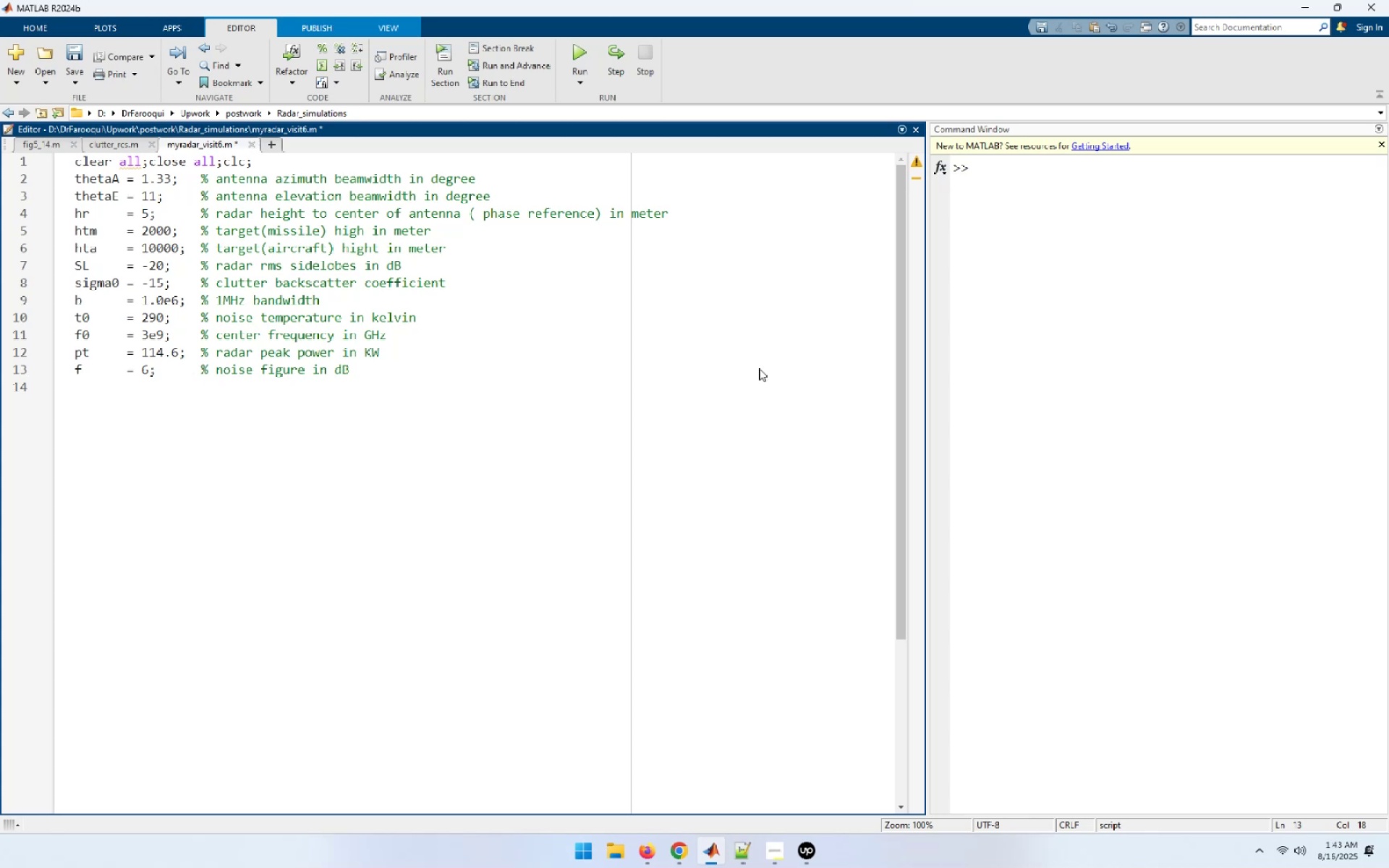 
wait(6.16)
 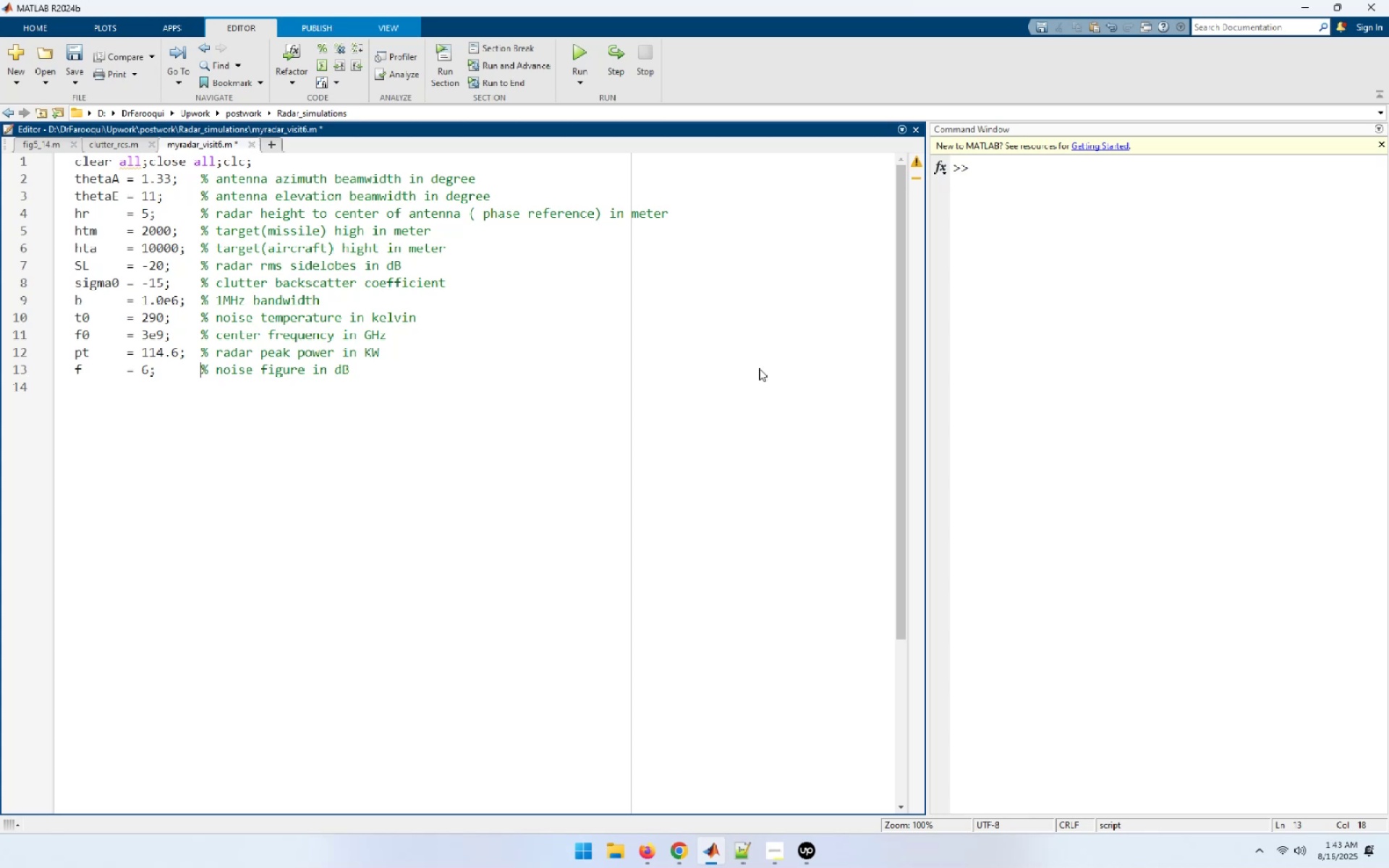 
key(End)
 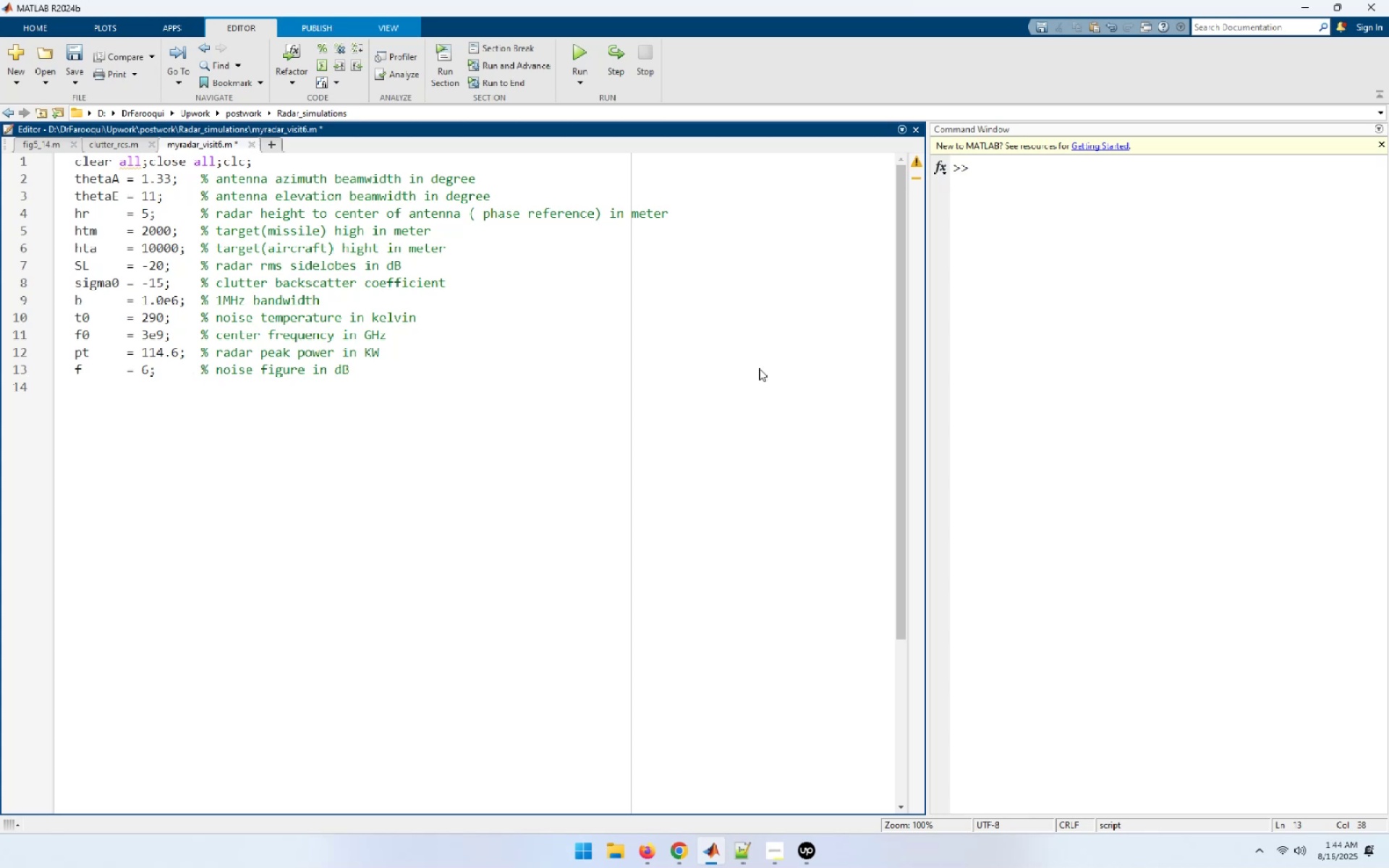 
key(NumpadEnter)
 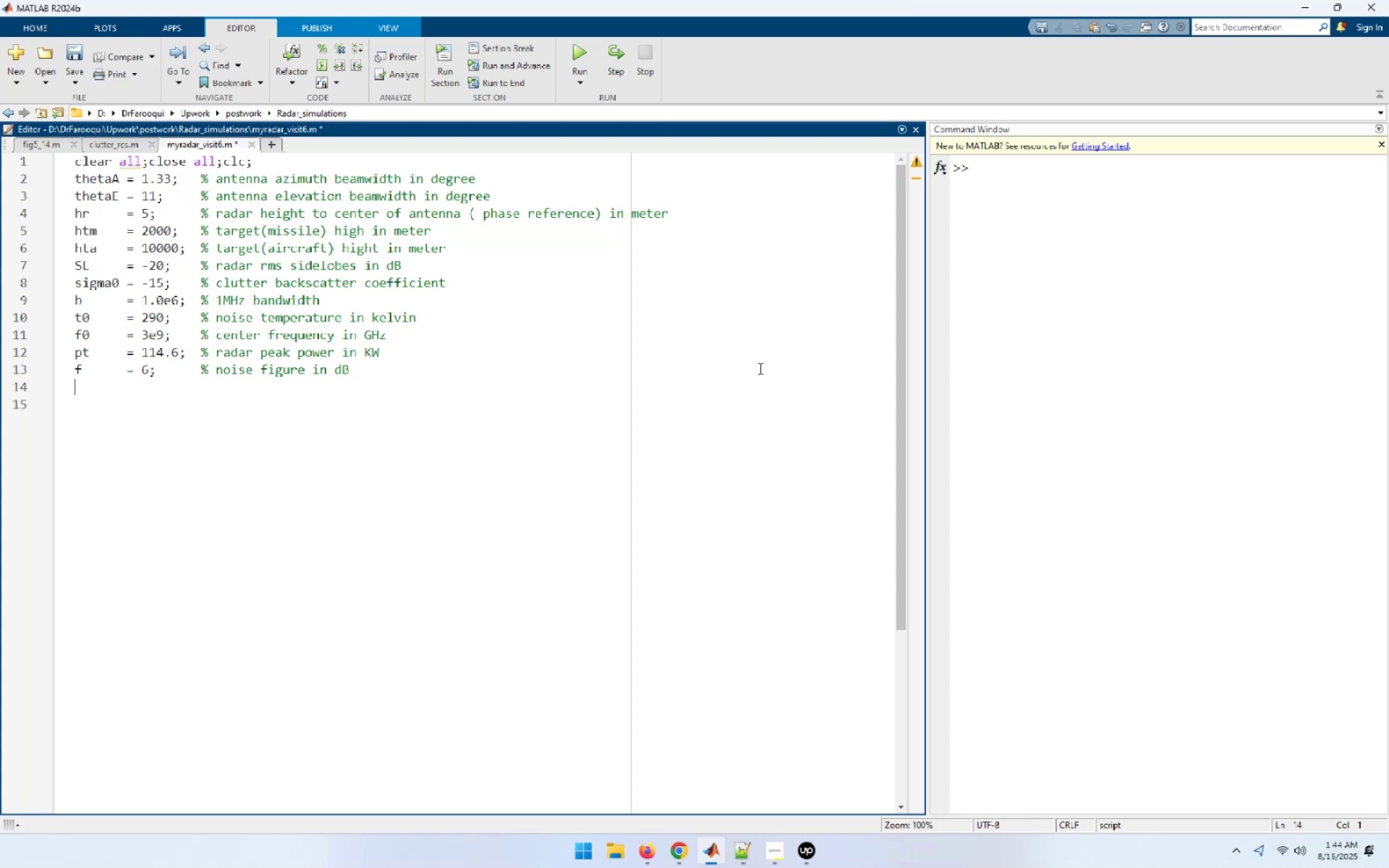 
wait(5.22)
 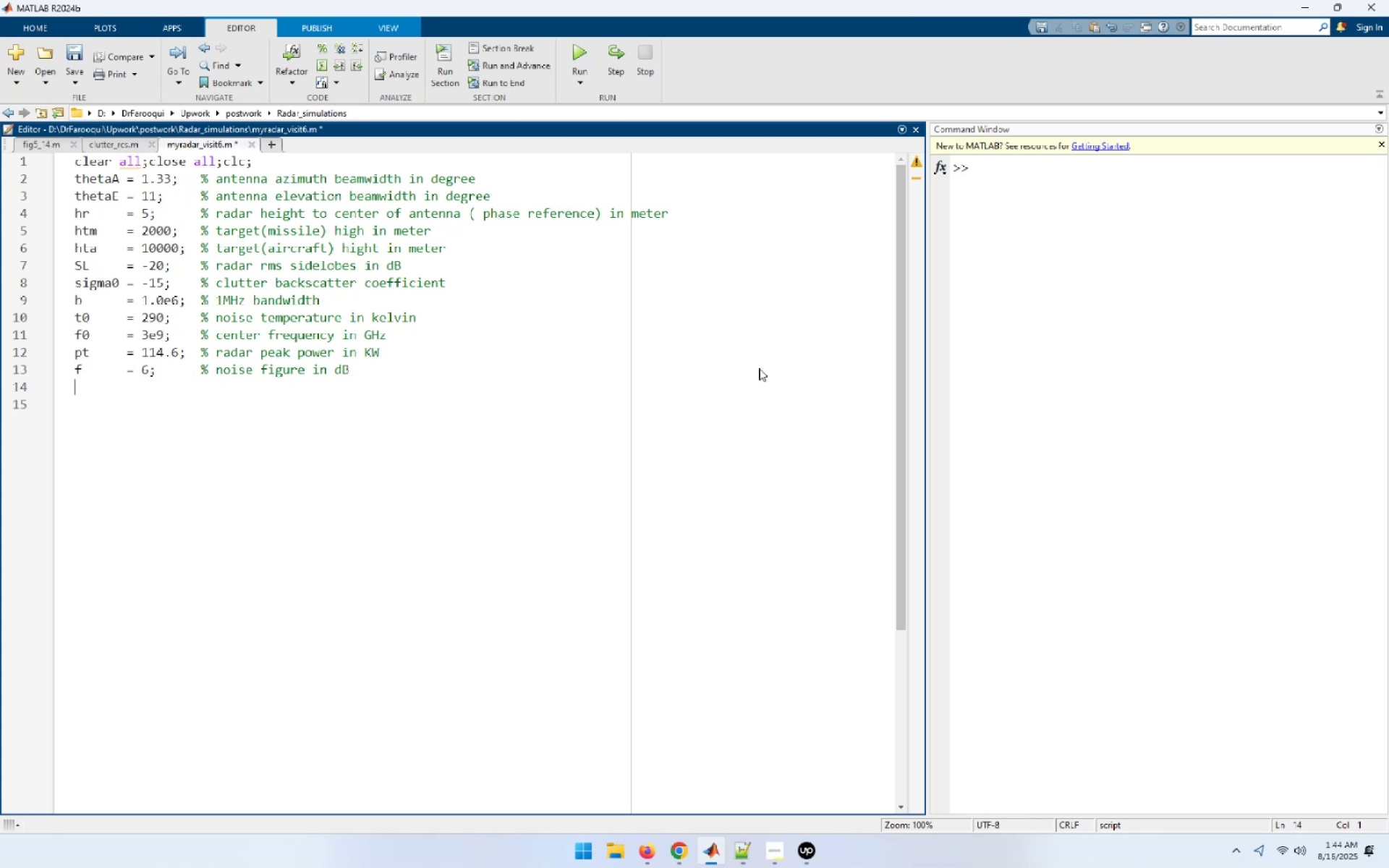 
key(L)
 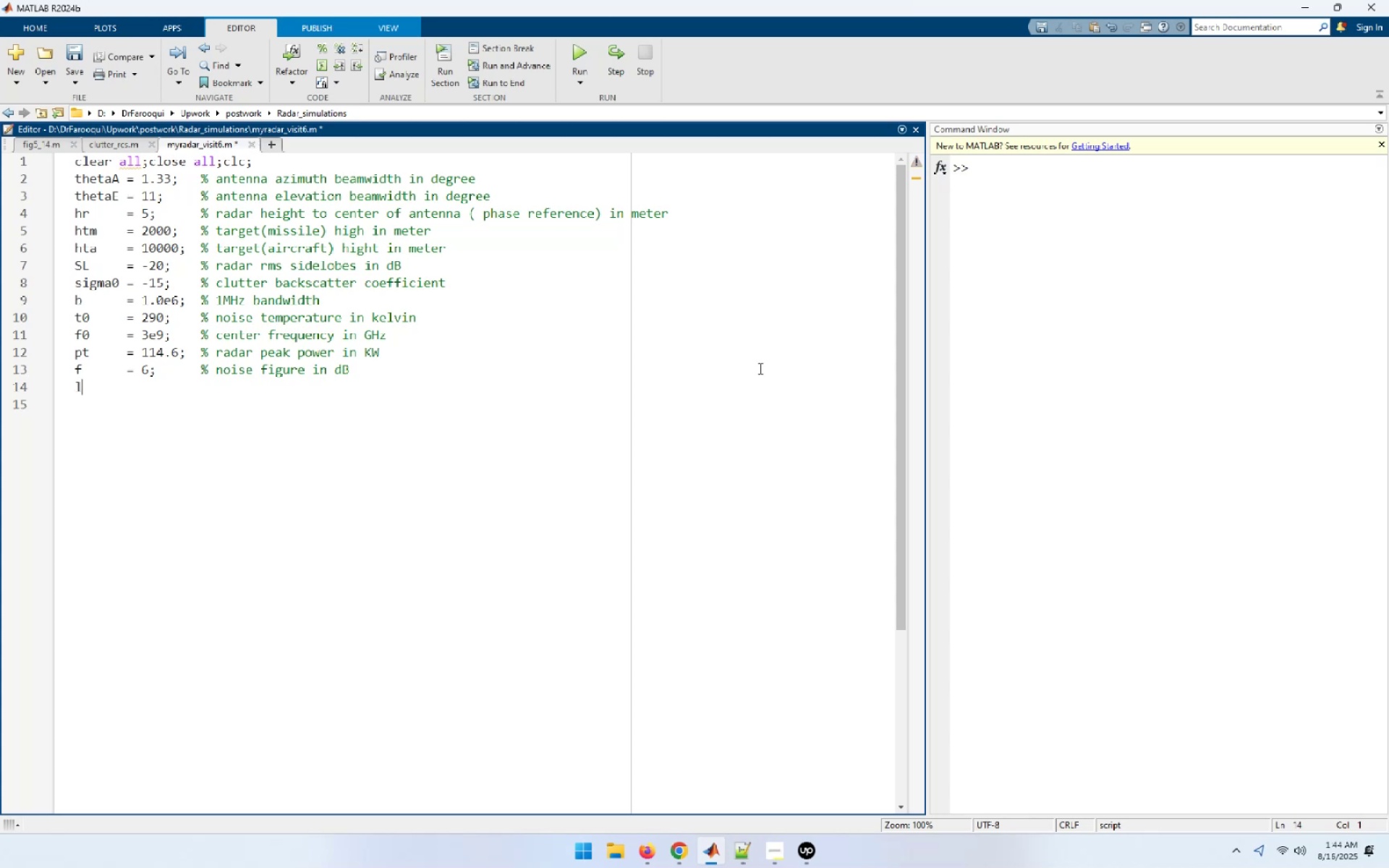 
key(Space)
 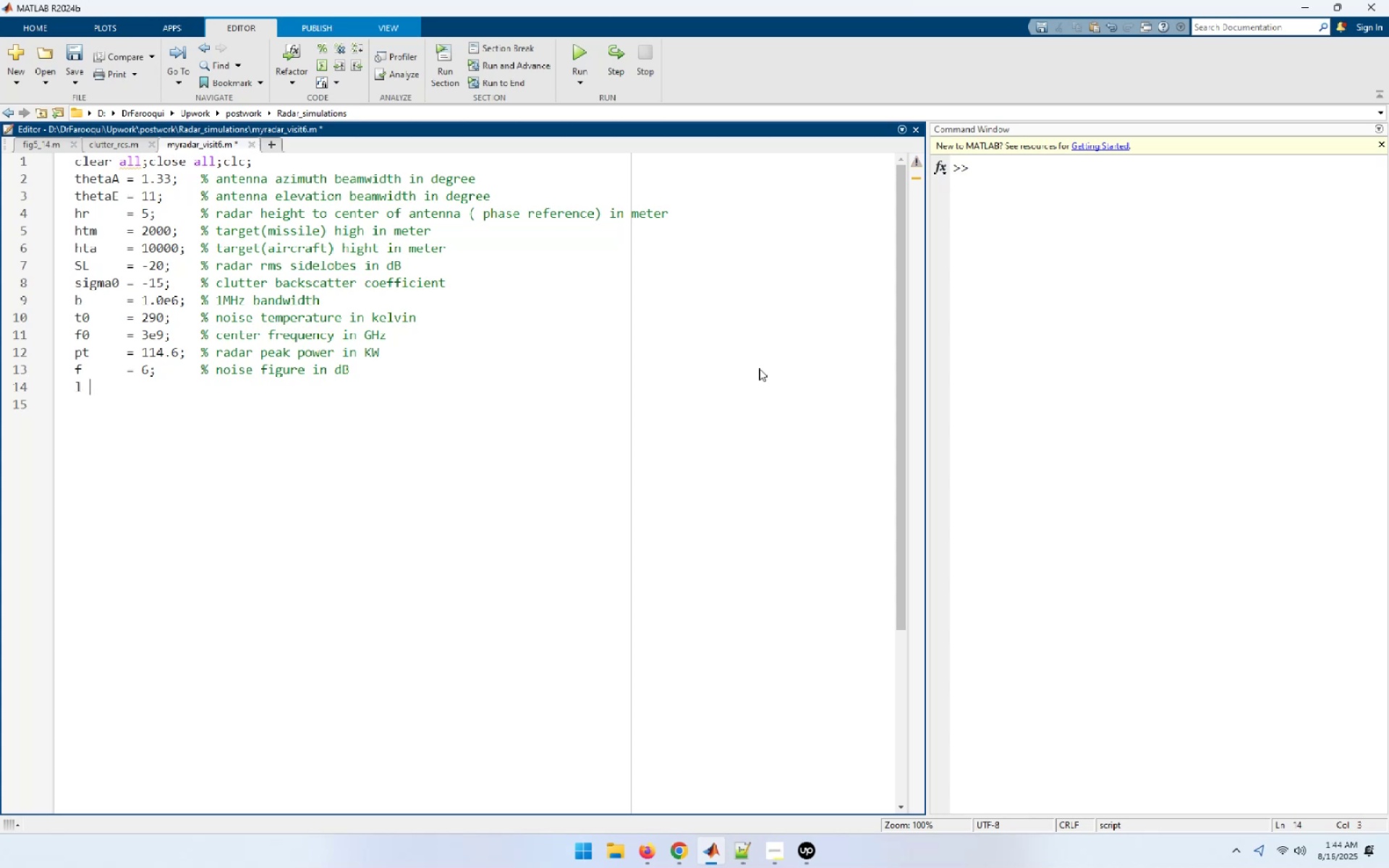 
key(Space)
 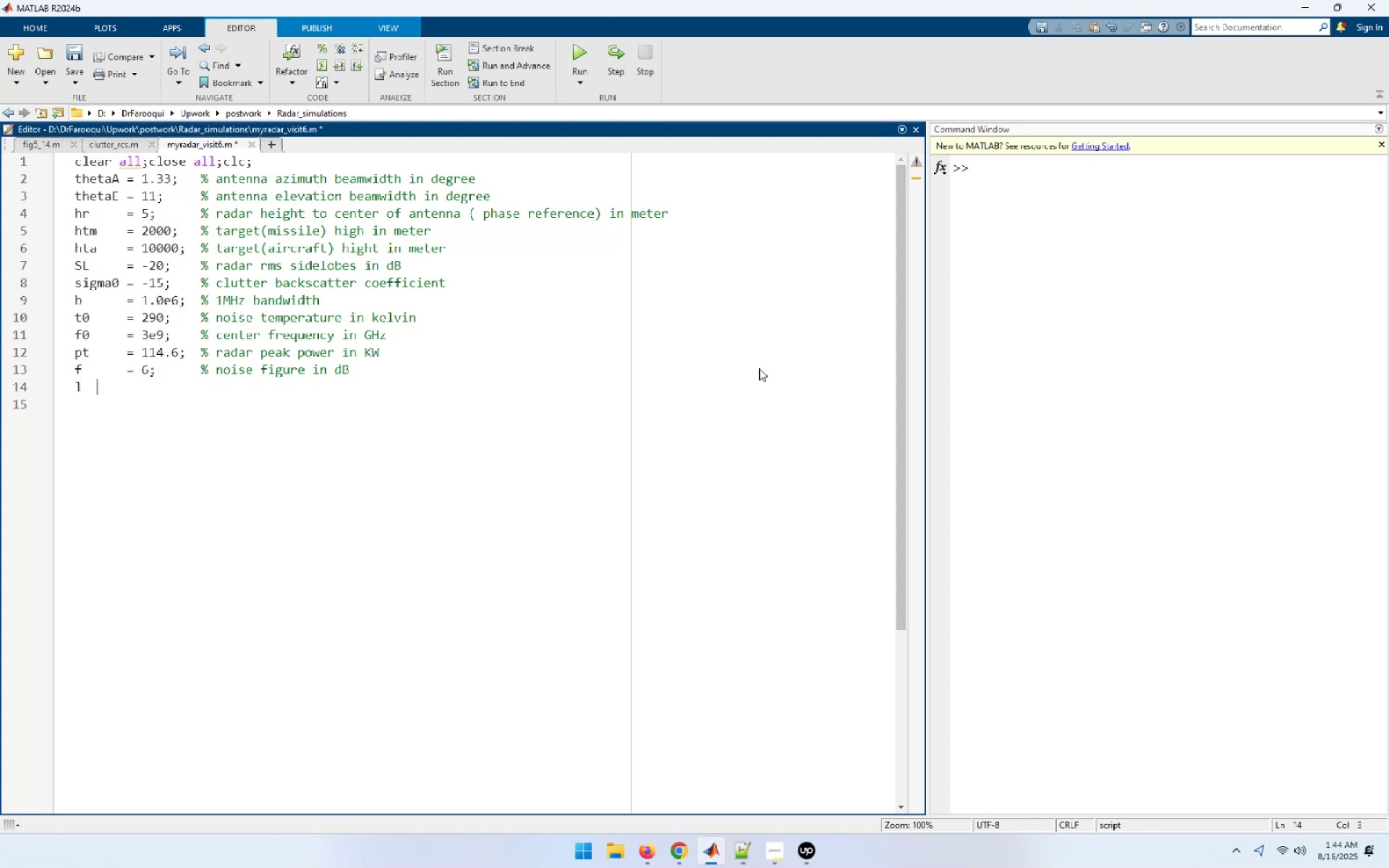 
key(Space)
 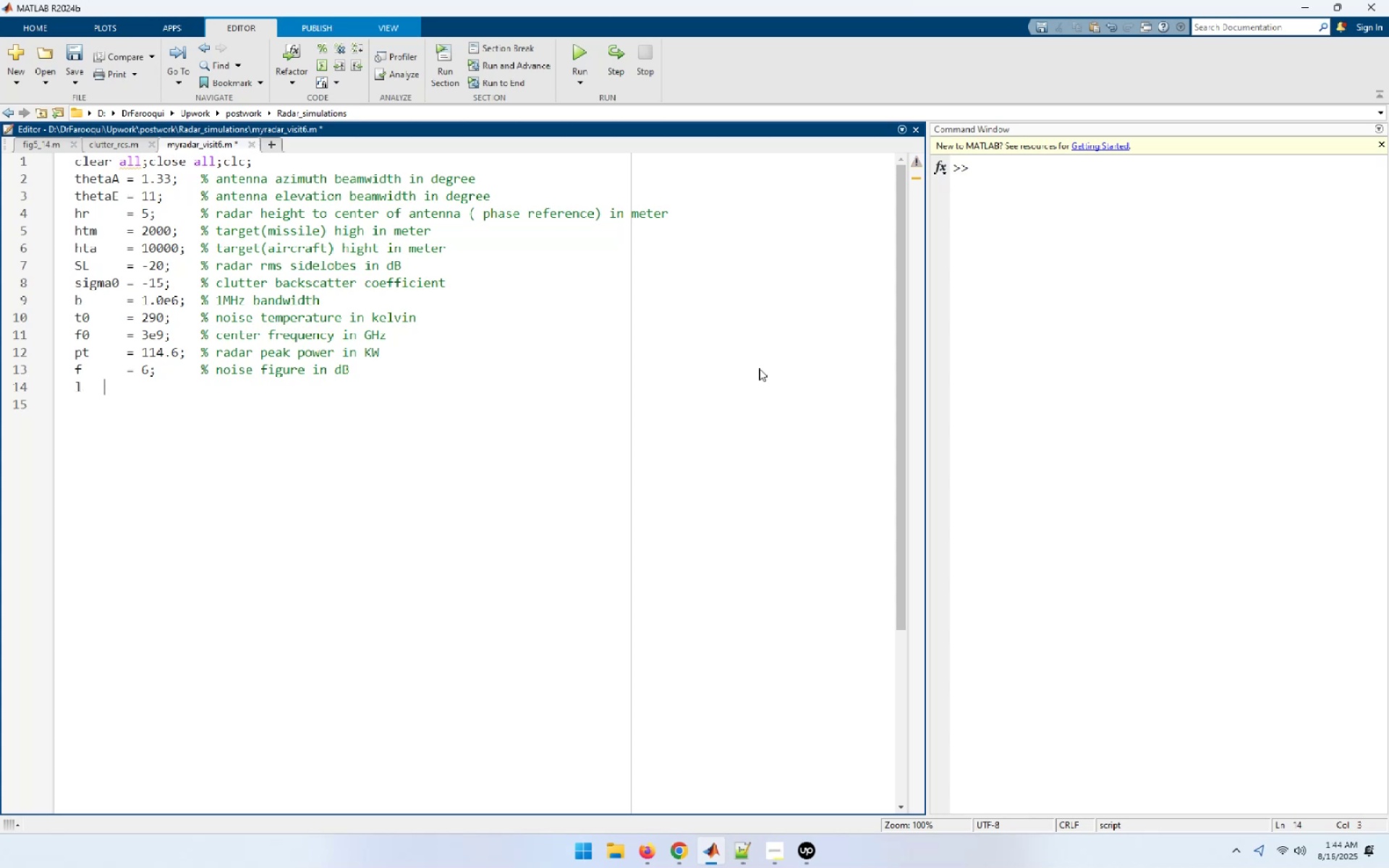 
key(Space)
 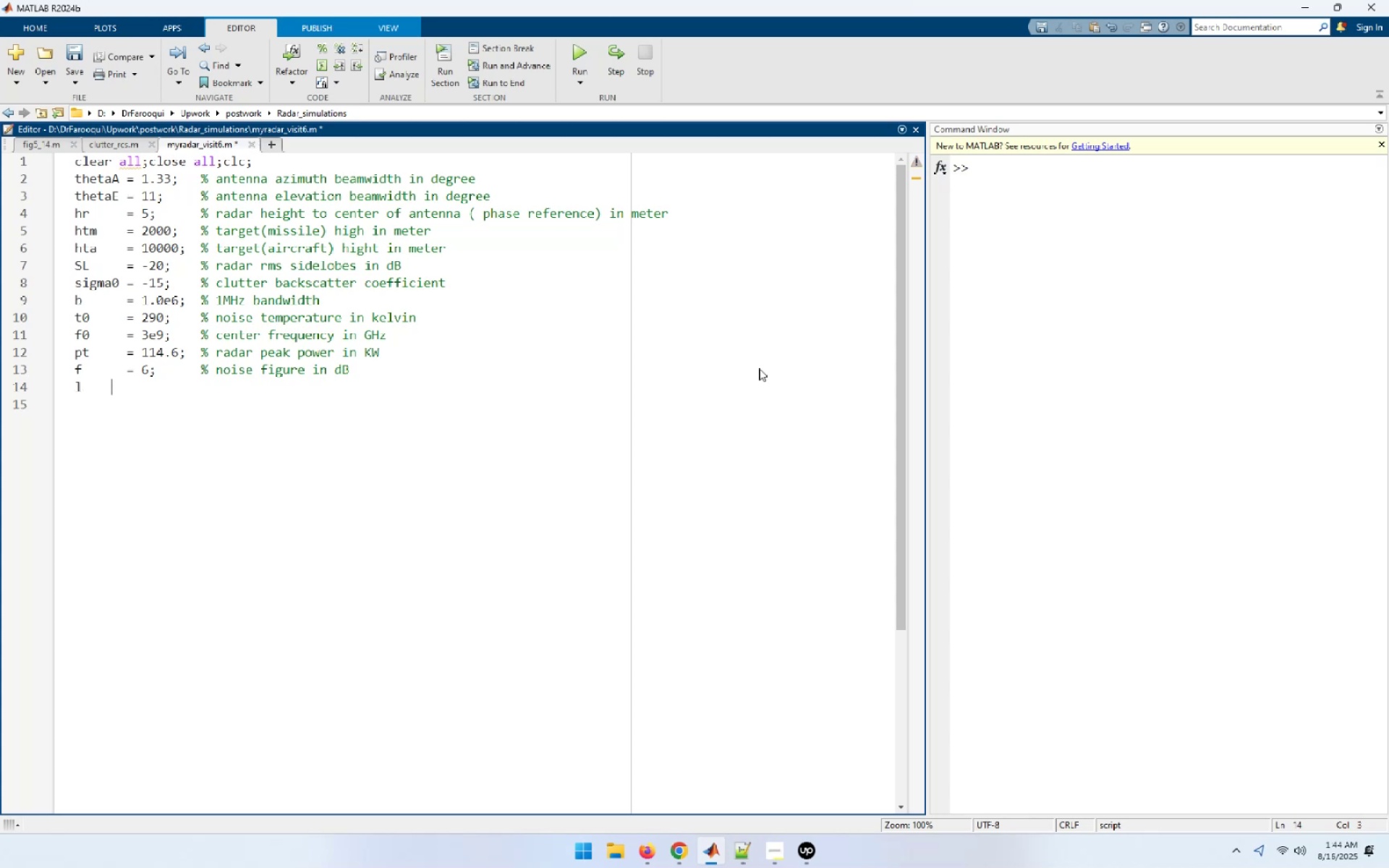 
key(Space)
 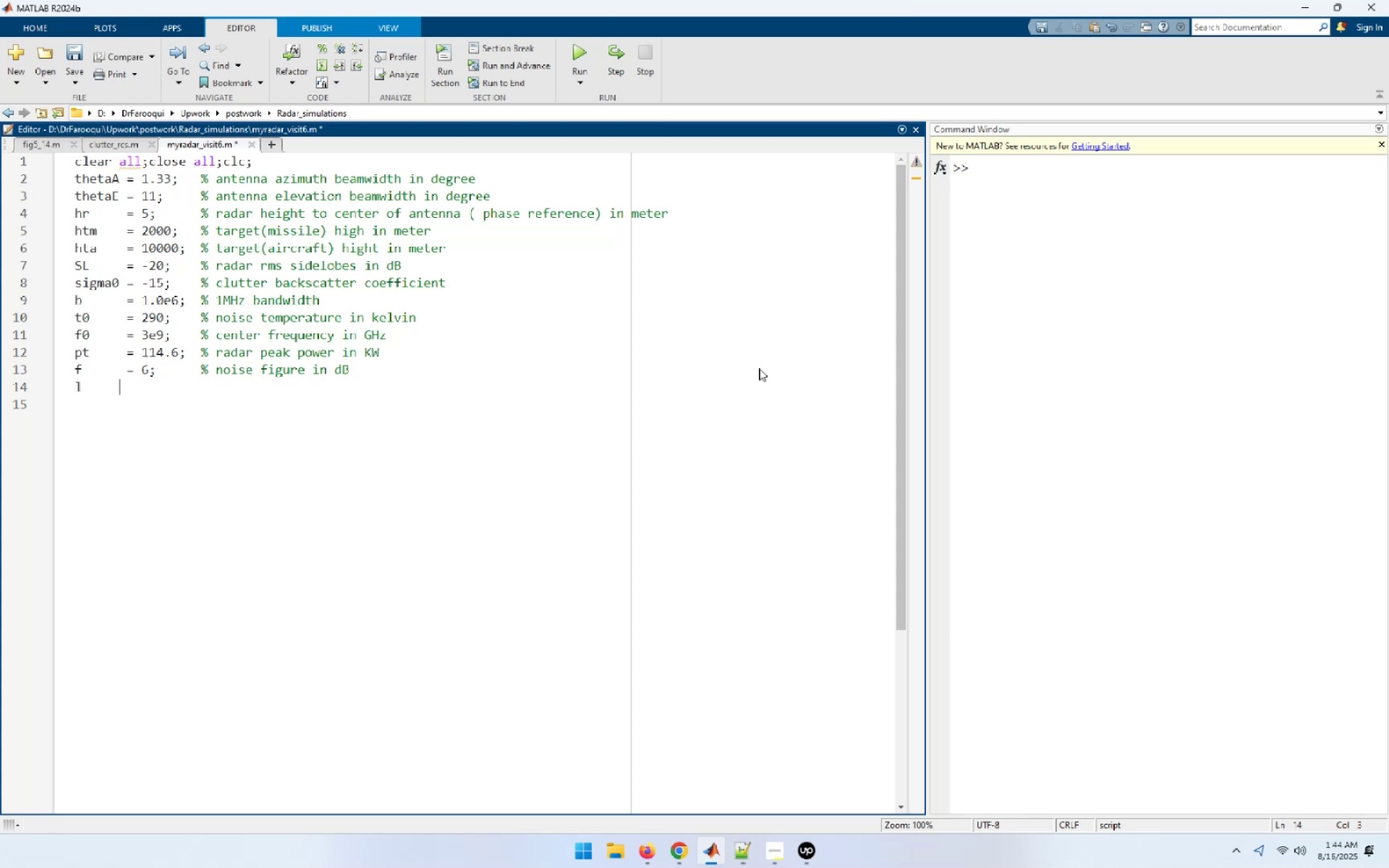 
key(Space)
 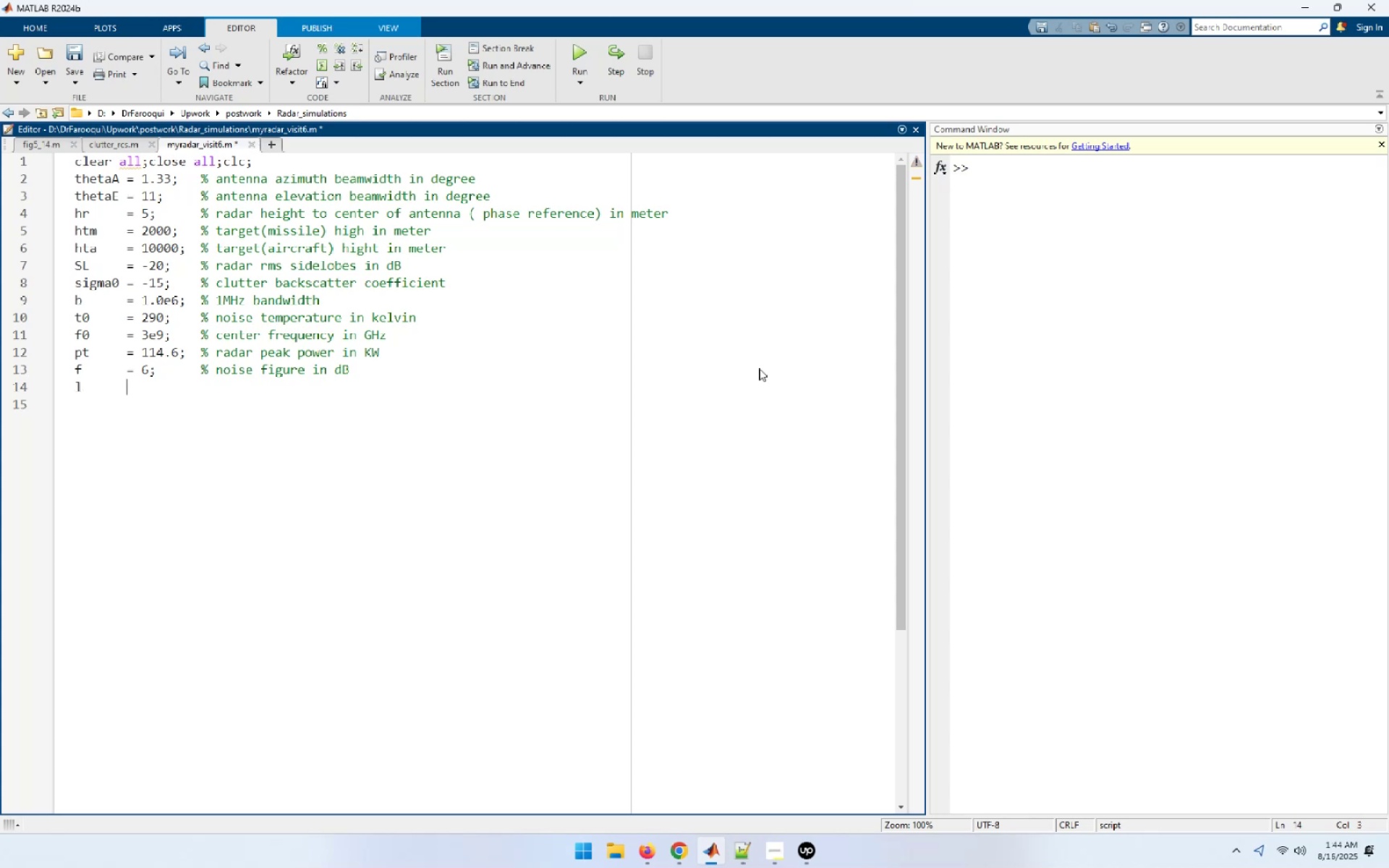 
key(Equal)
 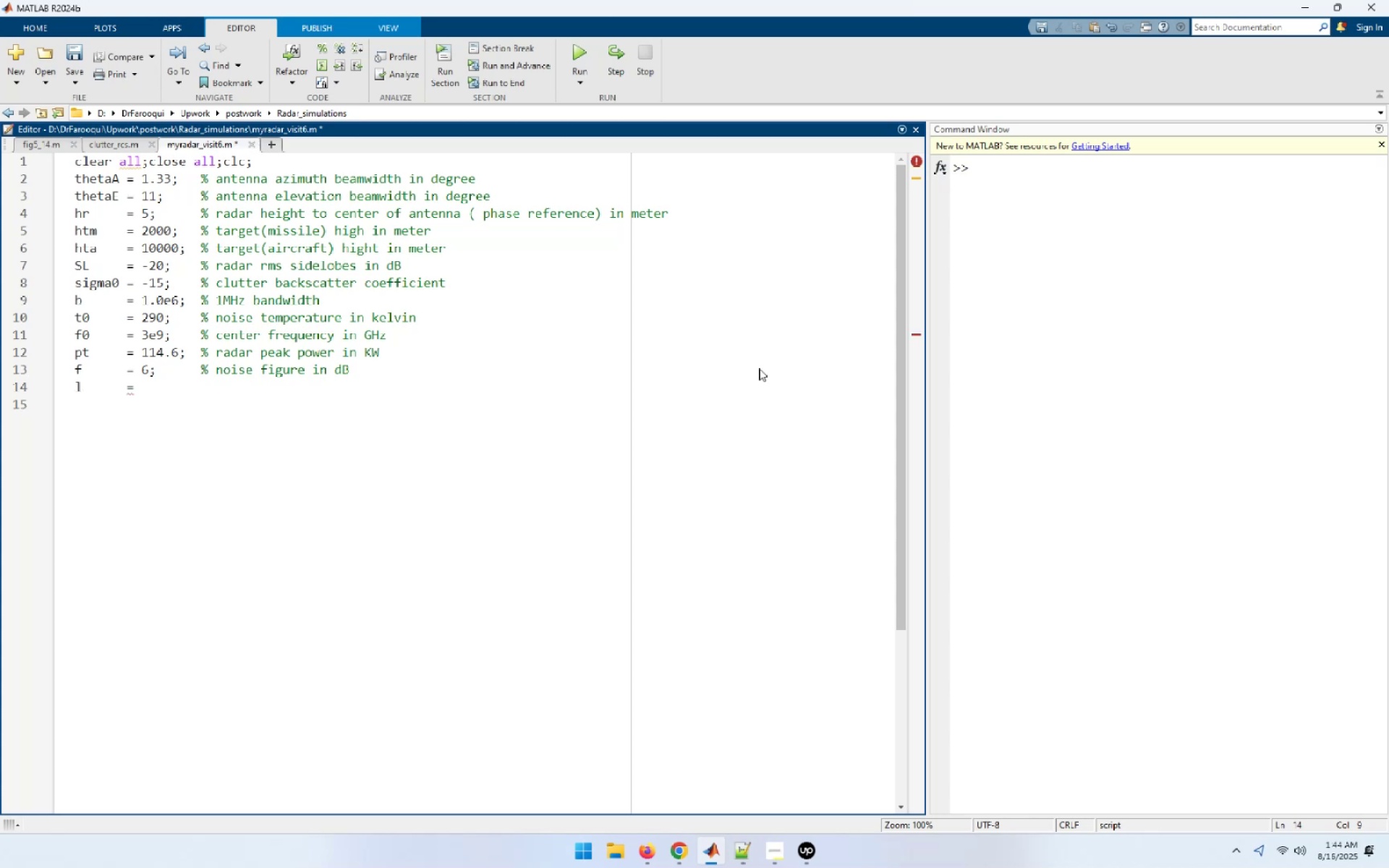 
key(Space)
 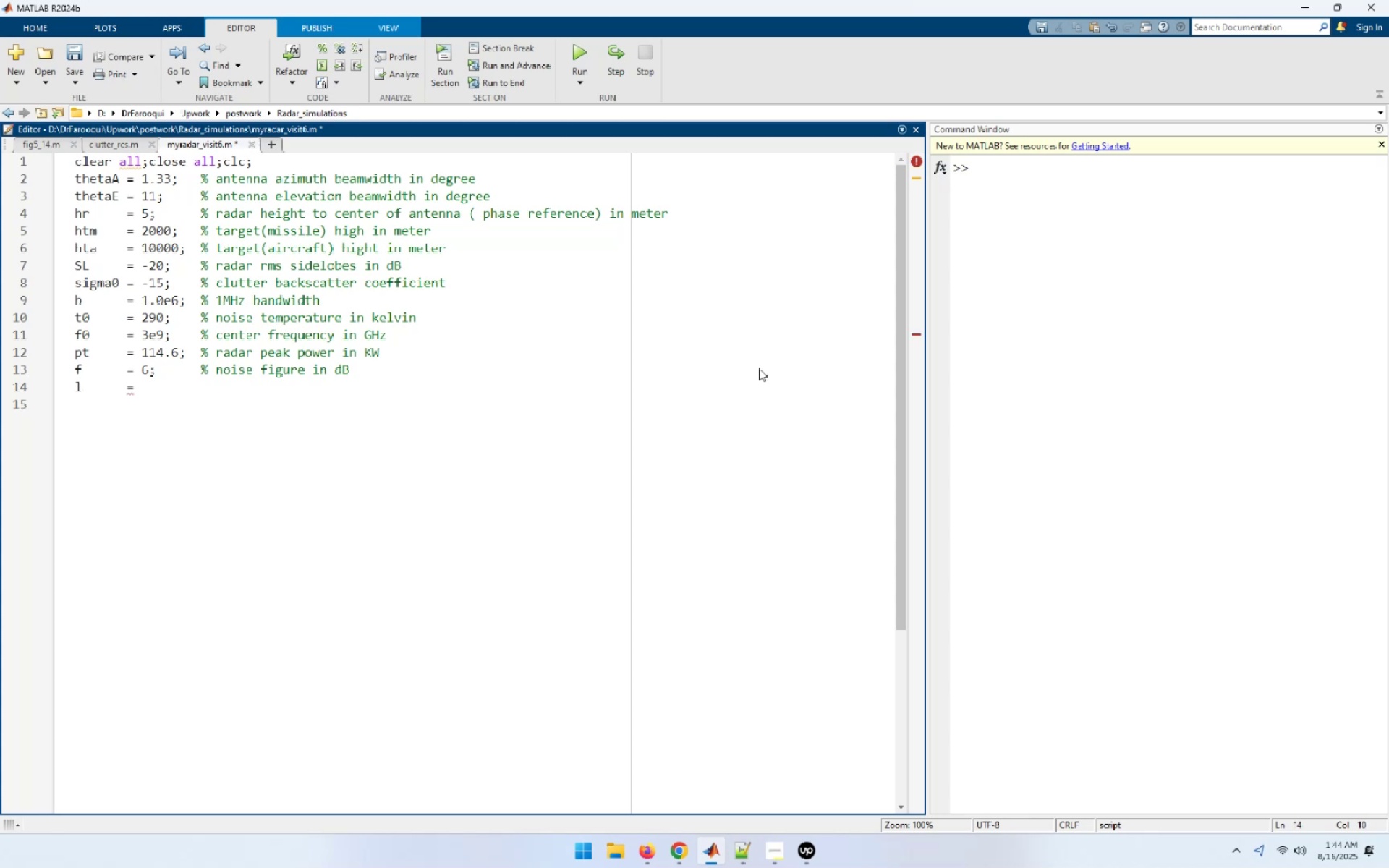 
key(8)
 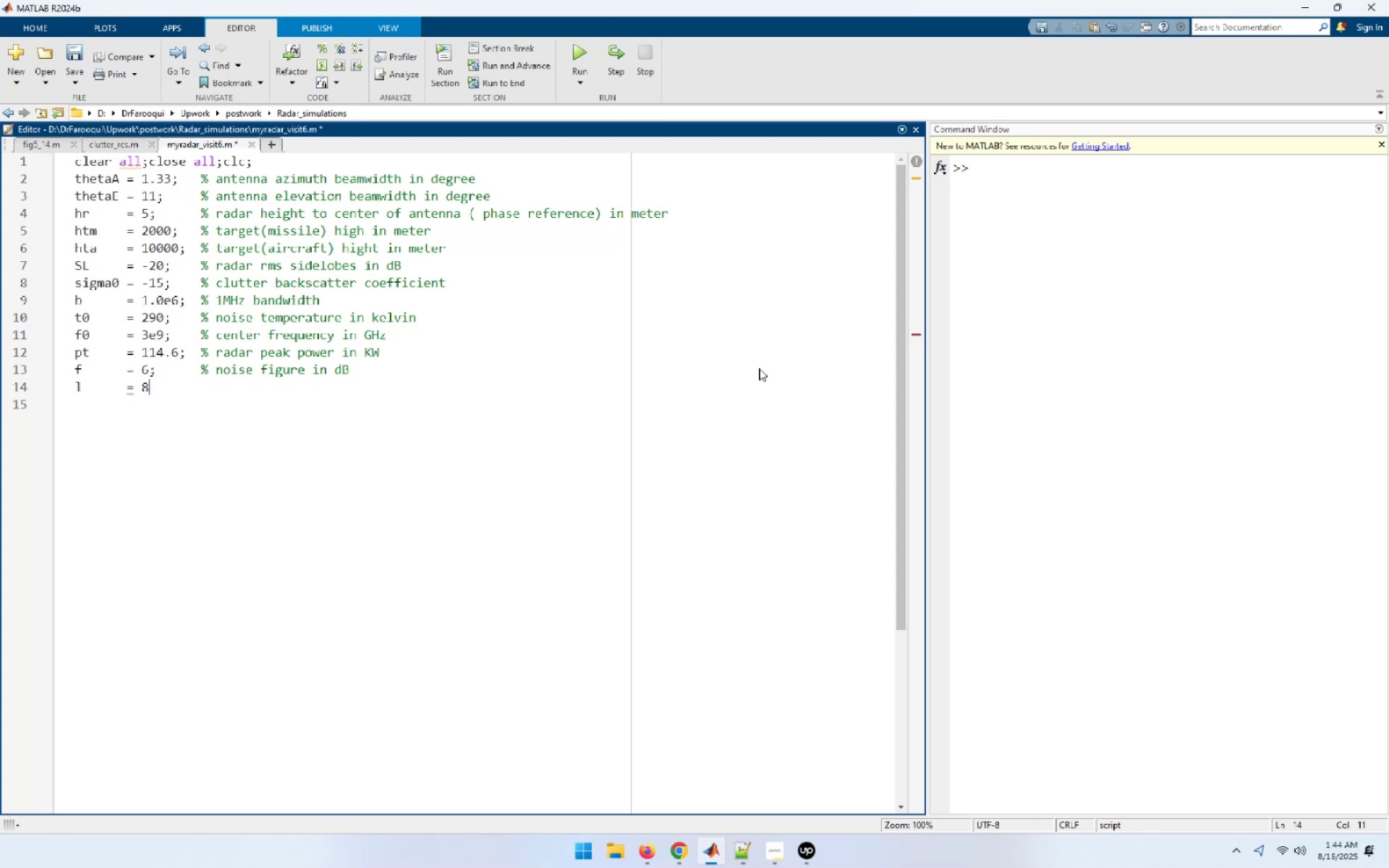 
key(Semicolon)
 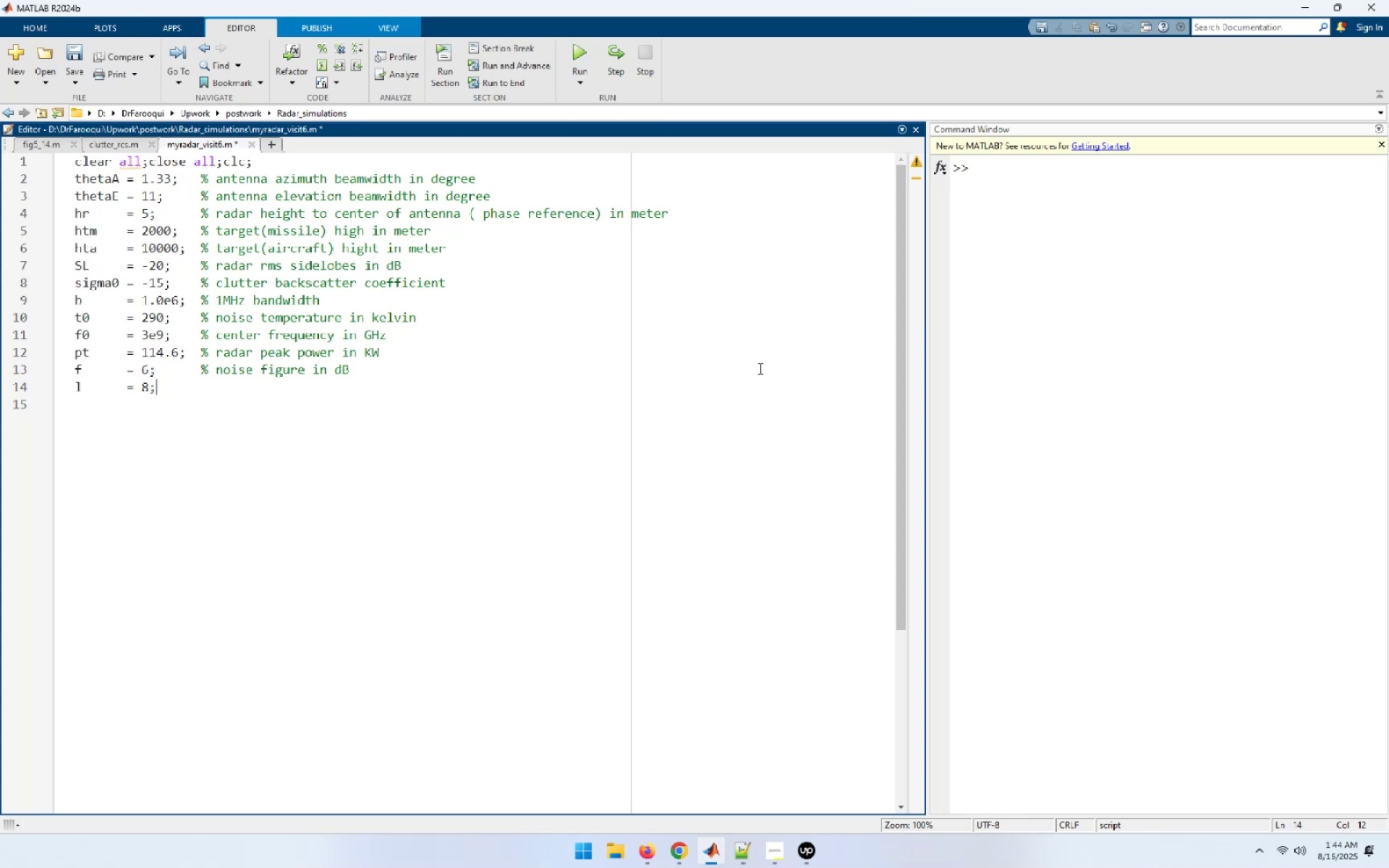 
wait(6.93)
 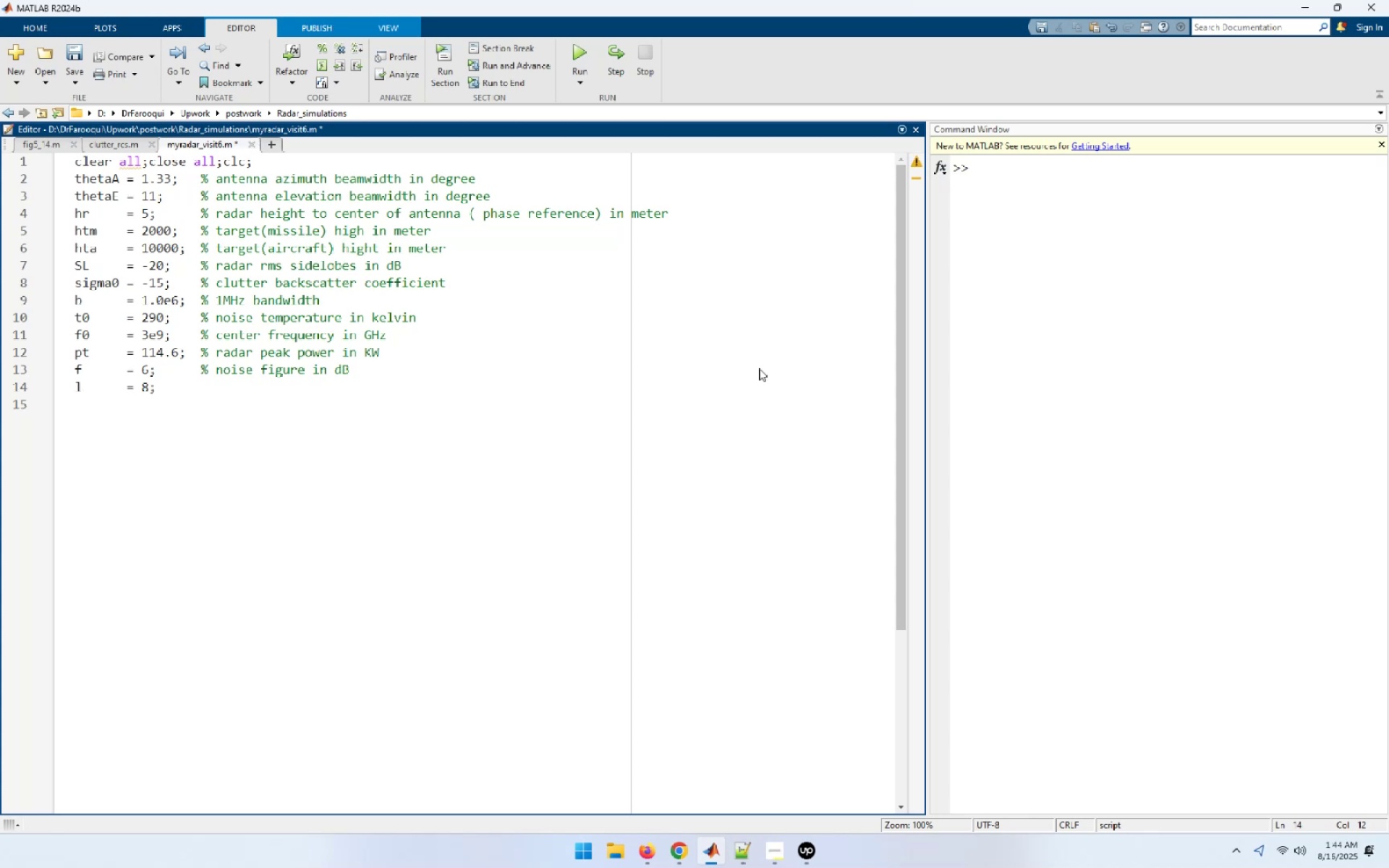 
type(      % radar losses)
 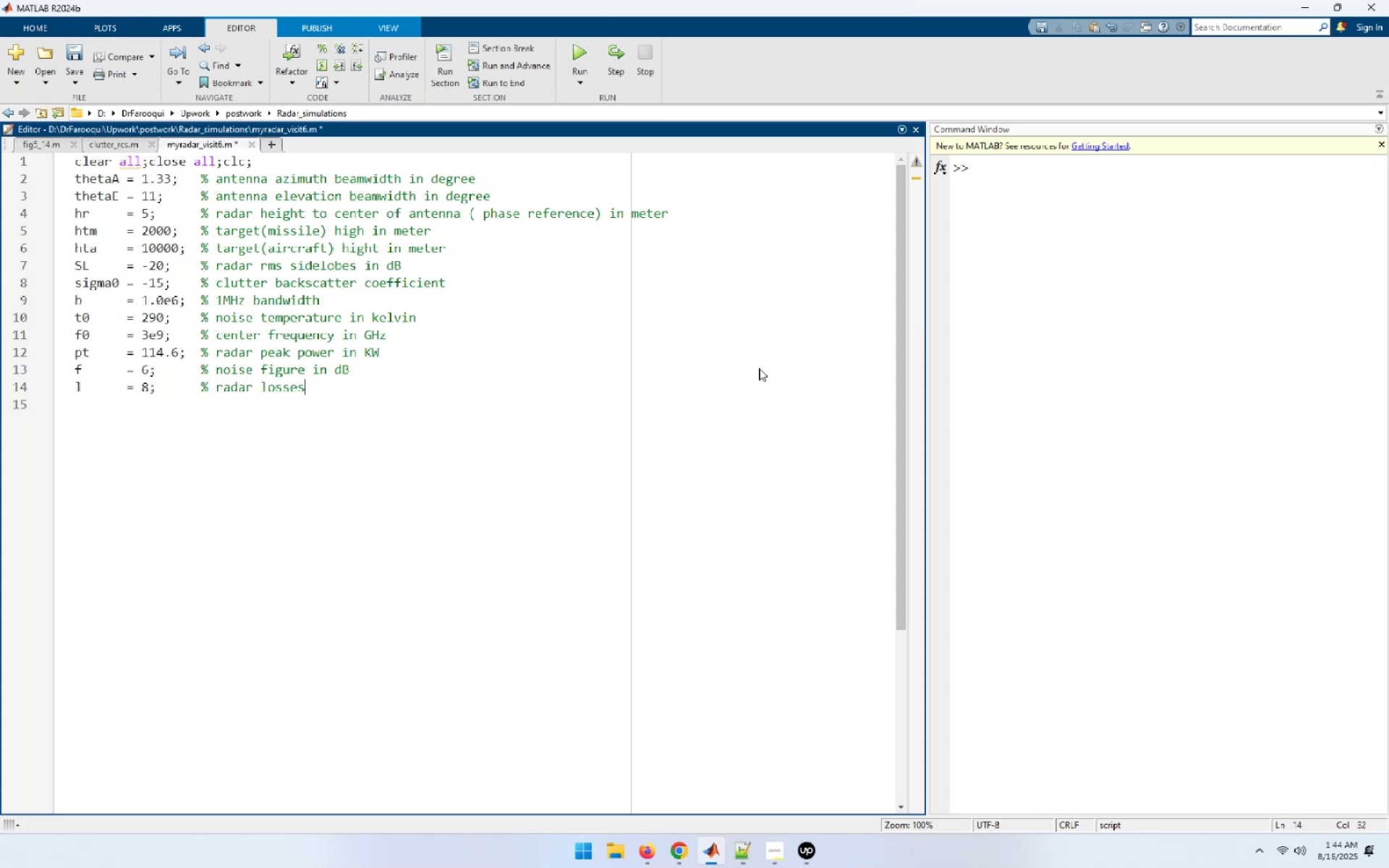 
key(Control+S)
 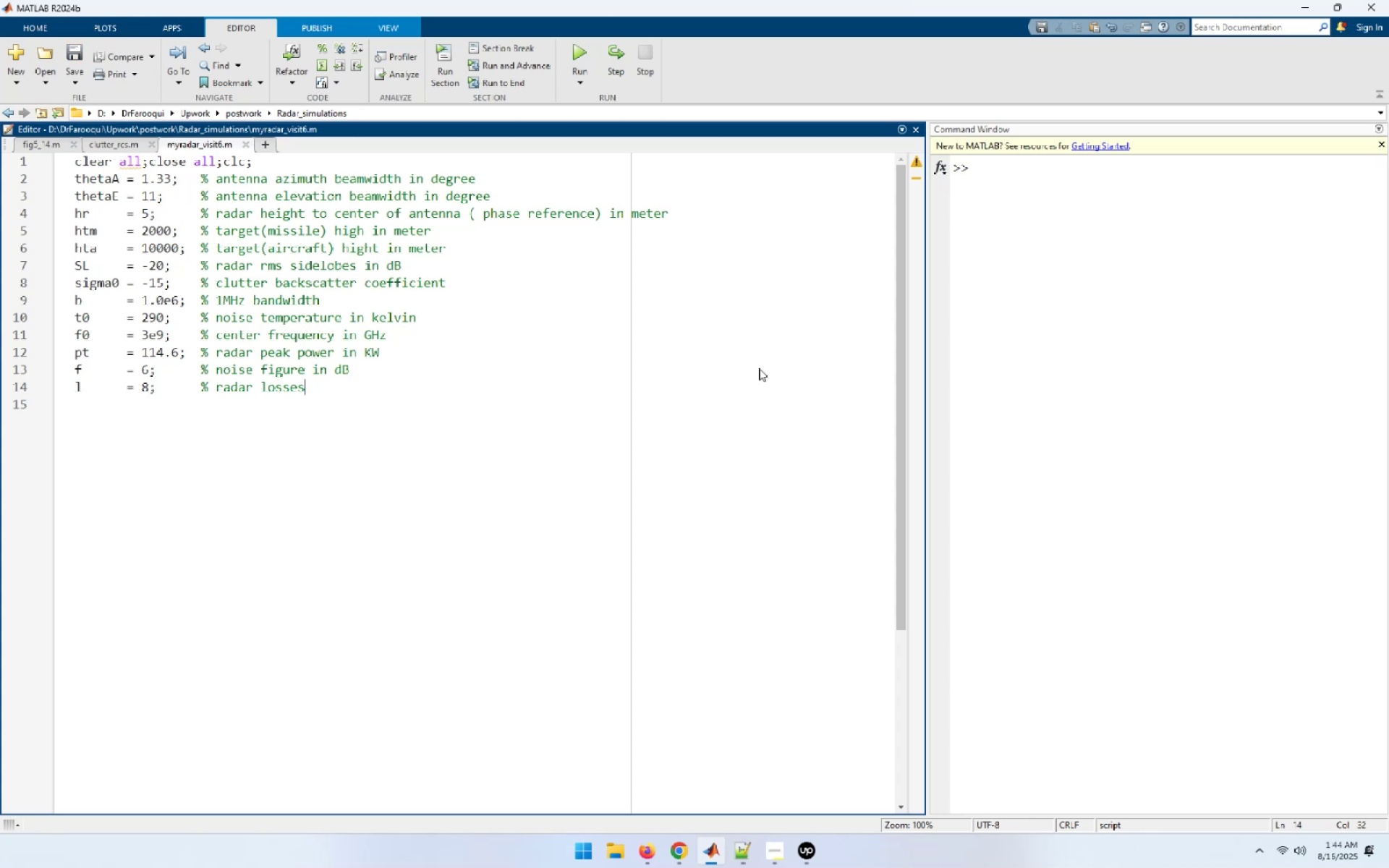 
left_click([759, 368])
 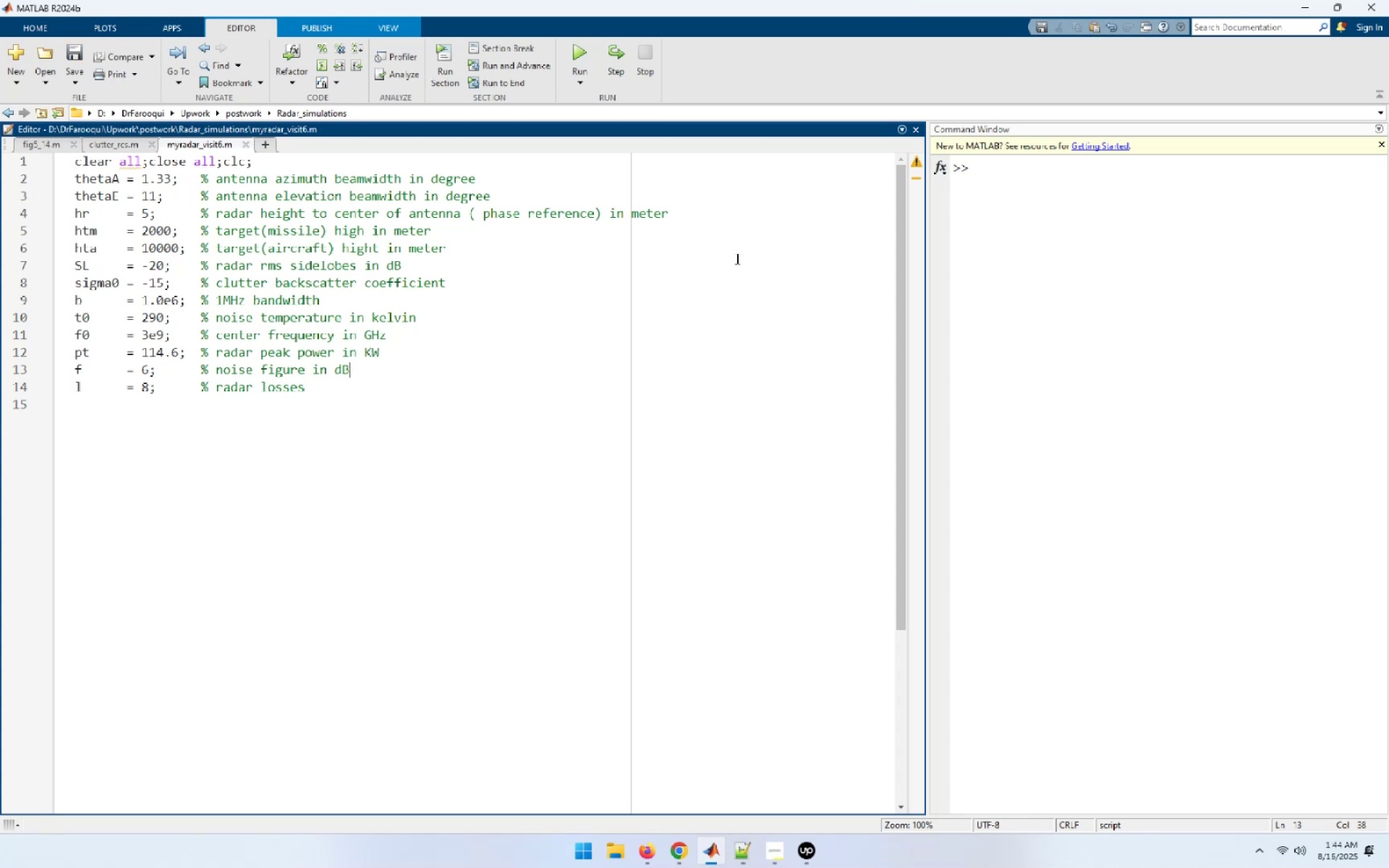 
wait(8.8)
 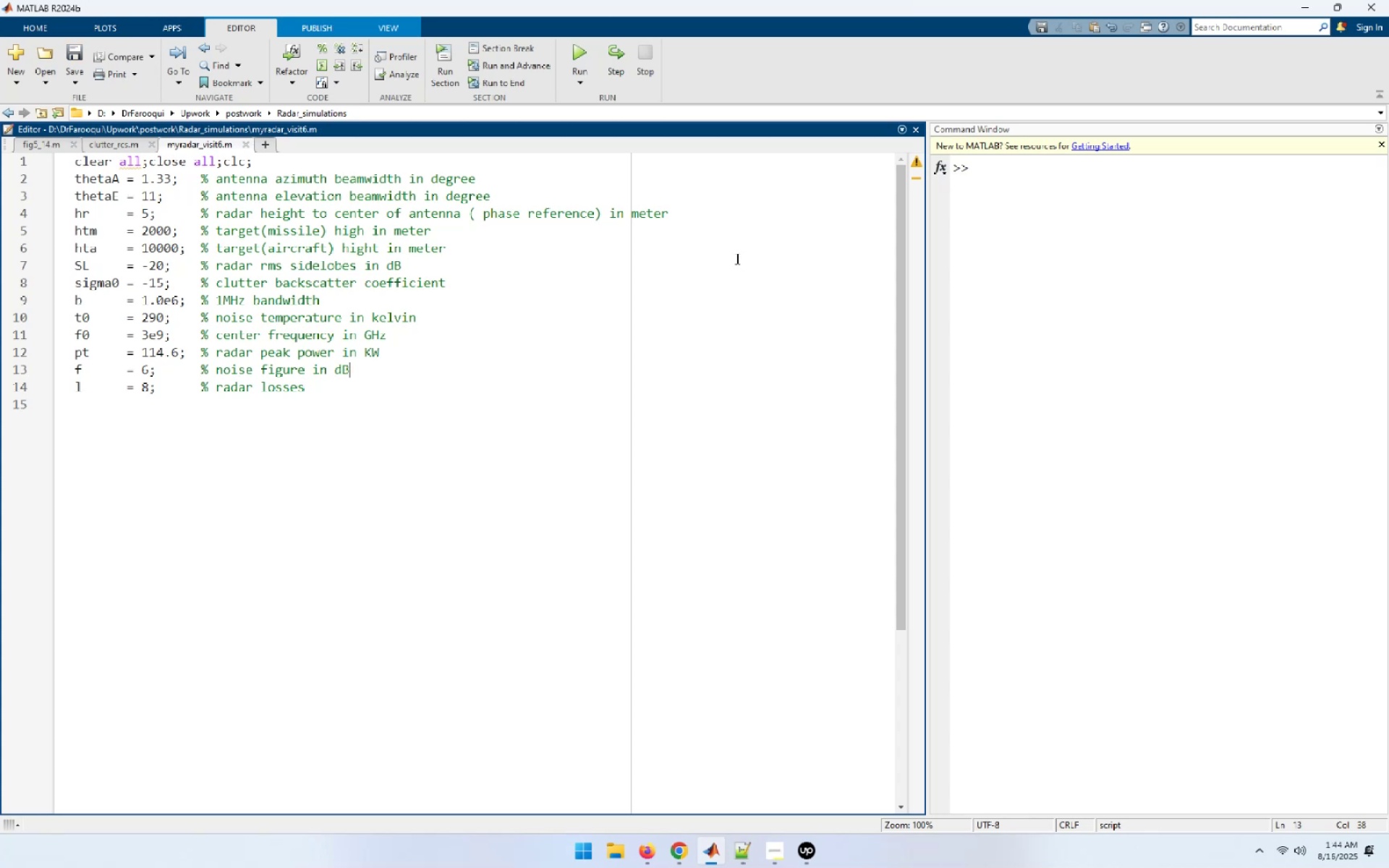 
key(ArrowDown)
 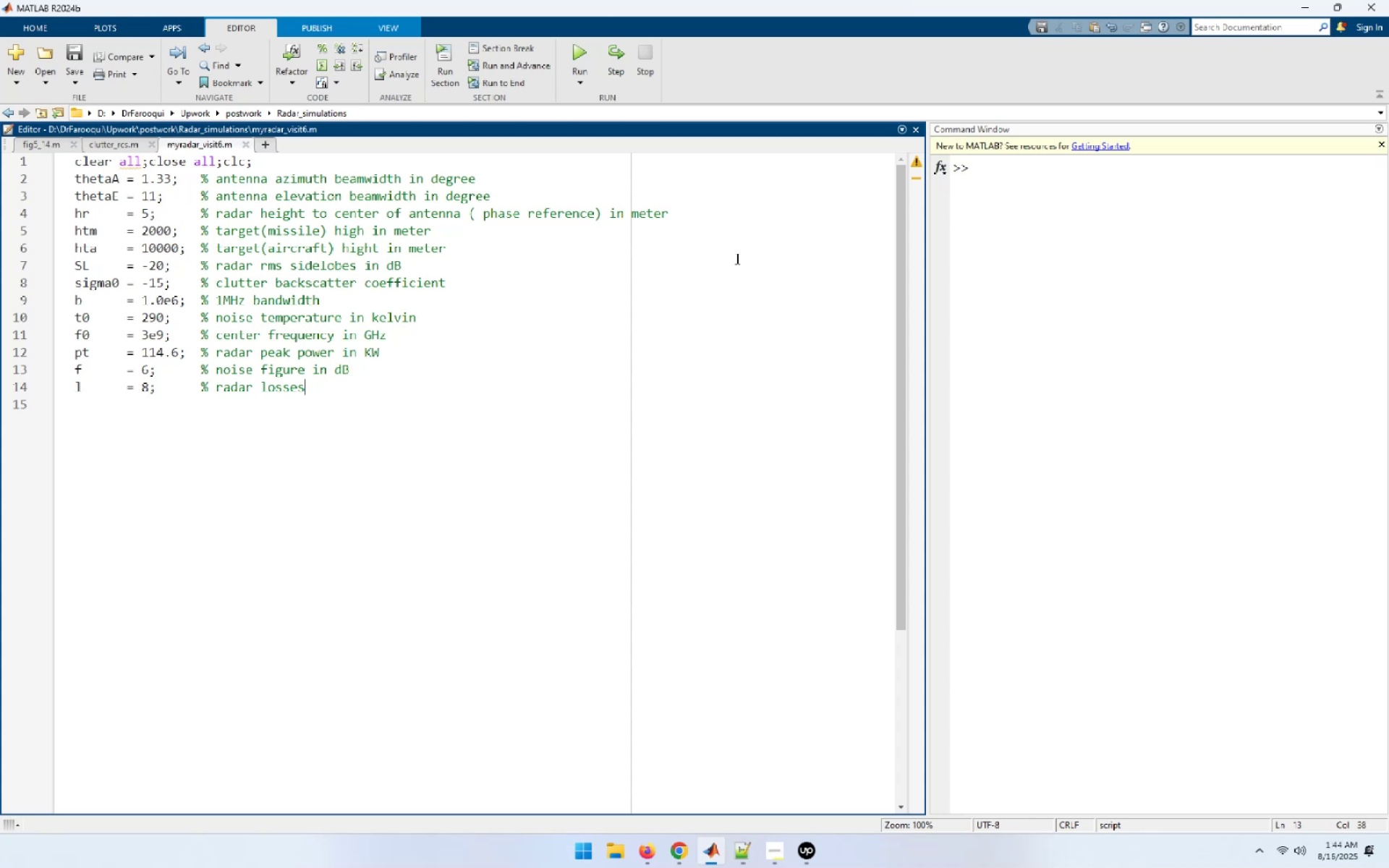 
key(ArrowDown)
 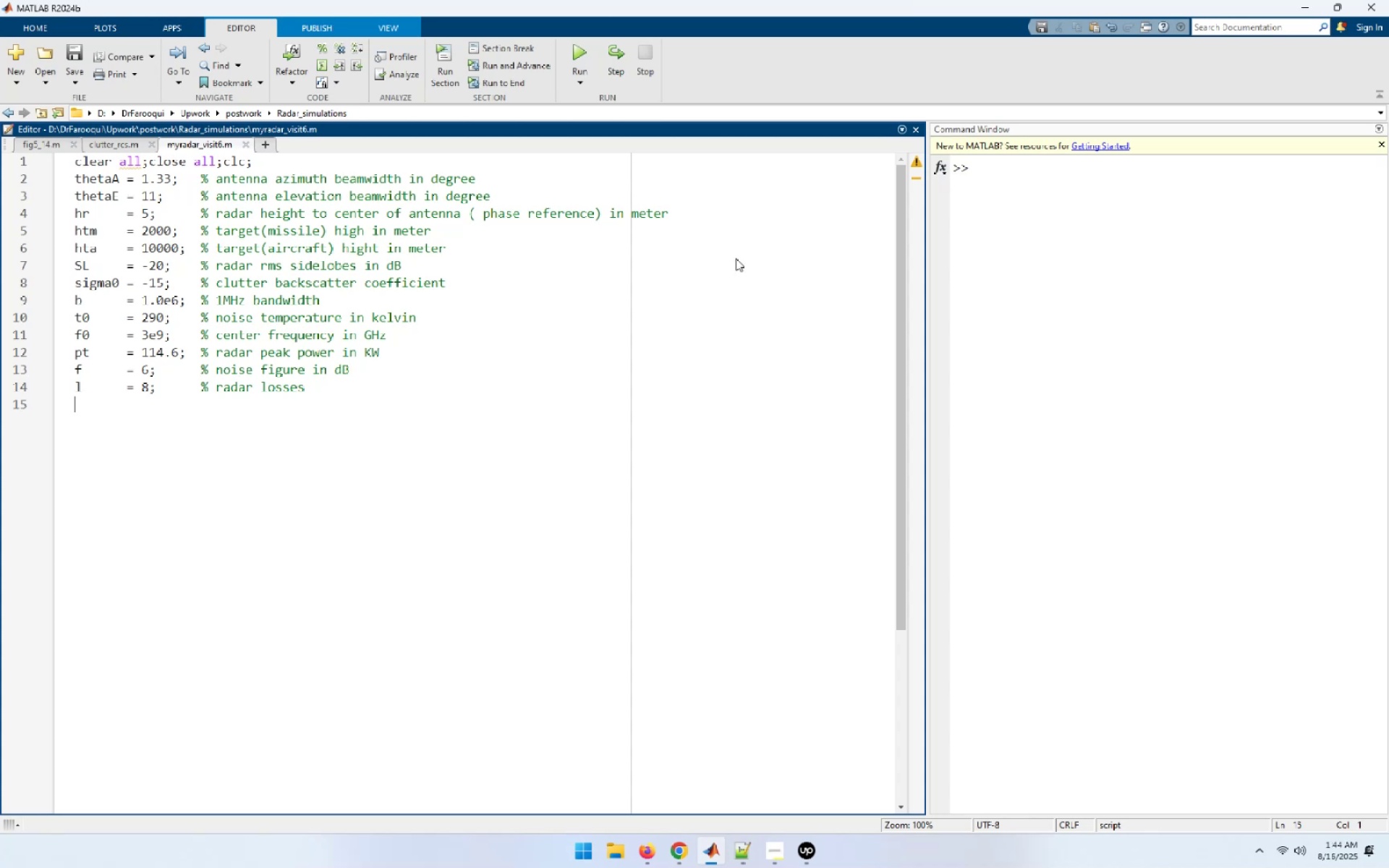 
type(range  = lins)
key(Tab)
type((25,)
 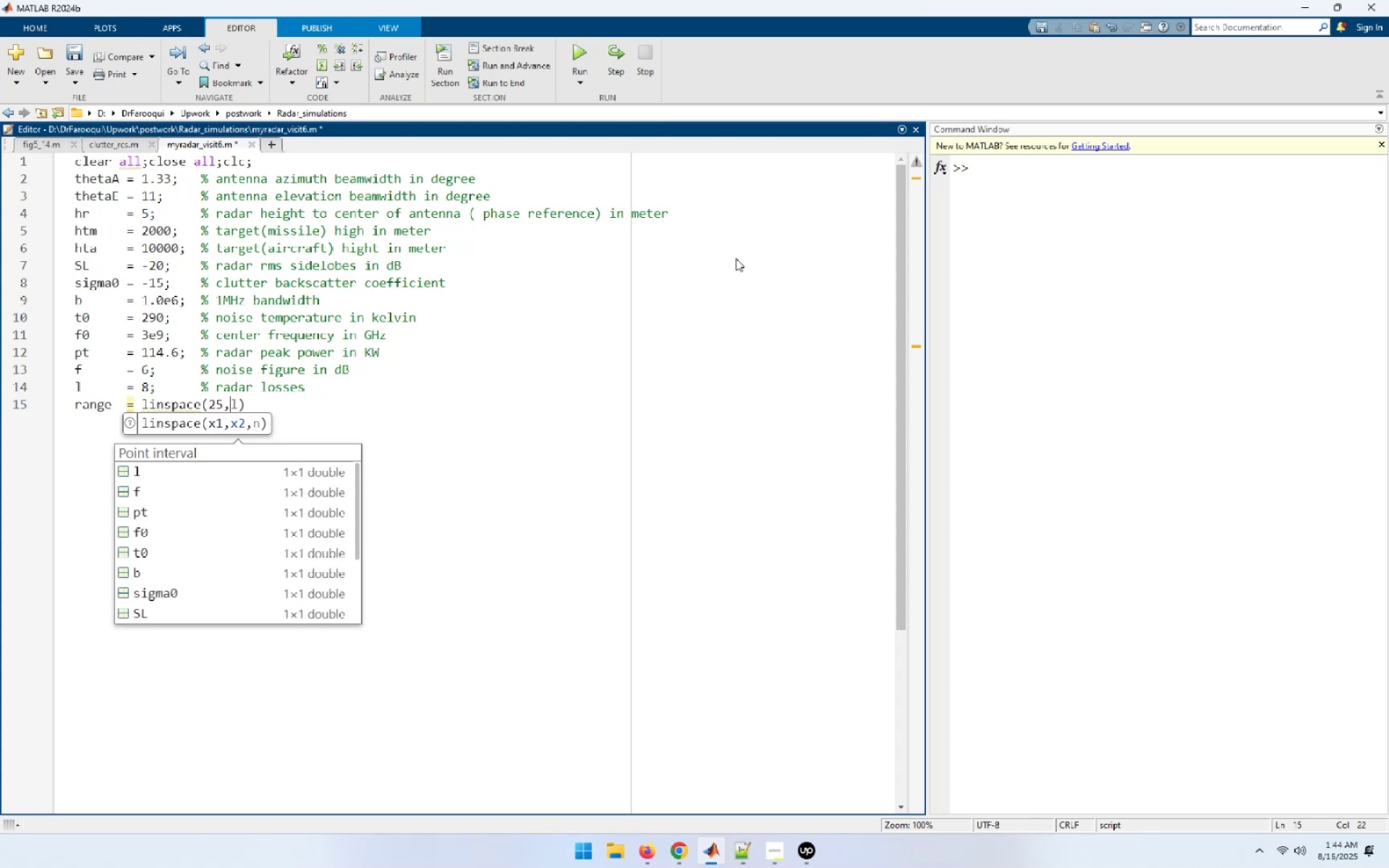 
type(120,)
 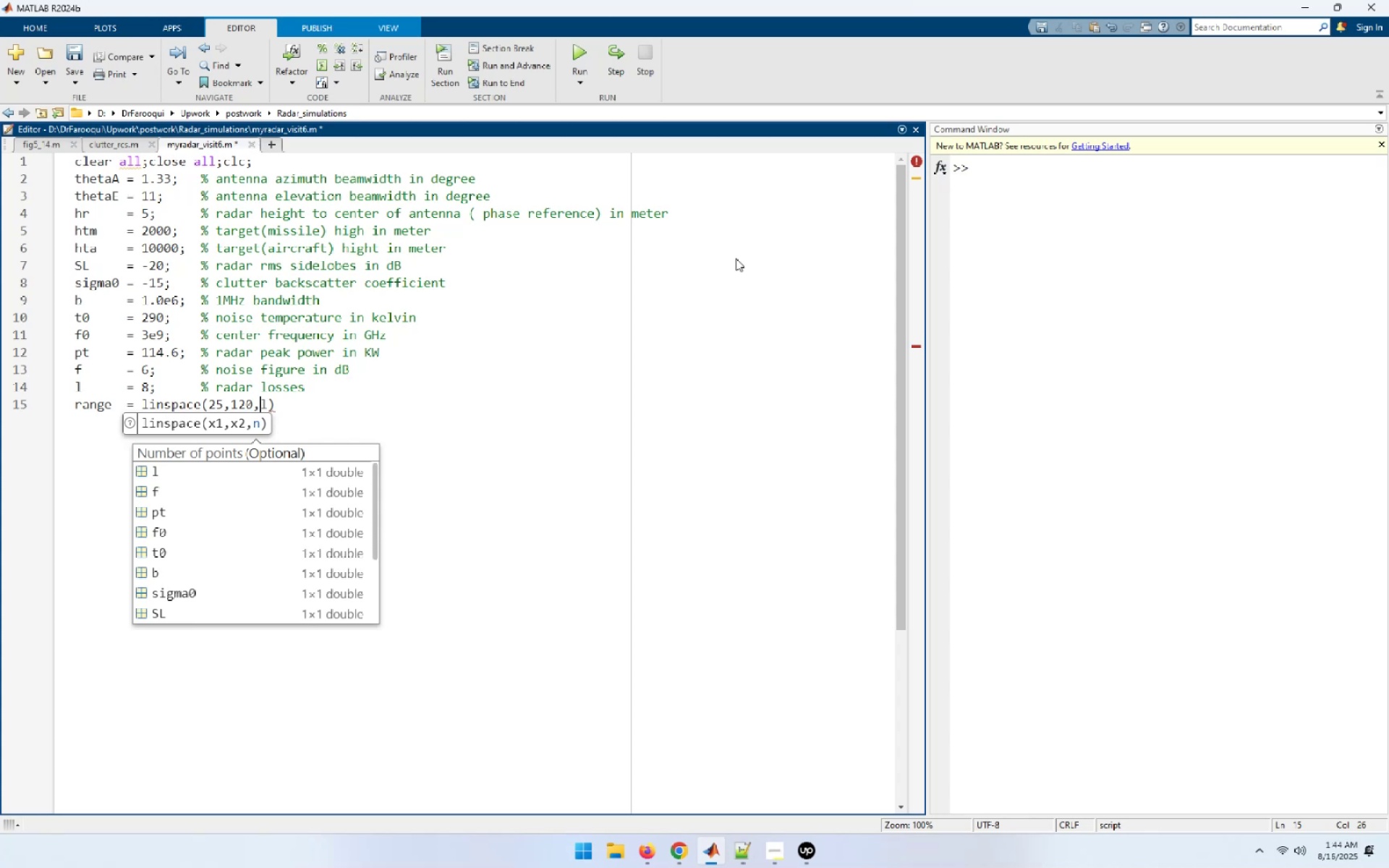 
type(500); % radar slant range )
 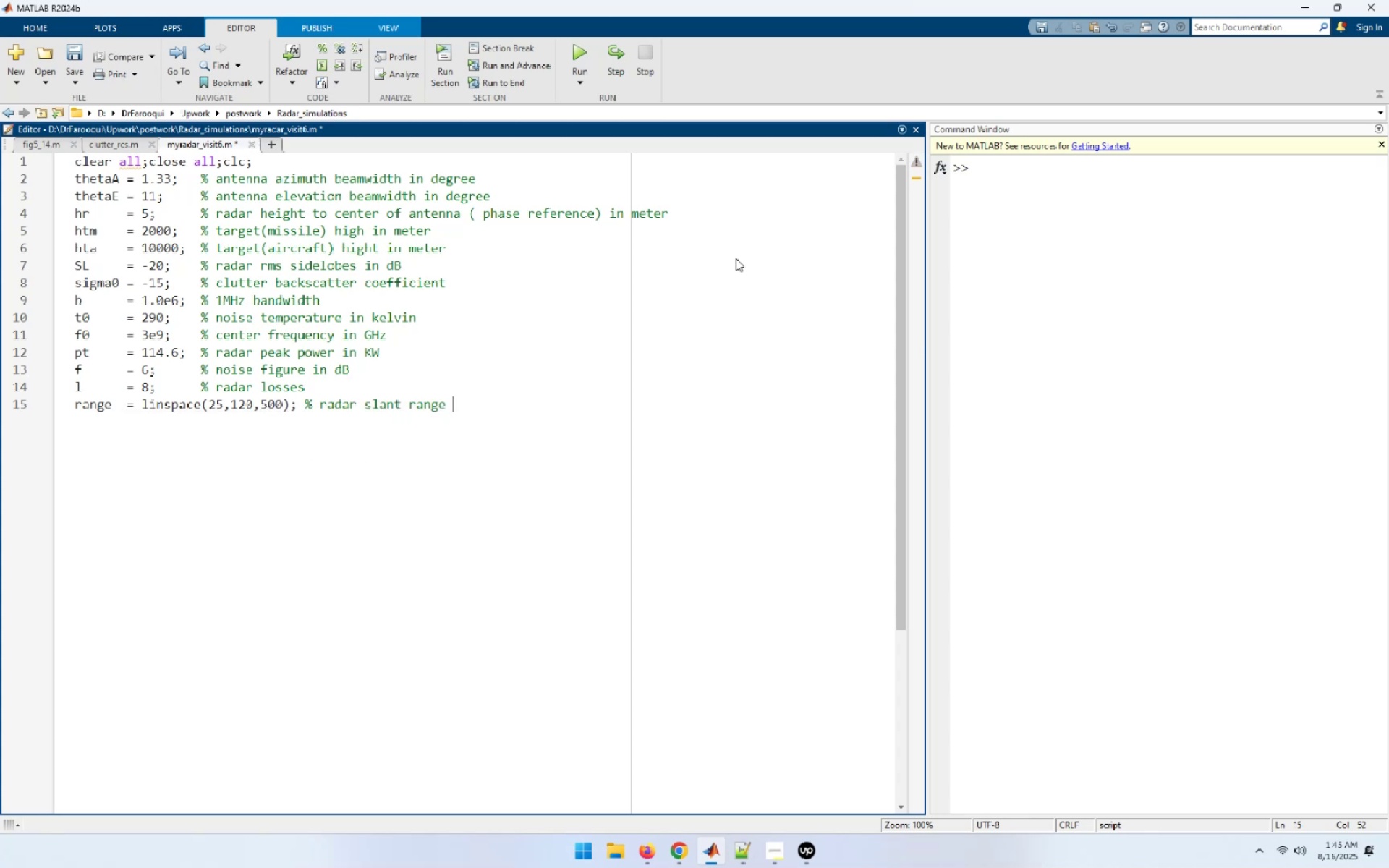 
wait(7.12)
 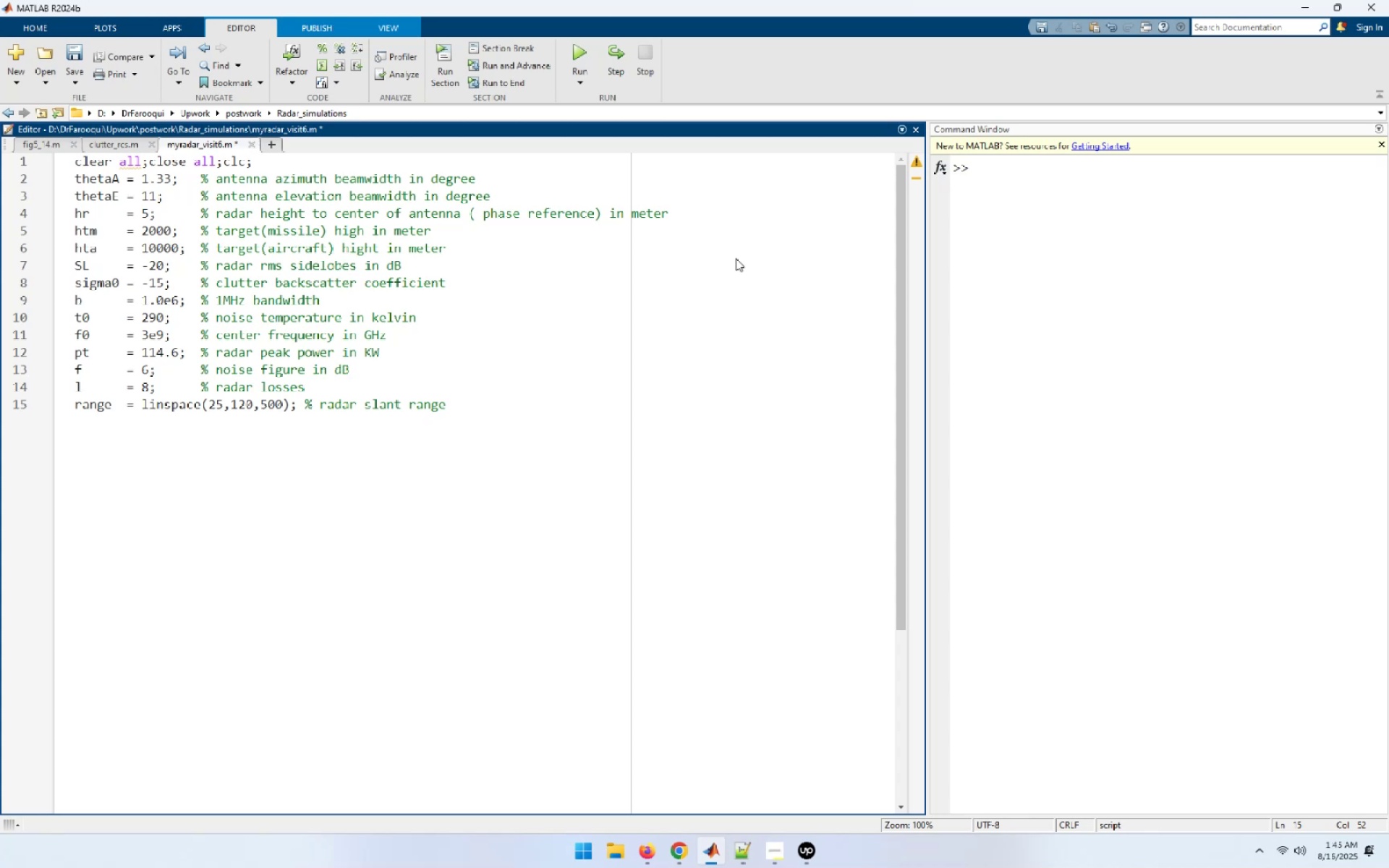 
key(Enter)
 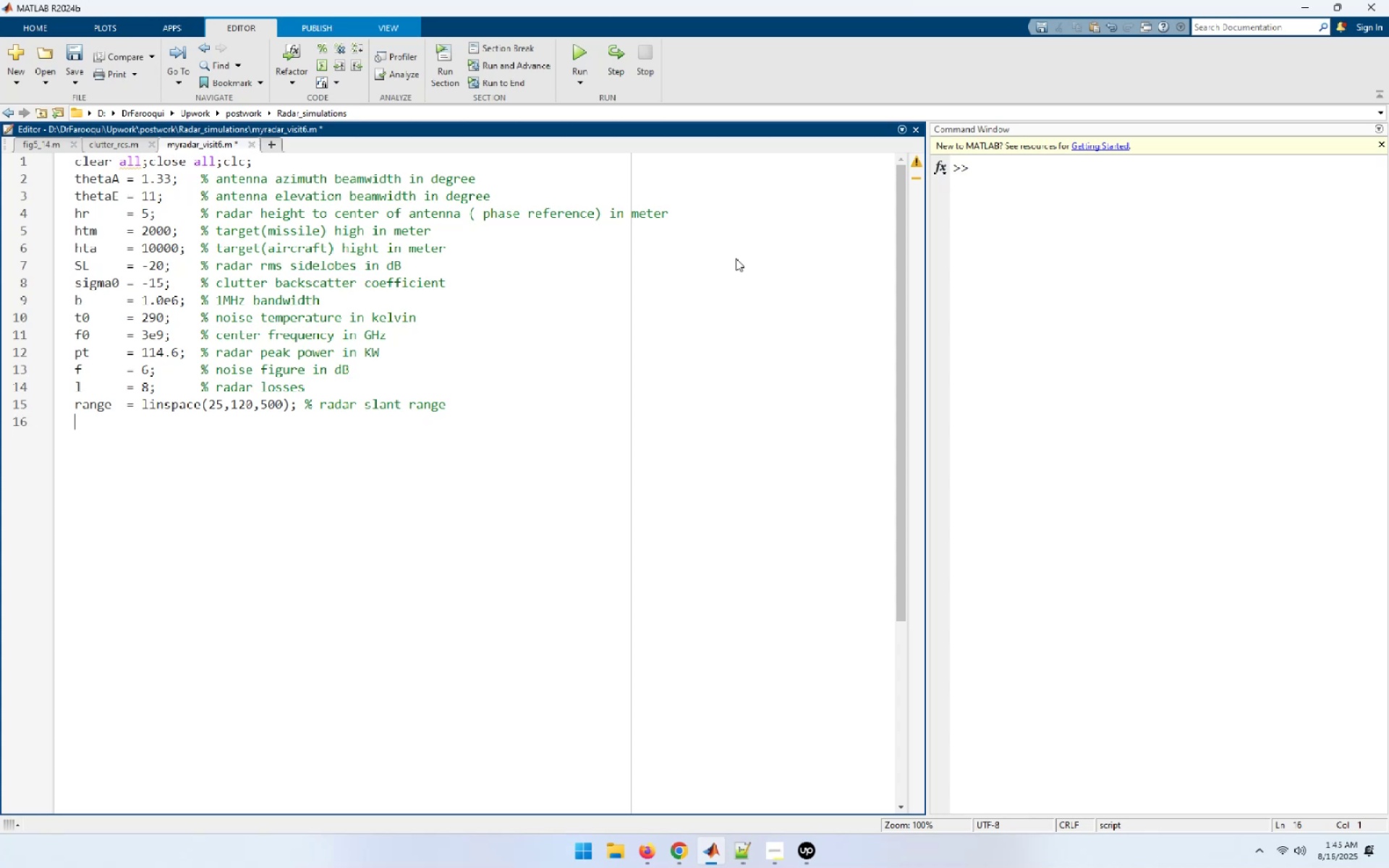 
key(Enter)
 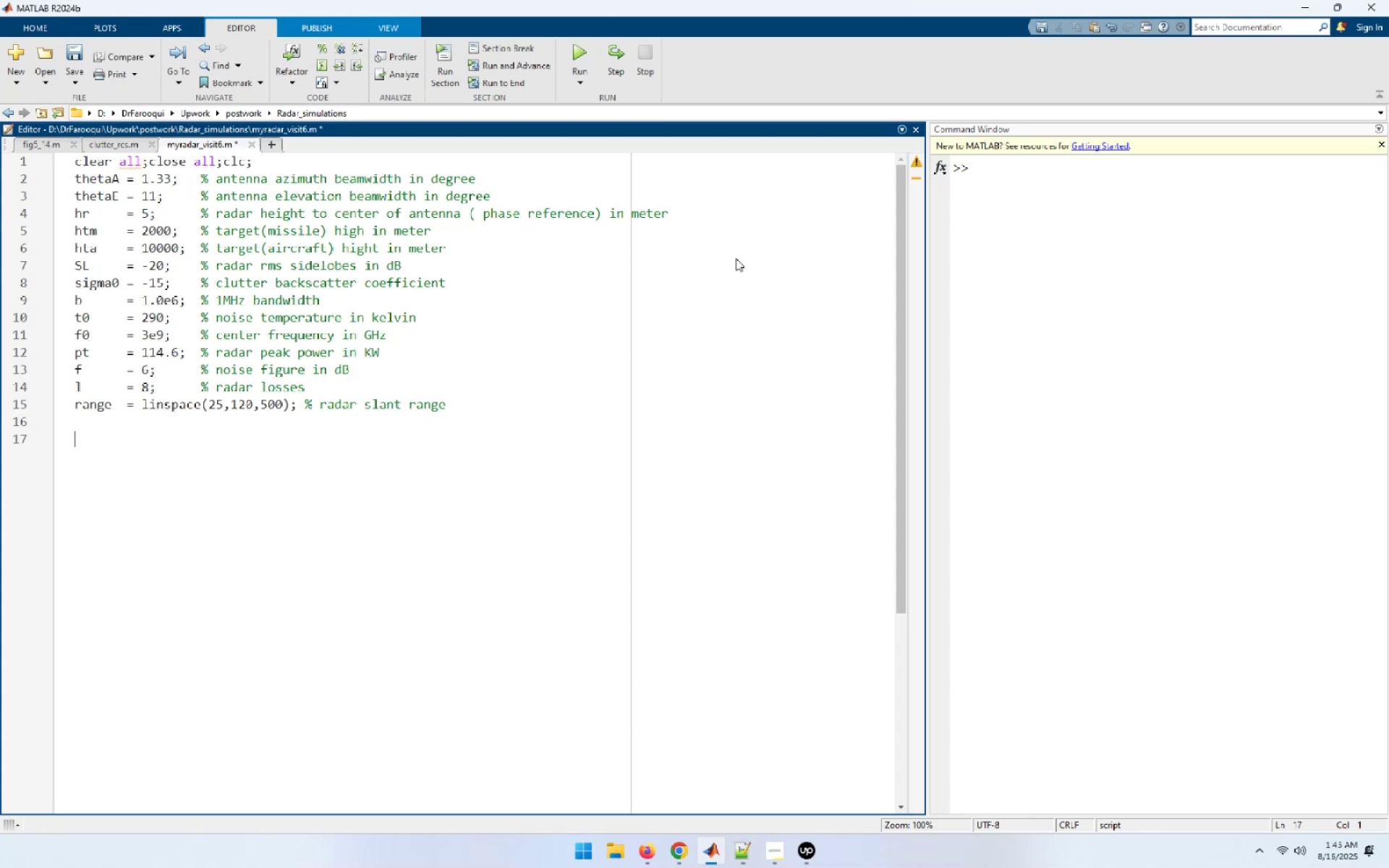 
type(% calculate clutter CS)
key(Backspace)
key(Backspace)
type(RCS and associated CNR for both targets)
 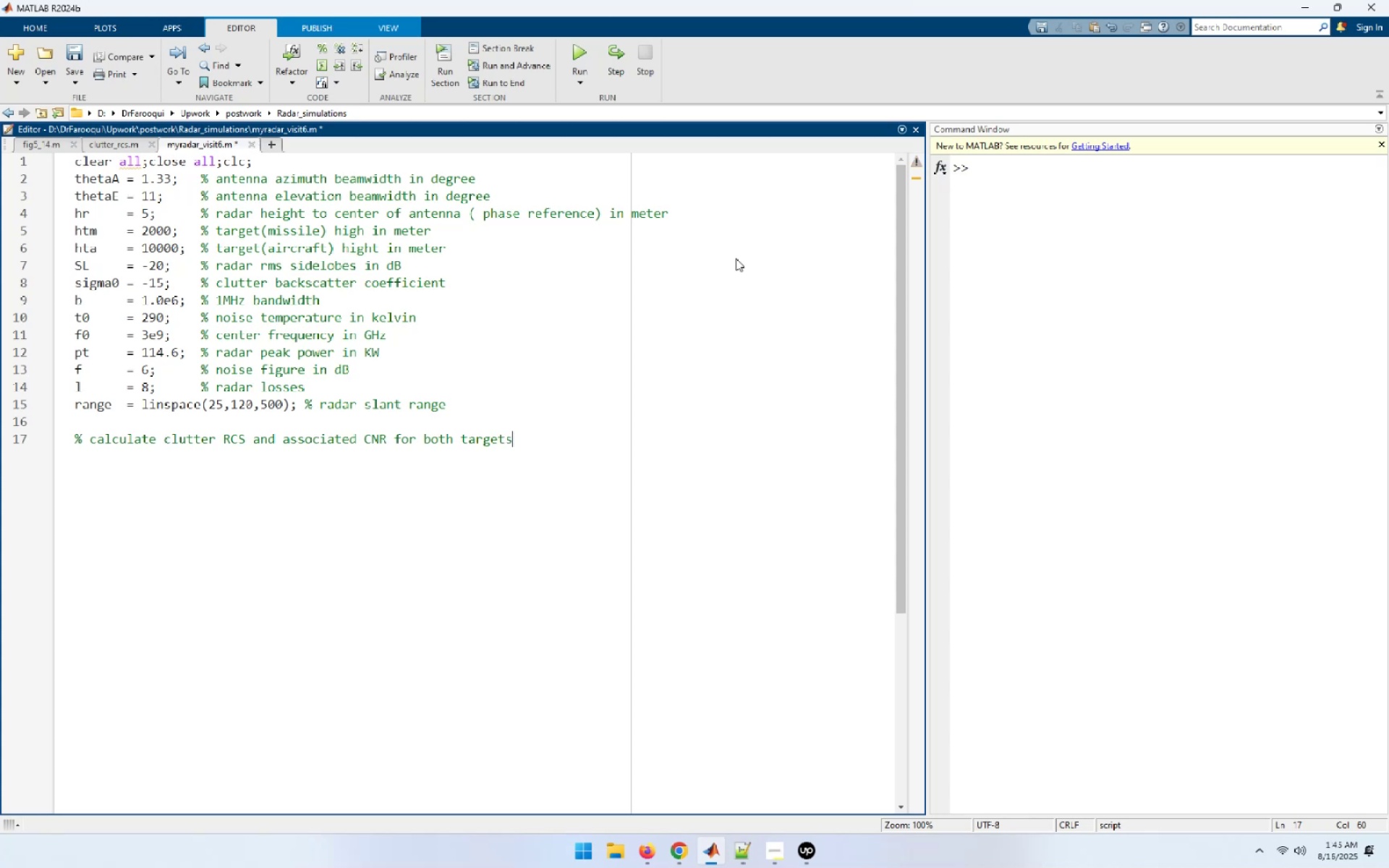 
key(Enter)
 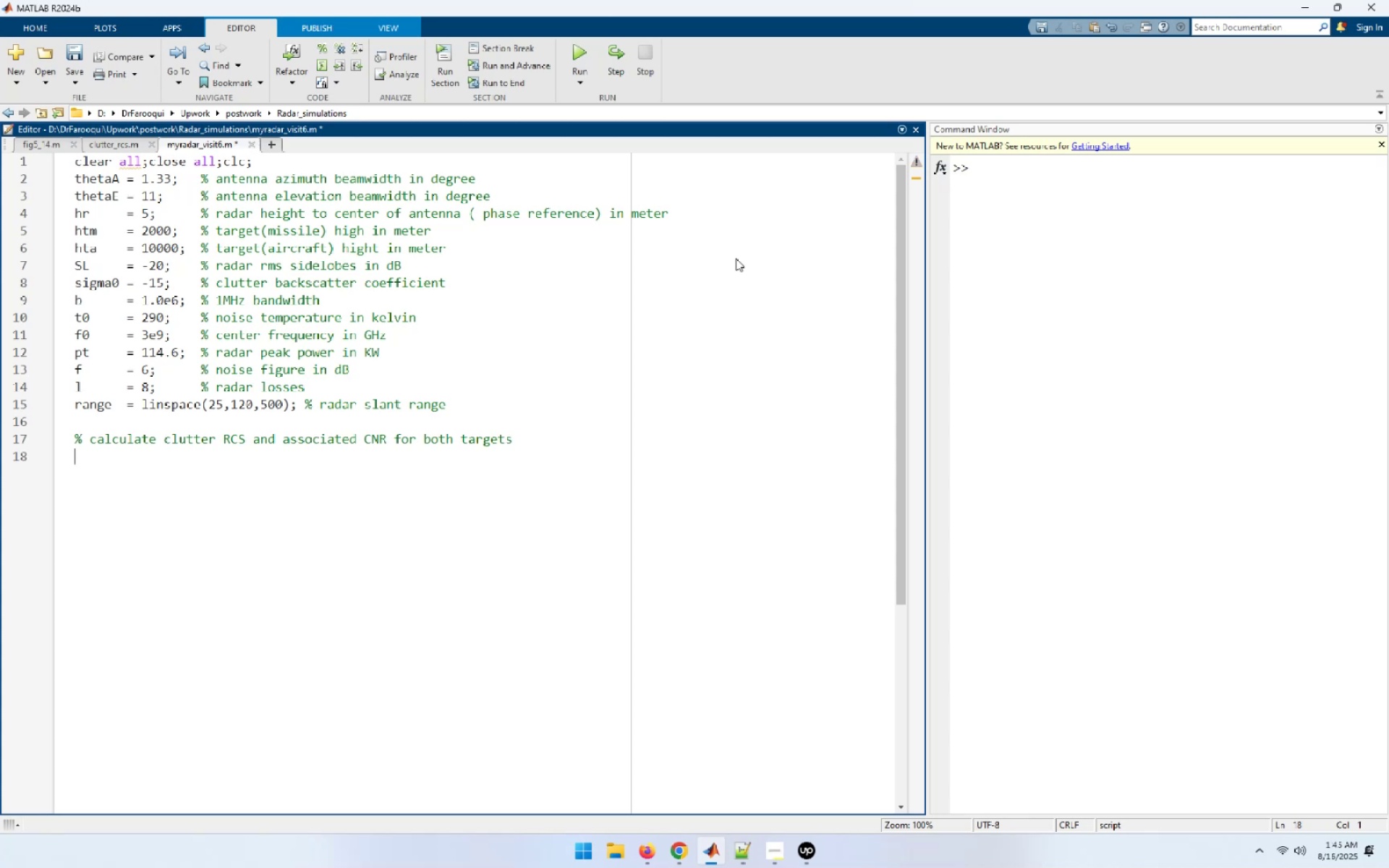 
type(p)
key(Backspace)
type([sigmaCa,CNRa] = clutter_)
key(Tab)
type((sigam)
key(Backspace)
key(Backspace)
type(ma0, thetaE, thetaA, SL, range, hr, hta, pt, f0,b, t0, f, l, 2)
 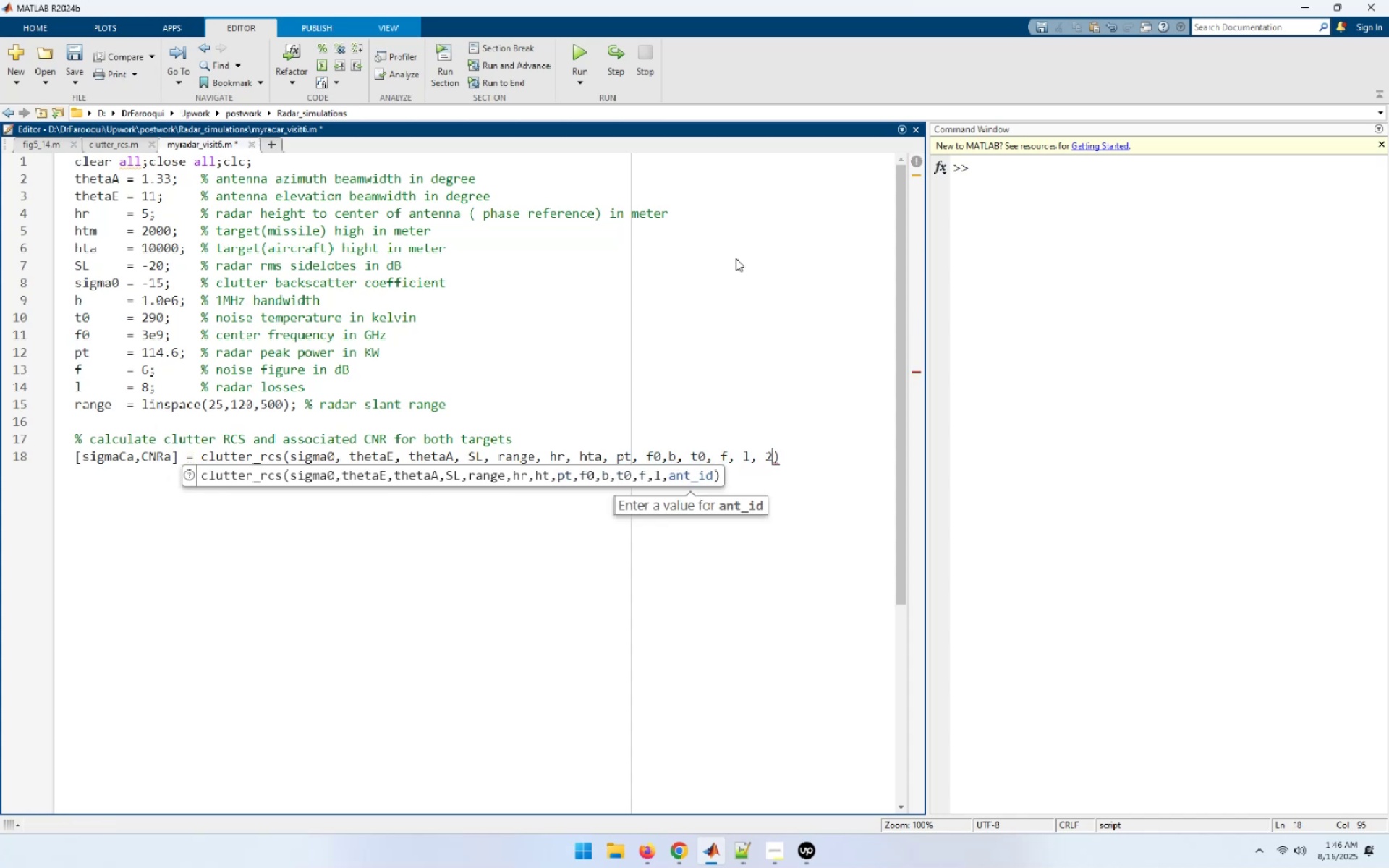 
wait(5.09)
 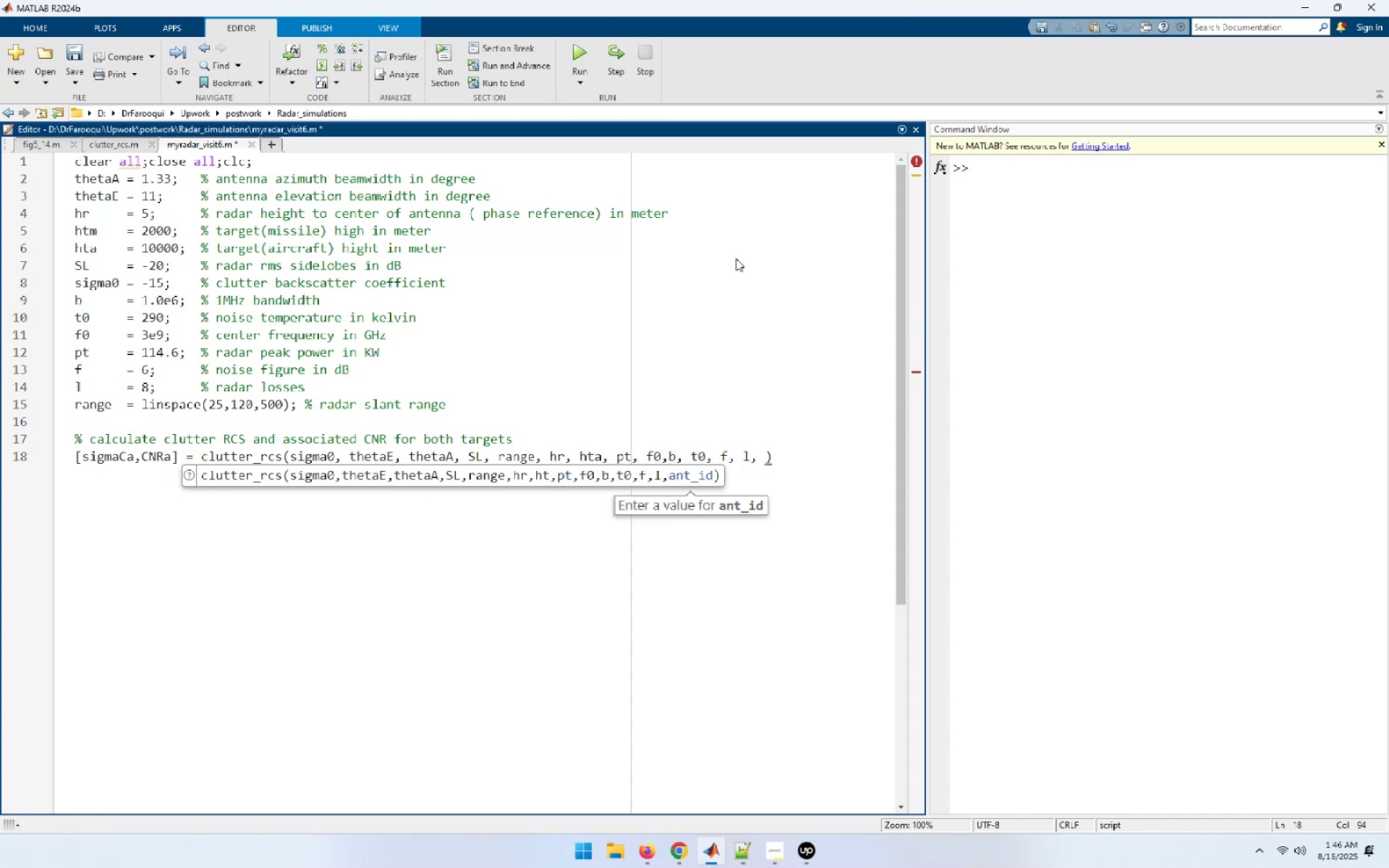 
key(End)
 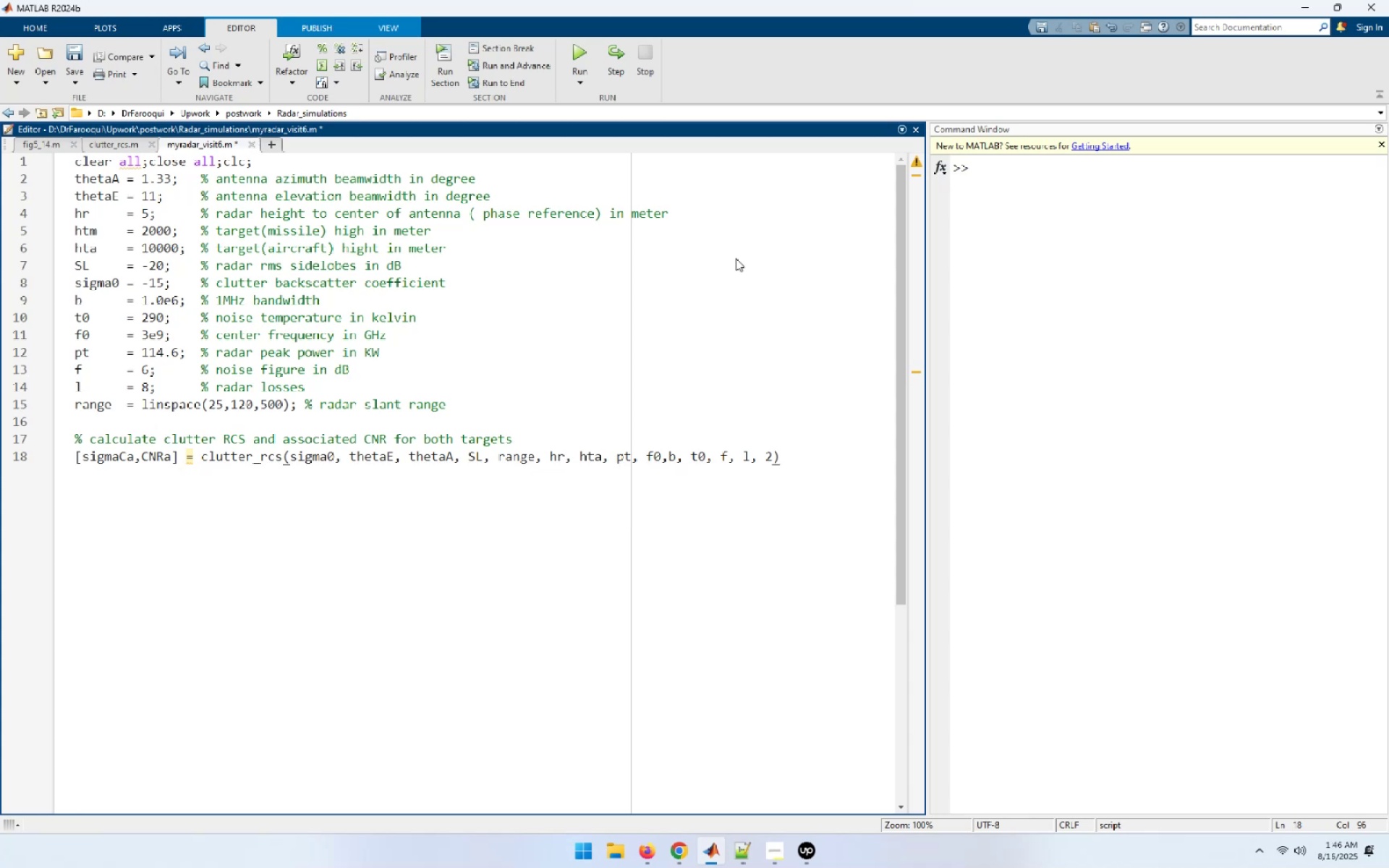 
key(Semicolon)
 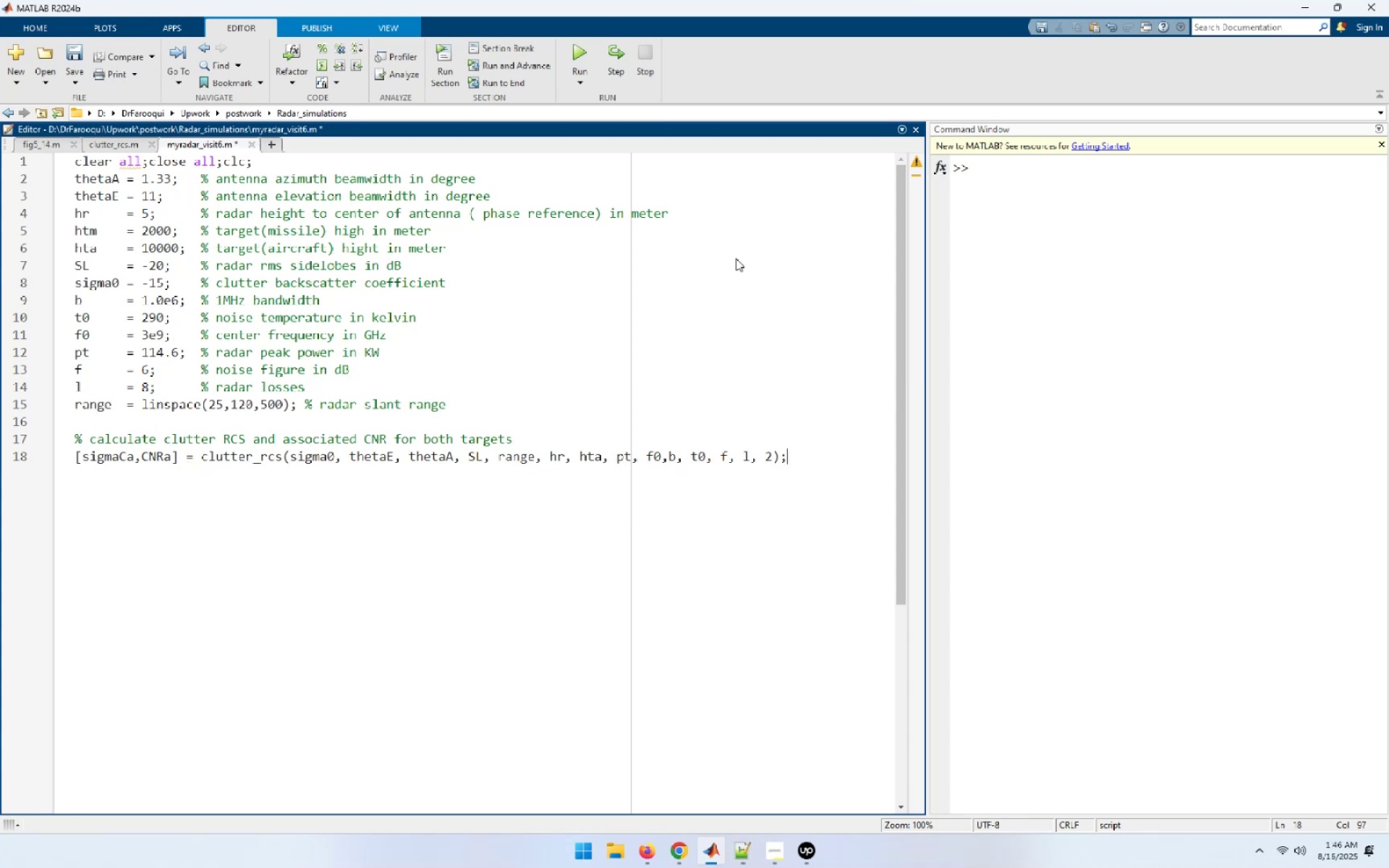 
key(Home)
 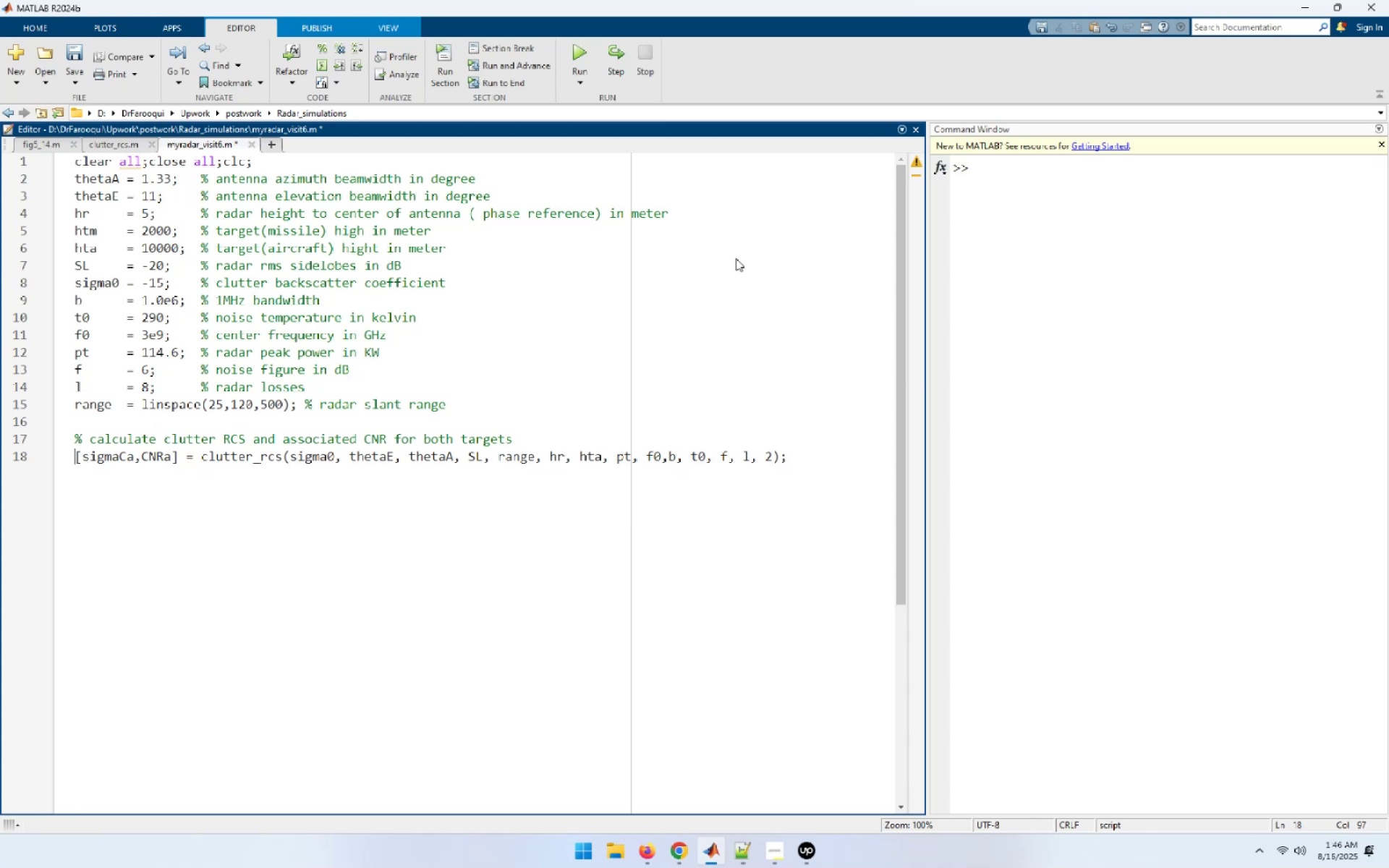 
key(Shift+End)
 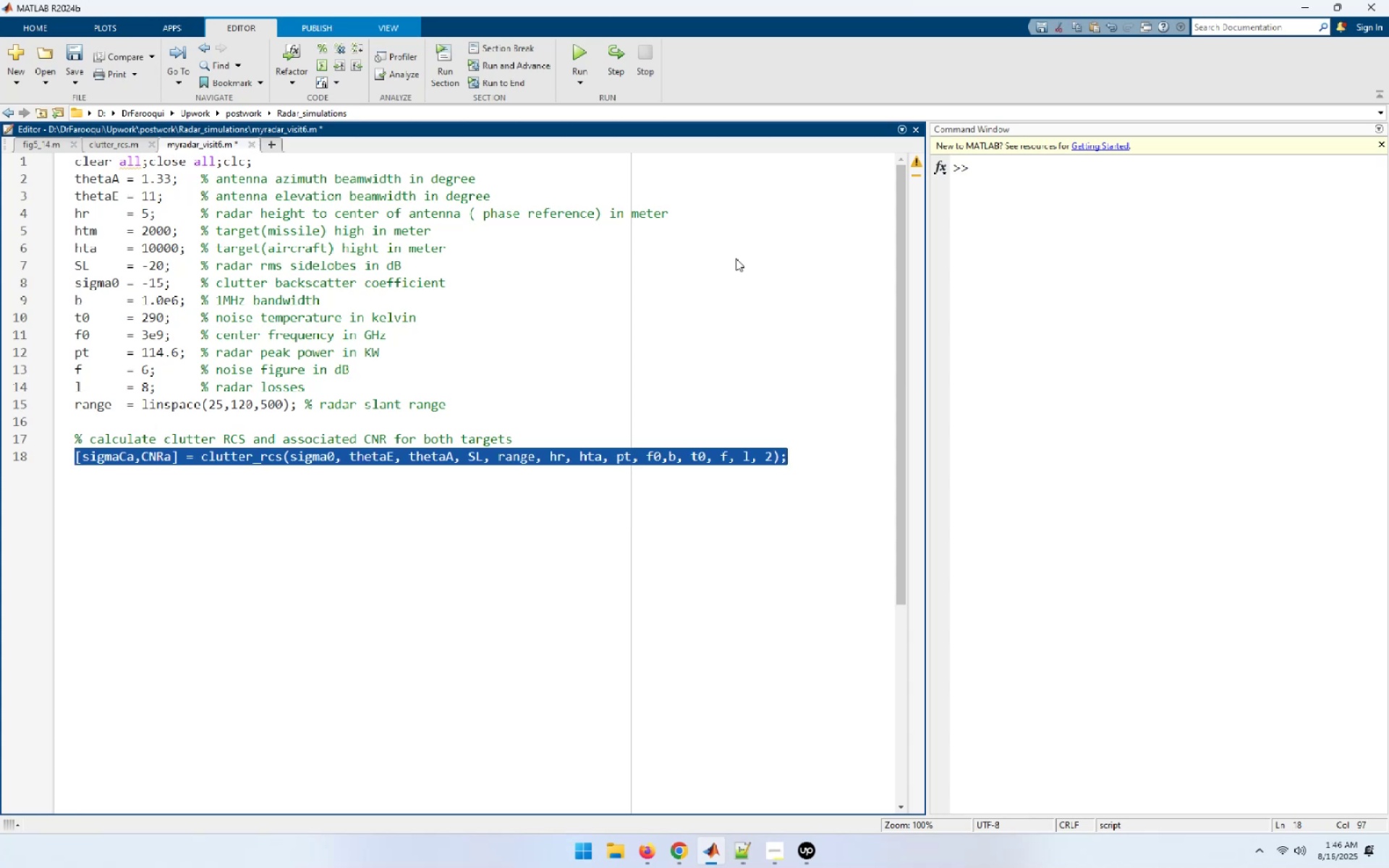 
key(Control+C)
 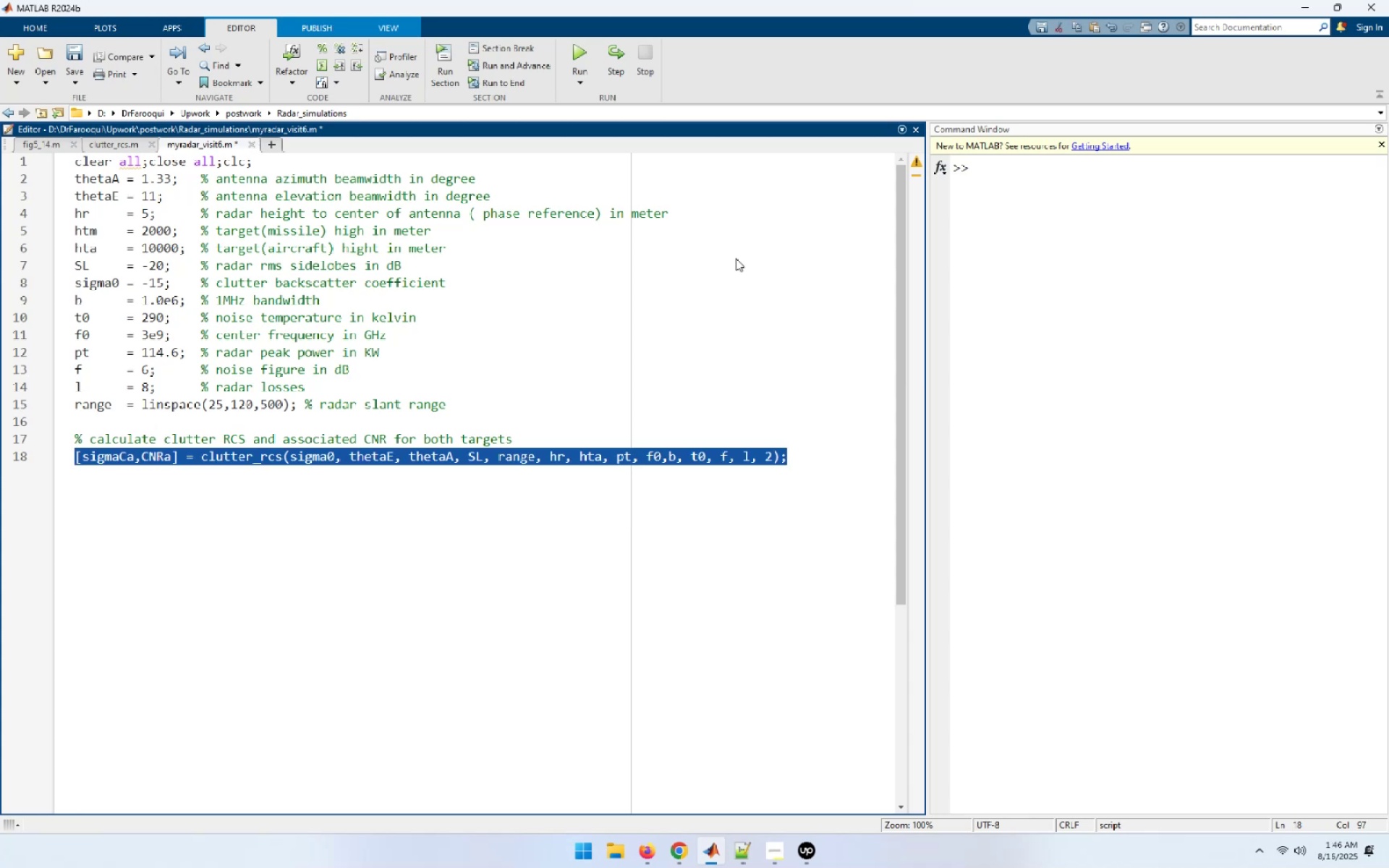 
key(End)
 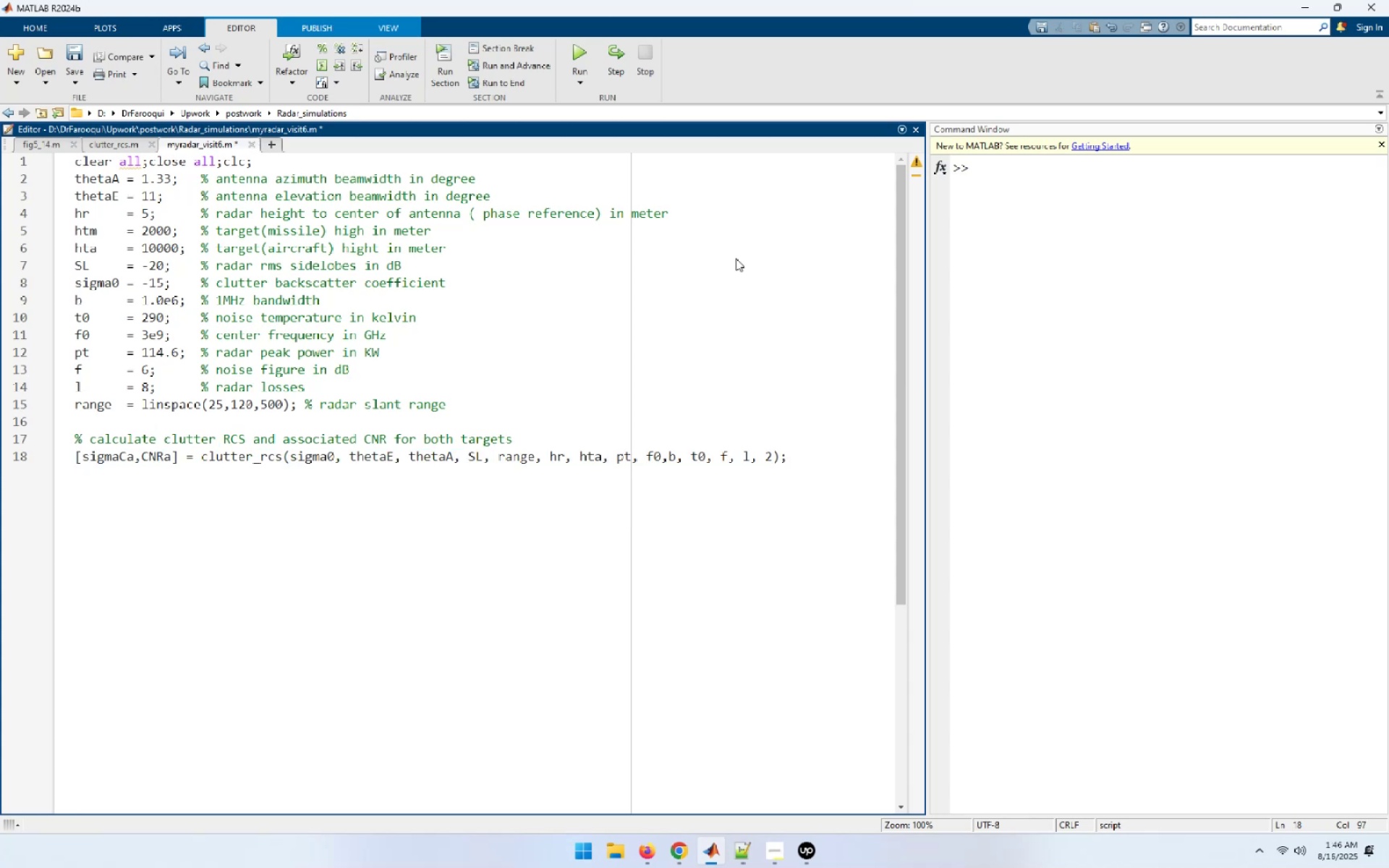 
key(NumpadEnter)
 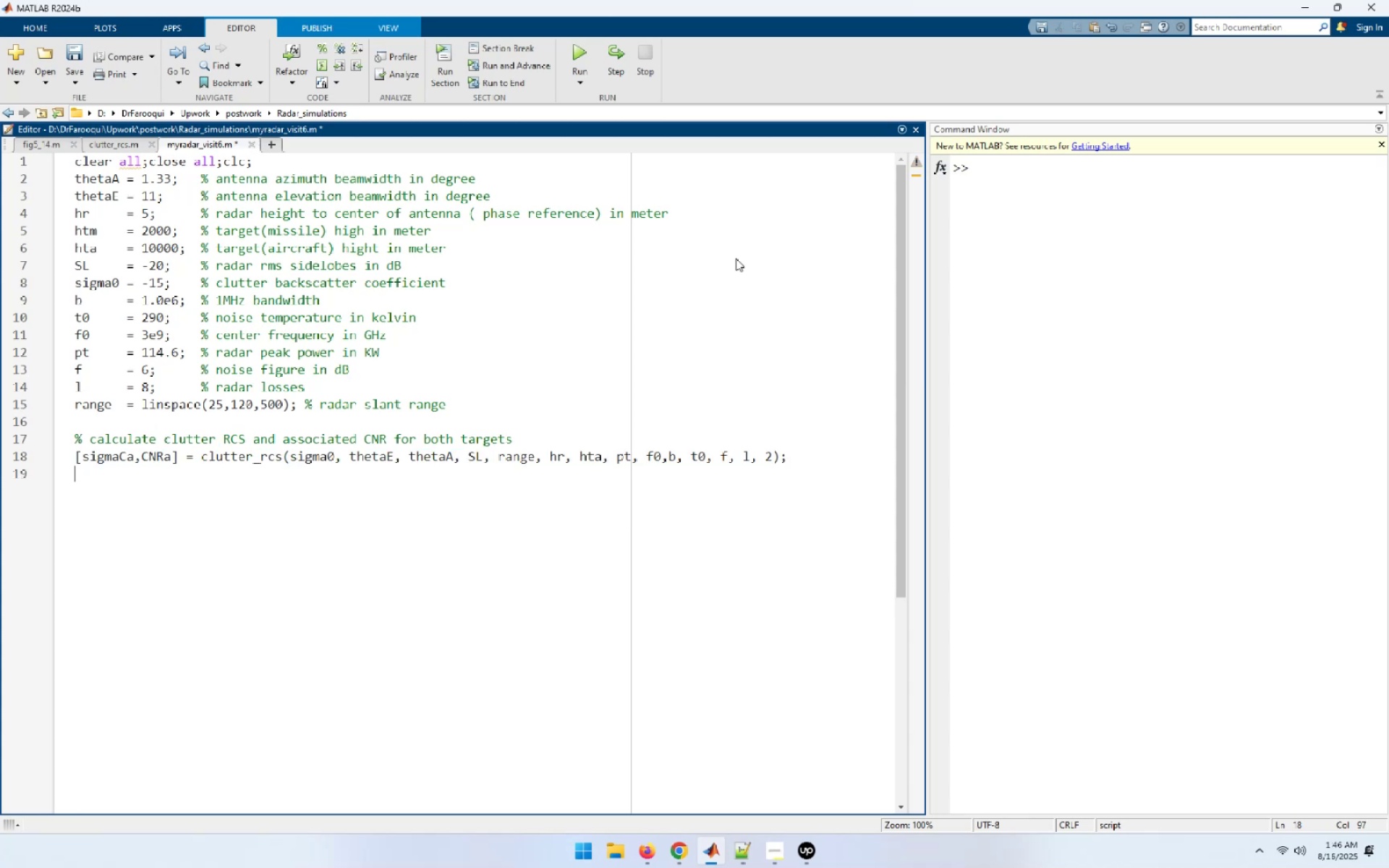 
key(Control+ControlLeft)
 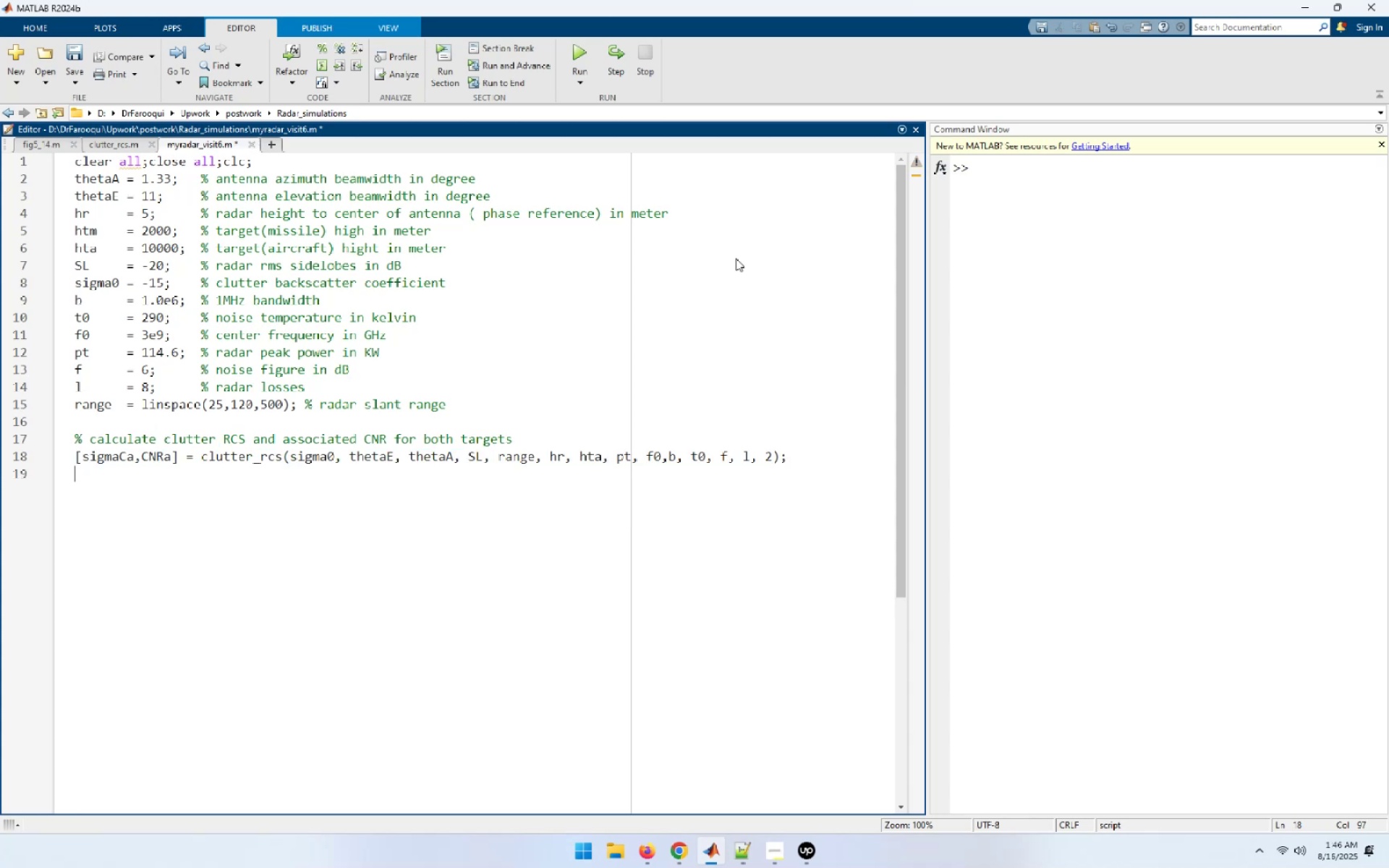 
key(Control+V)
 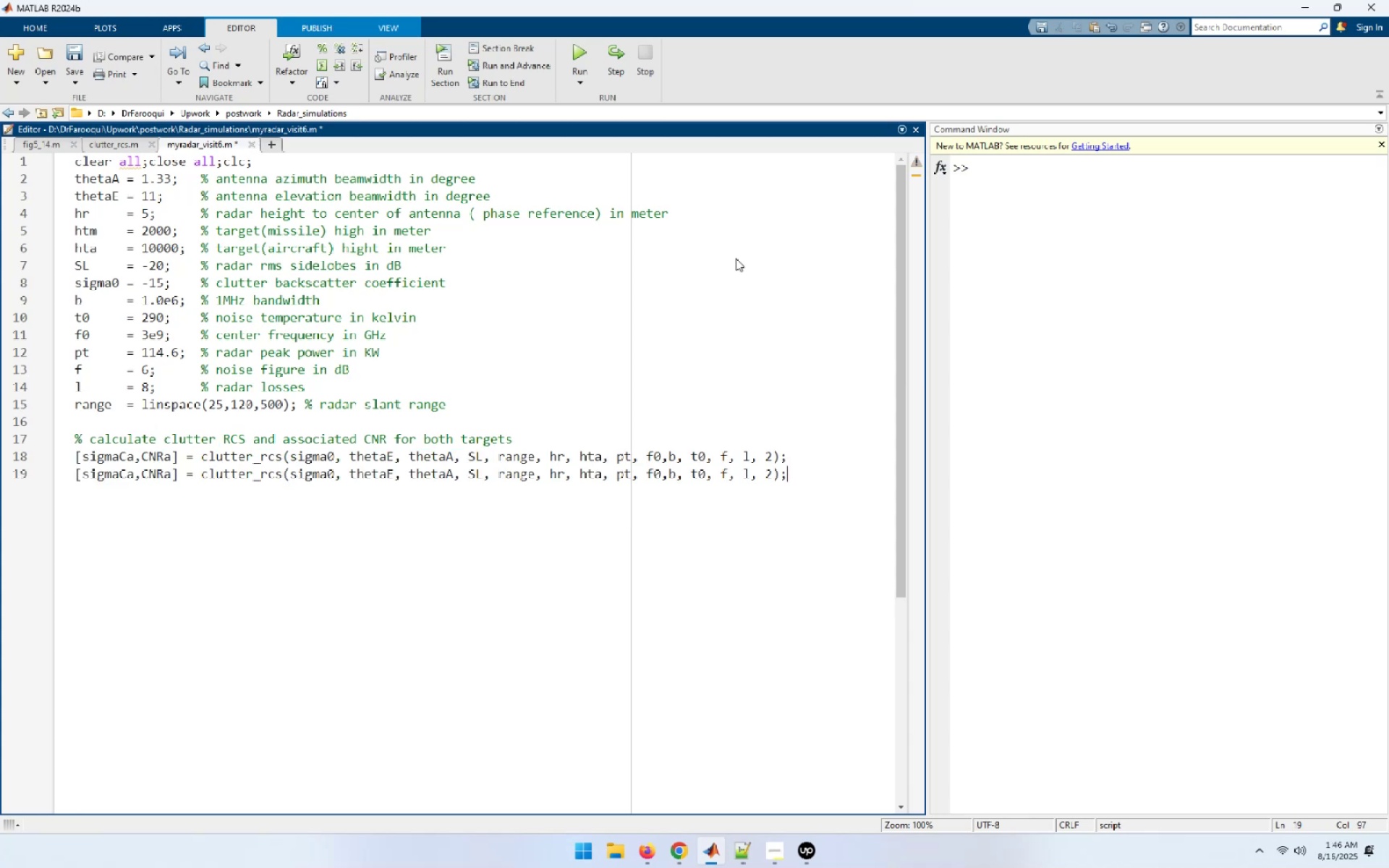 
key(Home)
 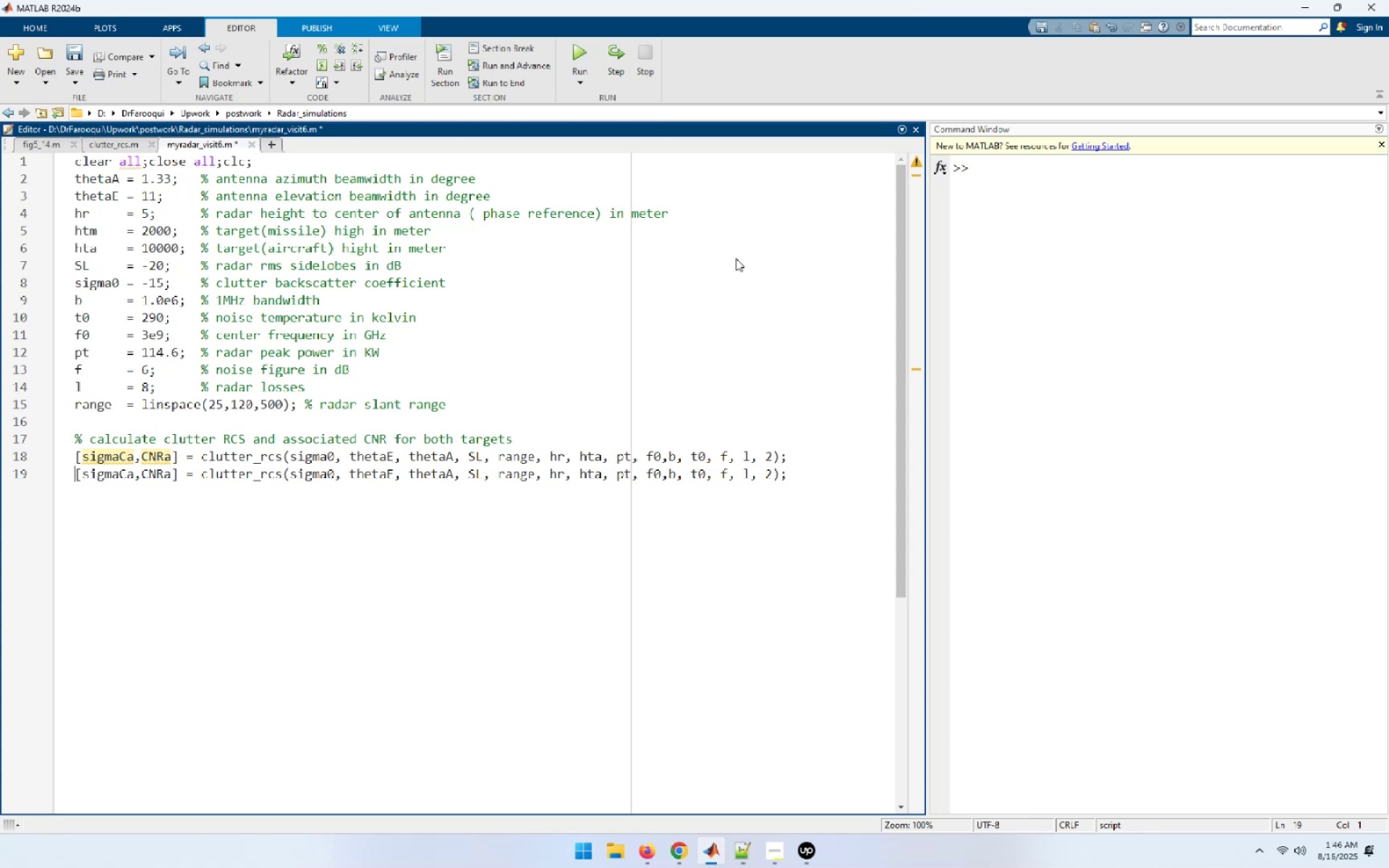 
wait(5.36)
 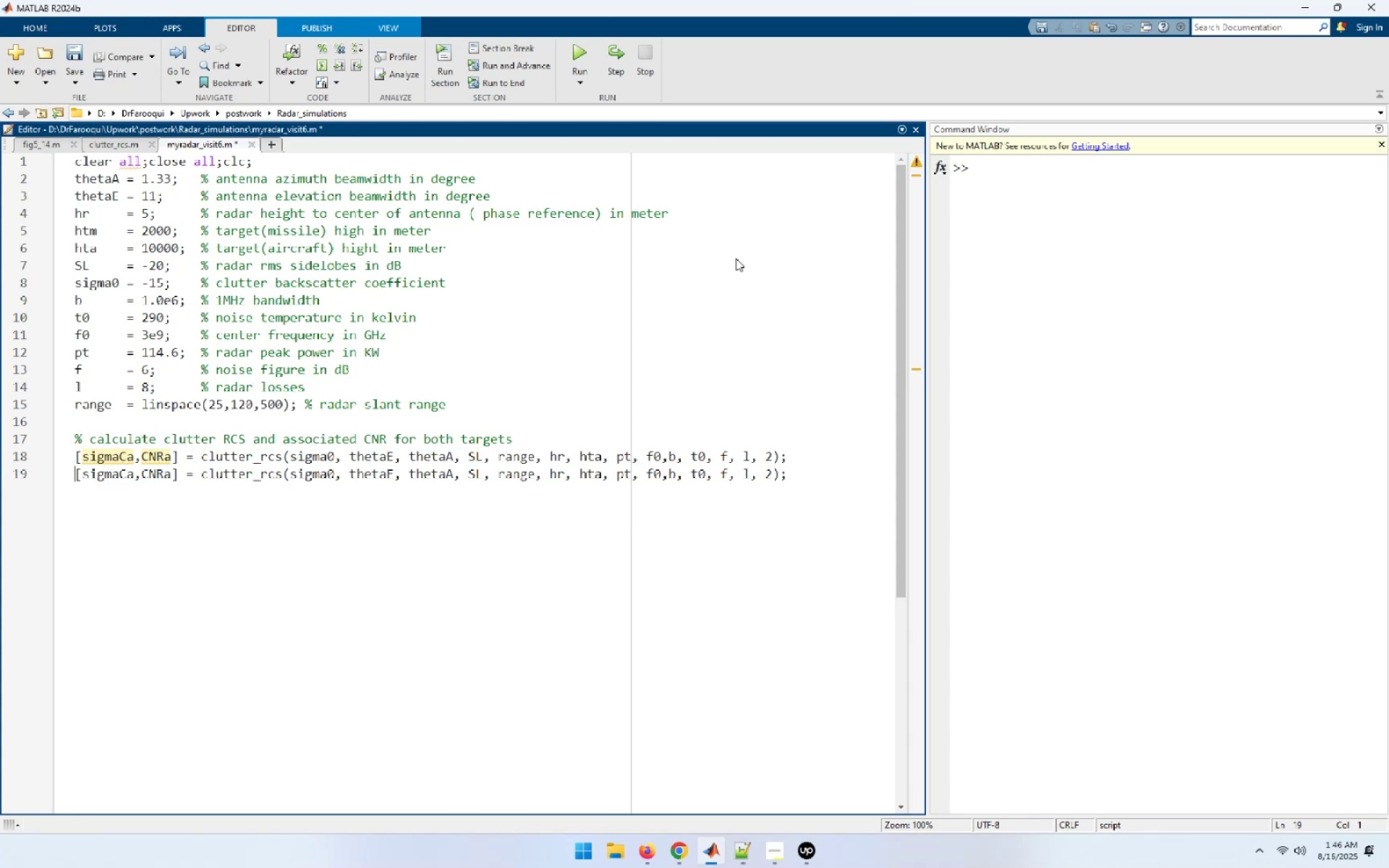 
hold_key(key=ArrowRight, duration=0.78)
 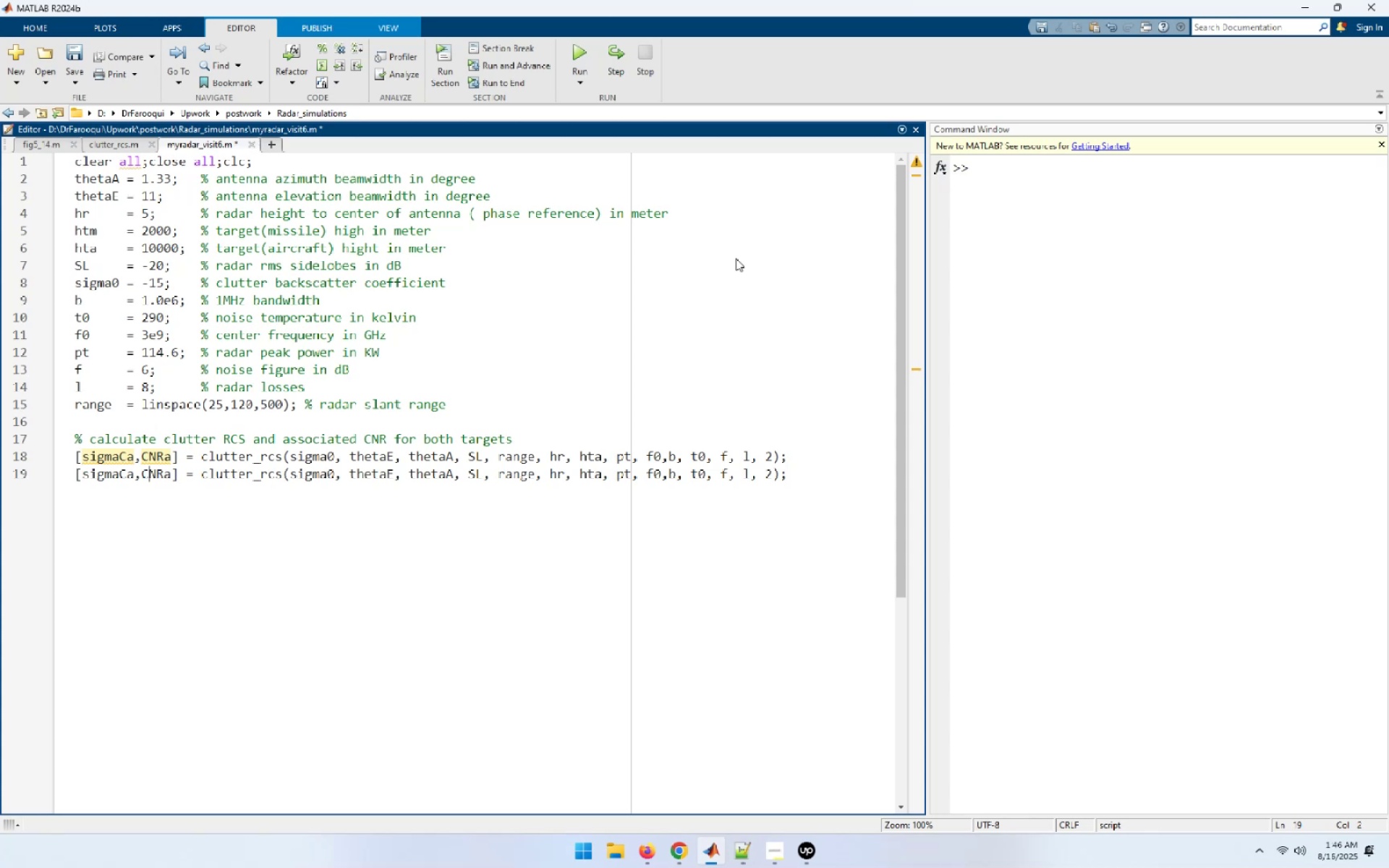 
key(ArrowLeft)
 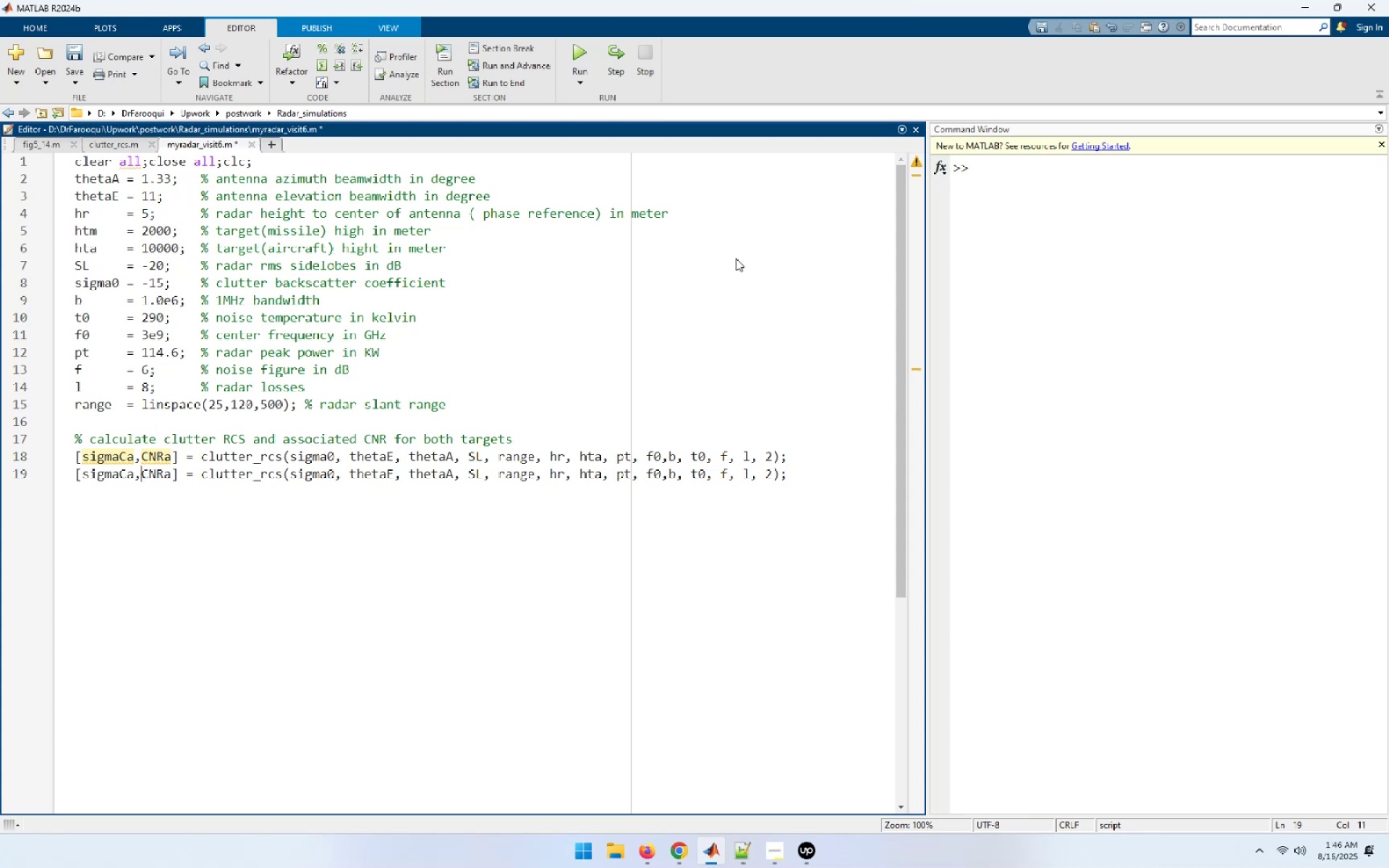 
key(ArrowLeft)
 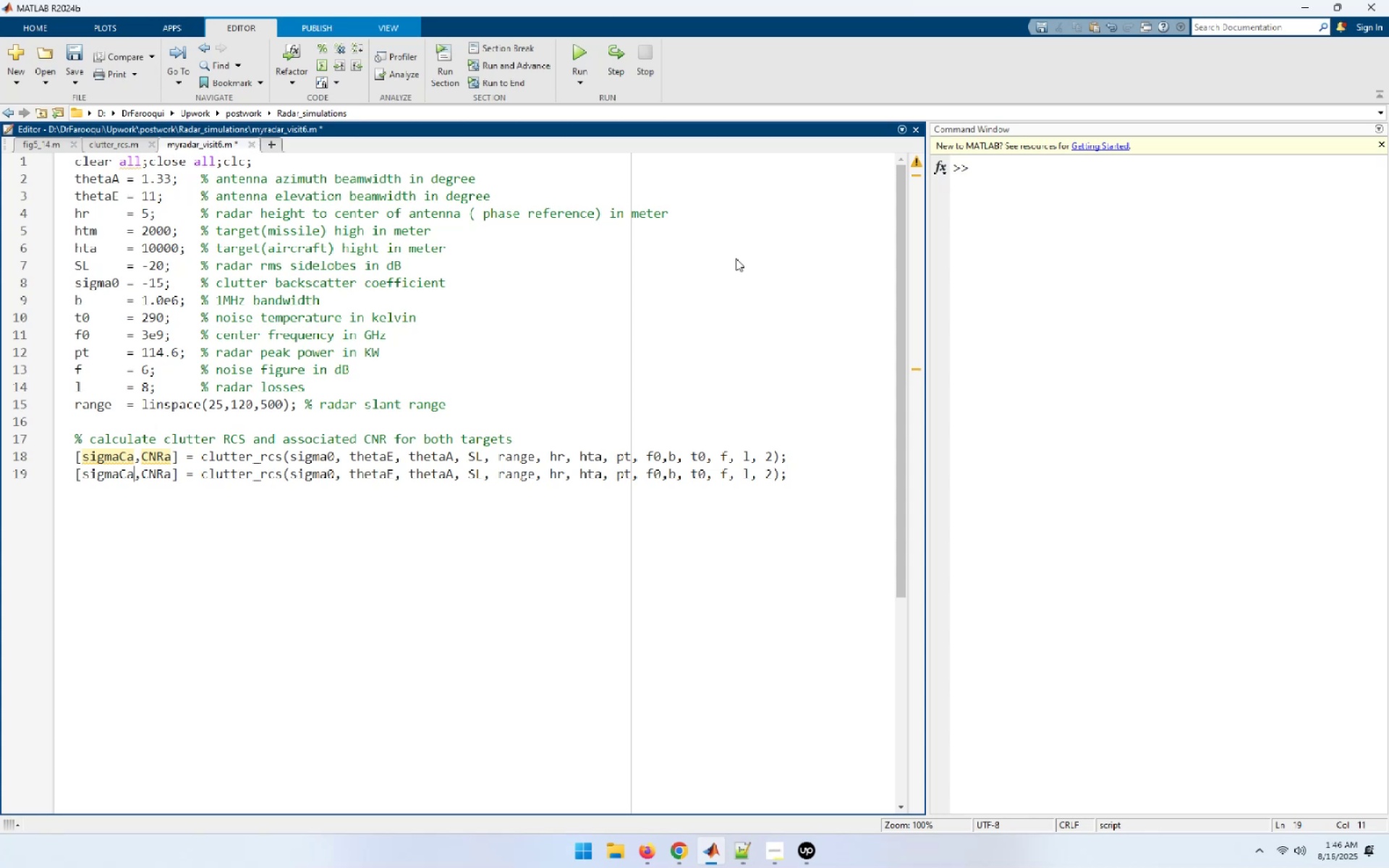 
key(ArrowLeft)
 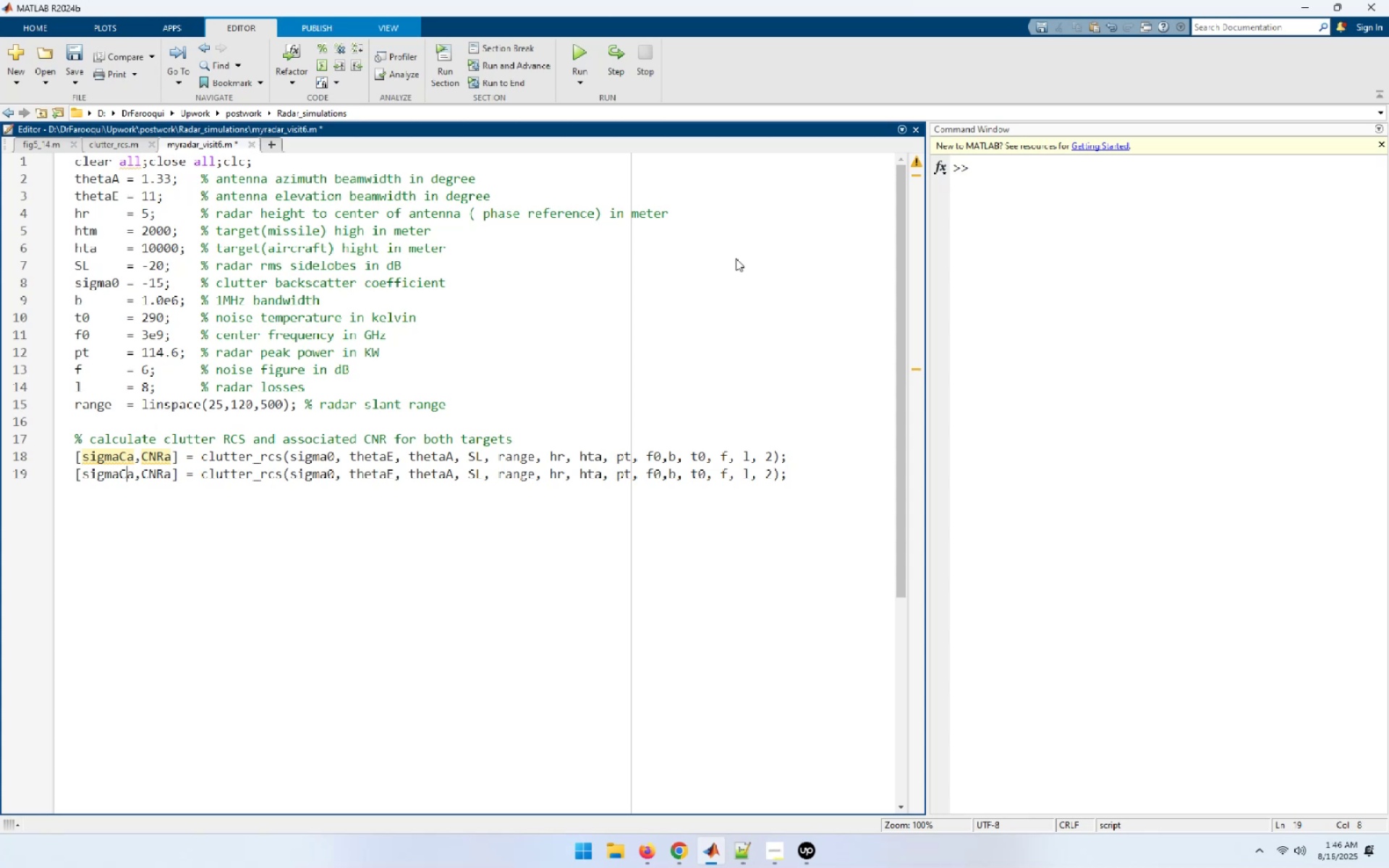 
key(ArrowRight)
 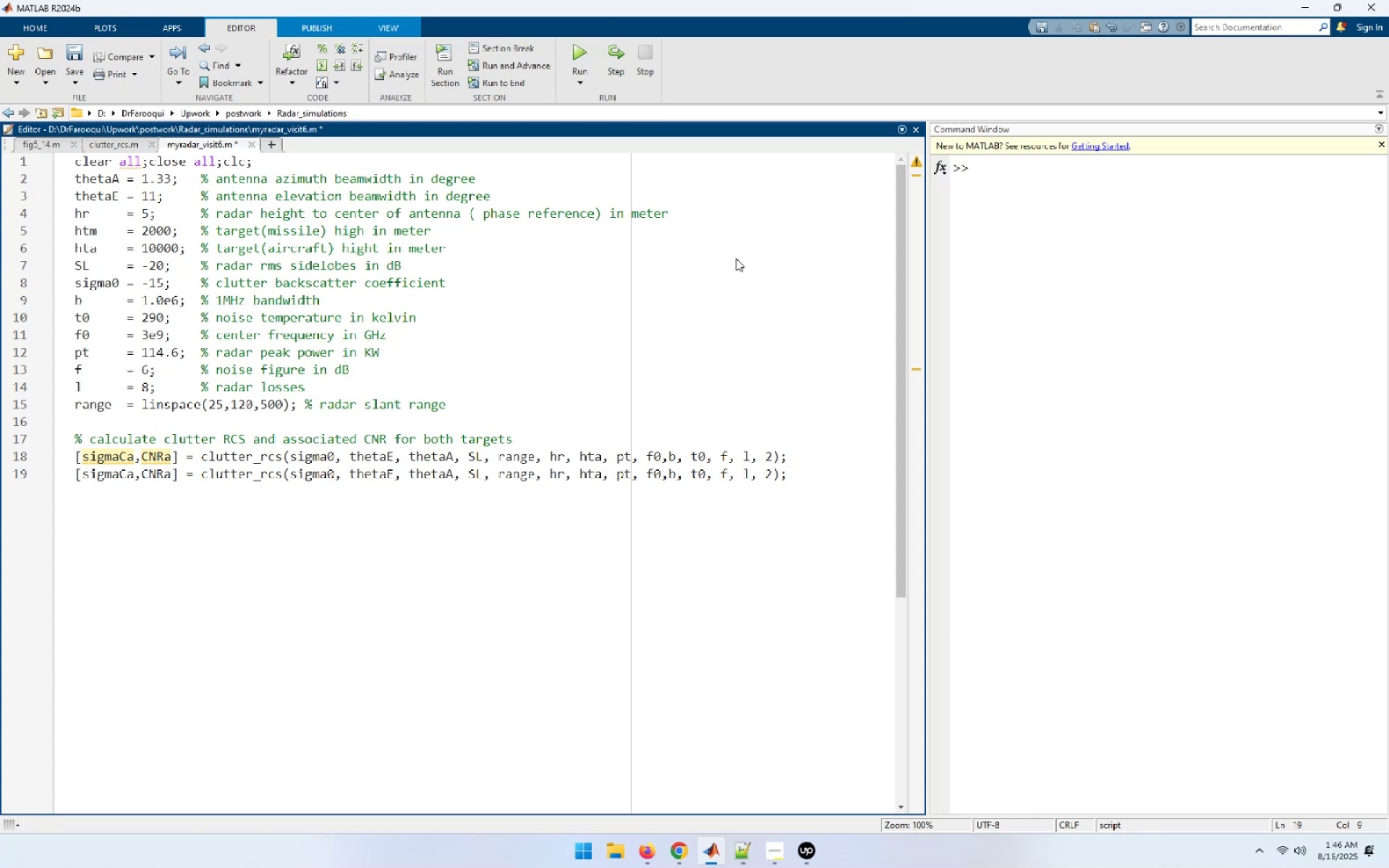 
key(Backspace)
 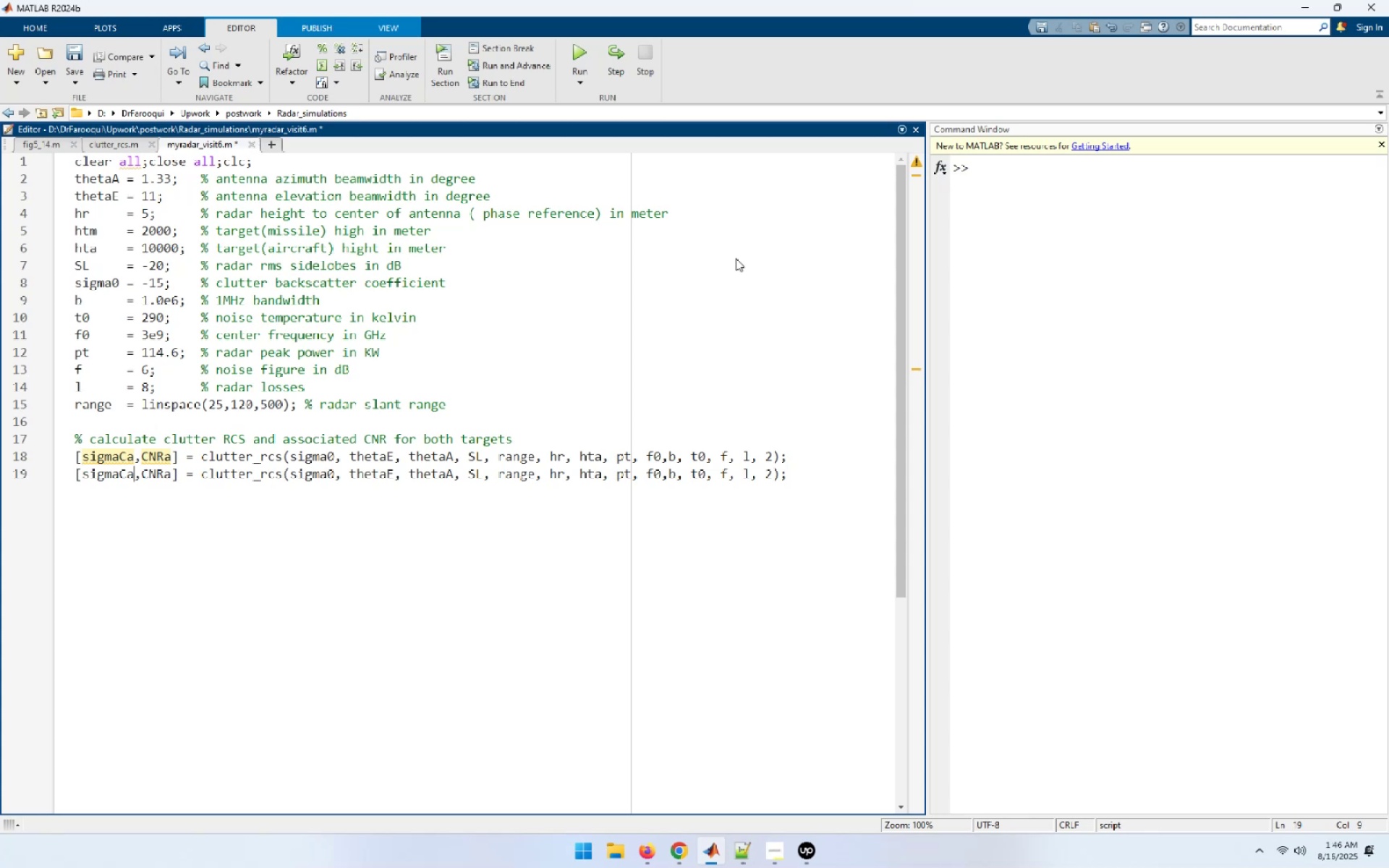 
key(M)
 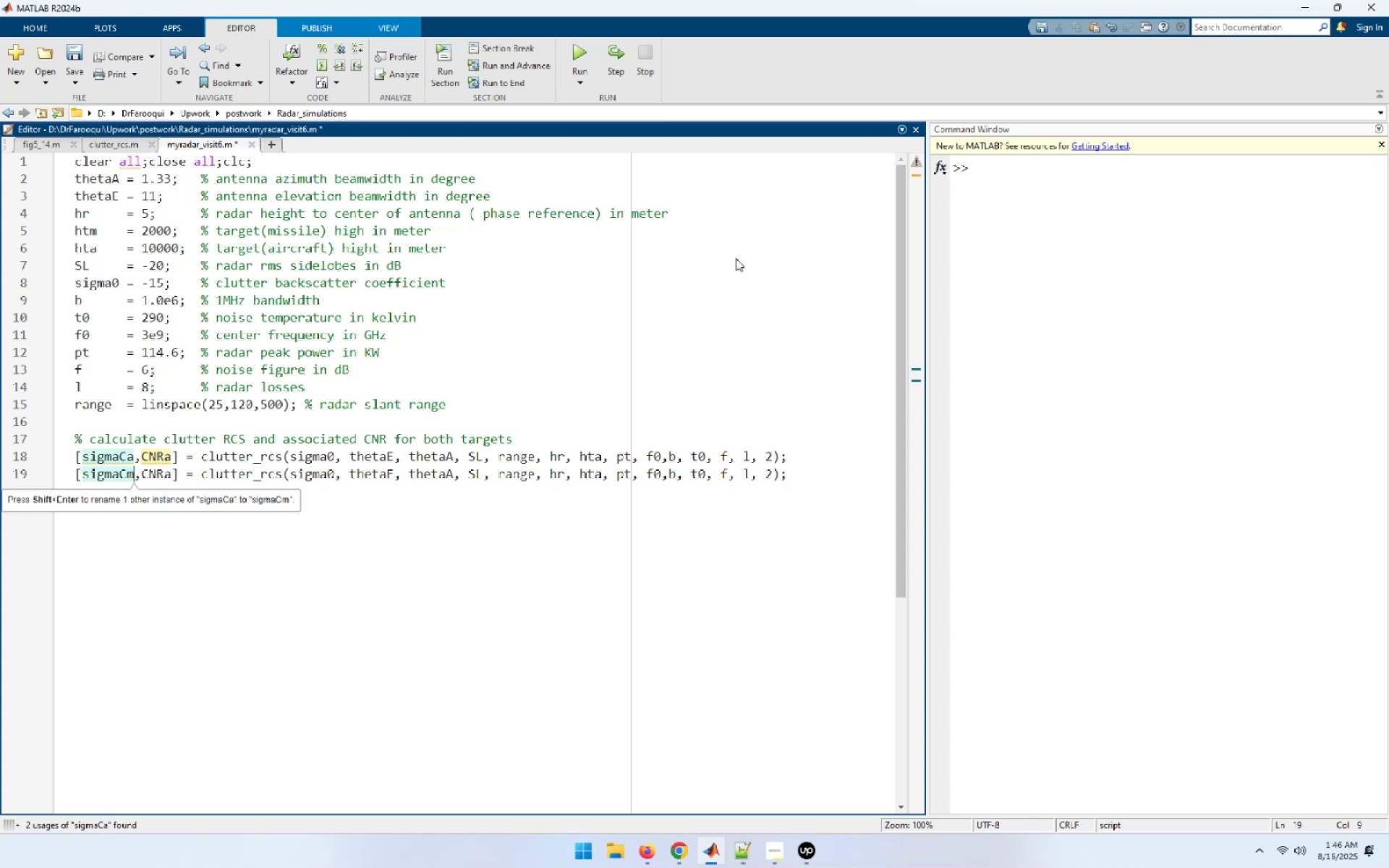 
hold_key(key=ArrowRight, duration=0.67)
 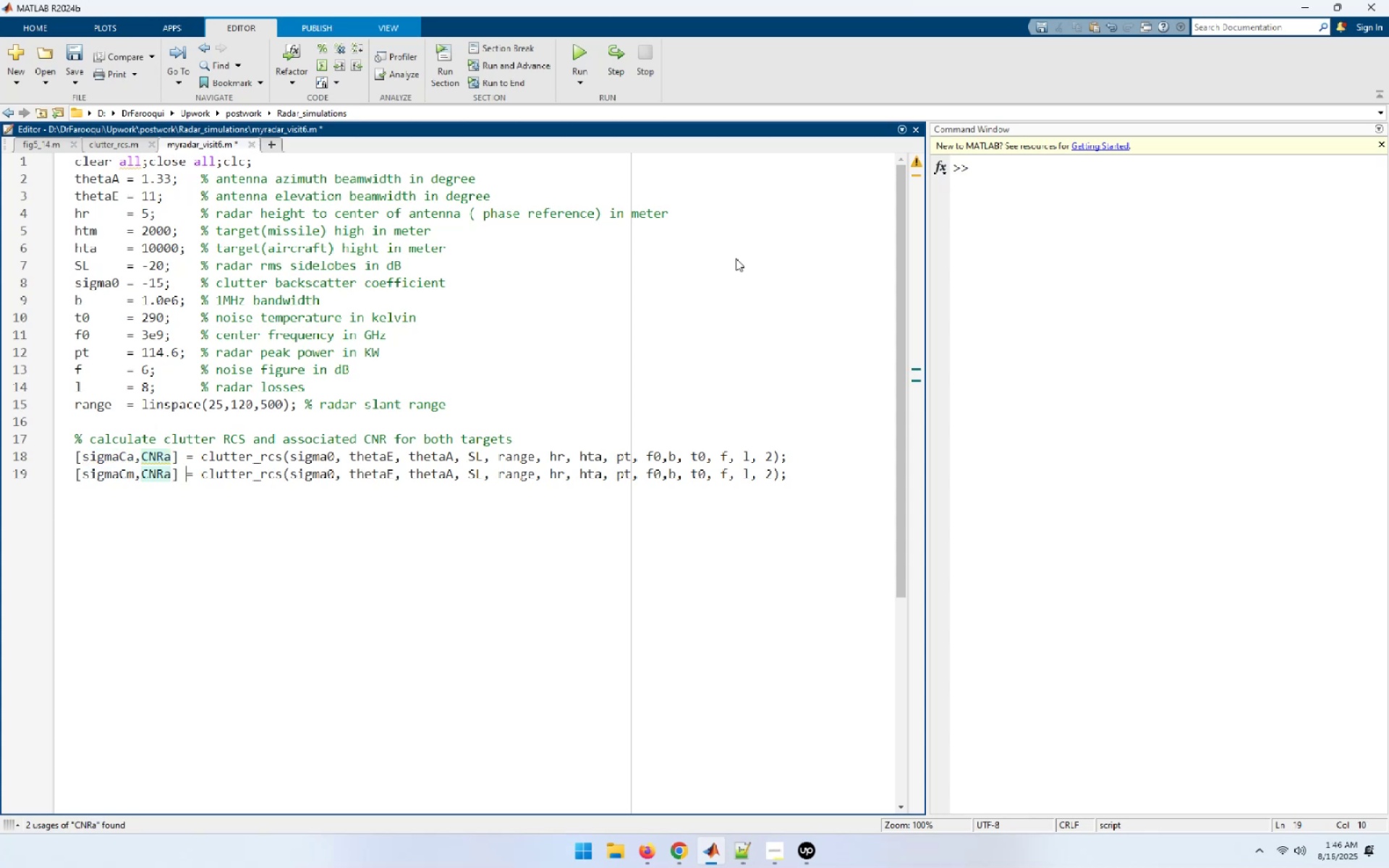 
key(ArrowLeft)
 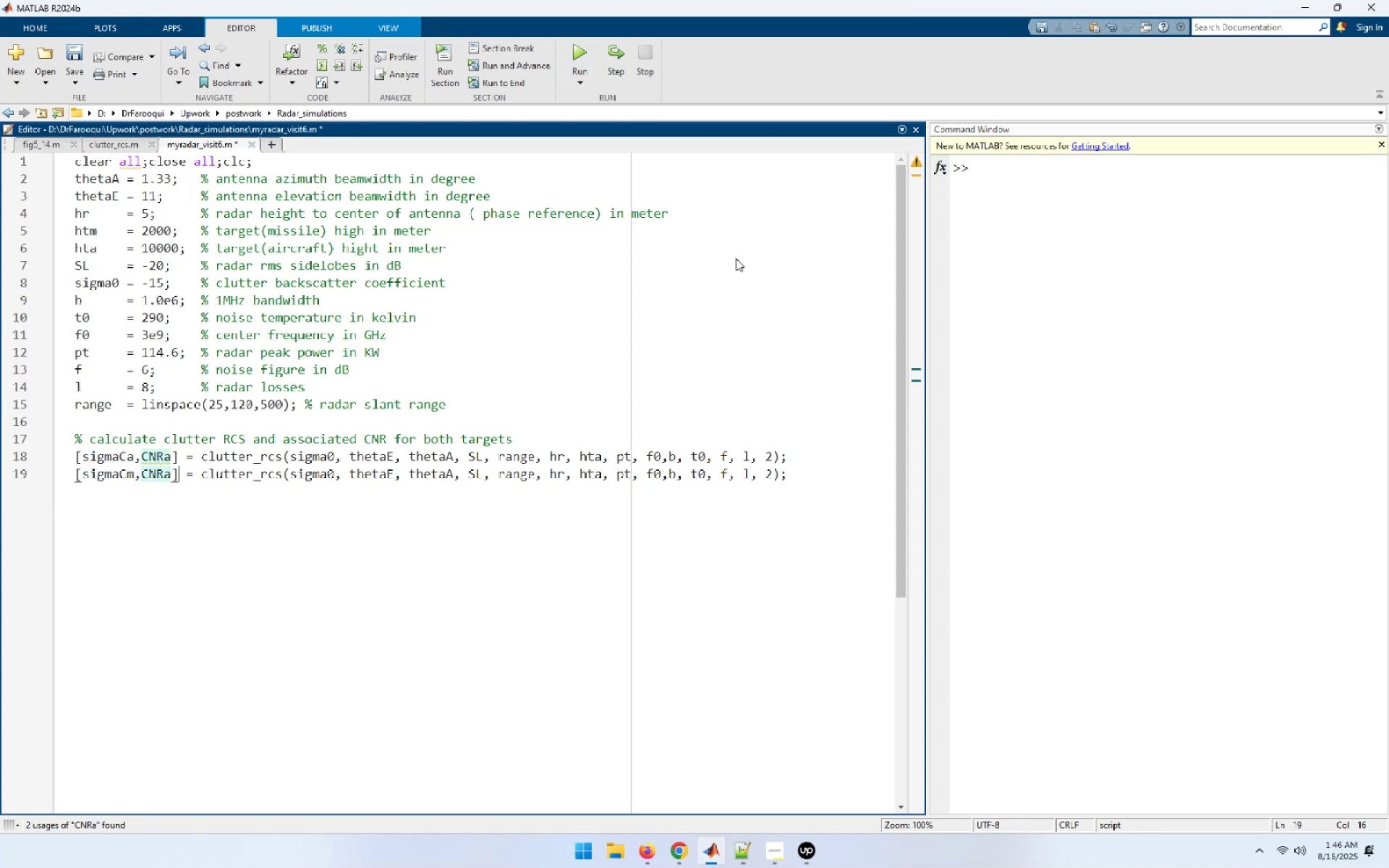 
key(ArrowLeft)
 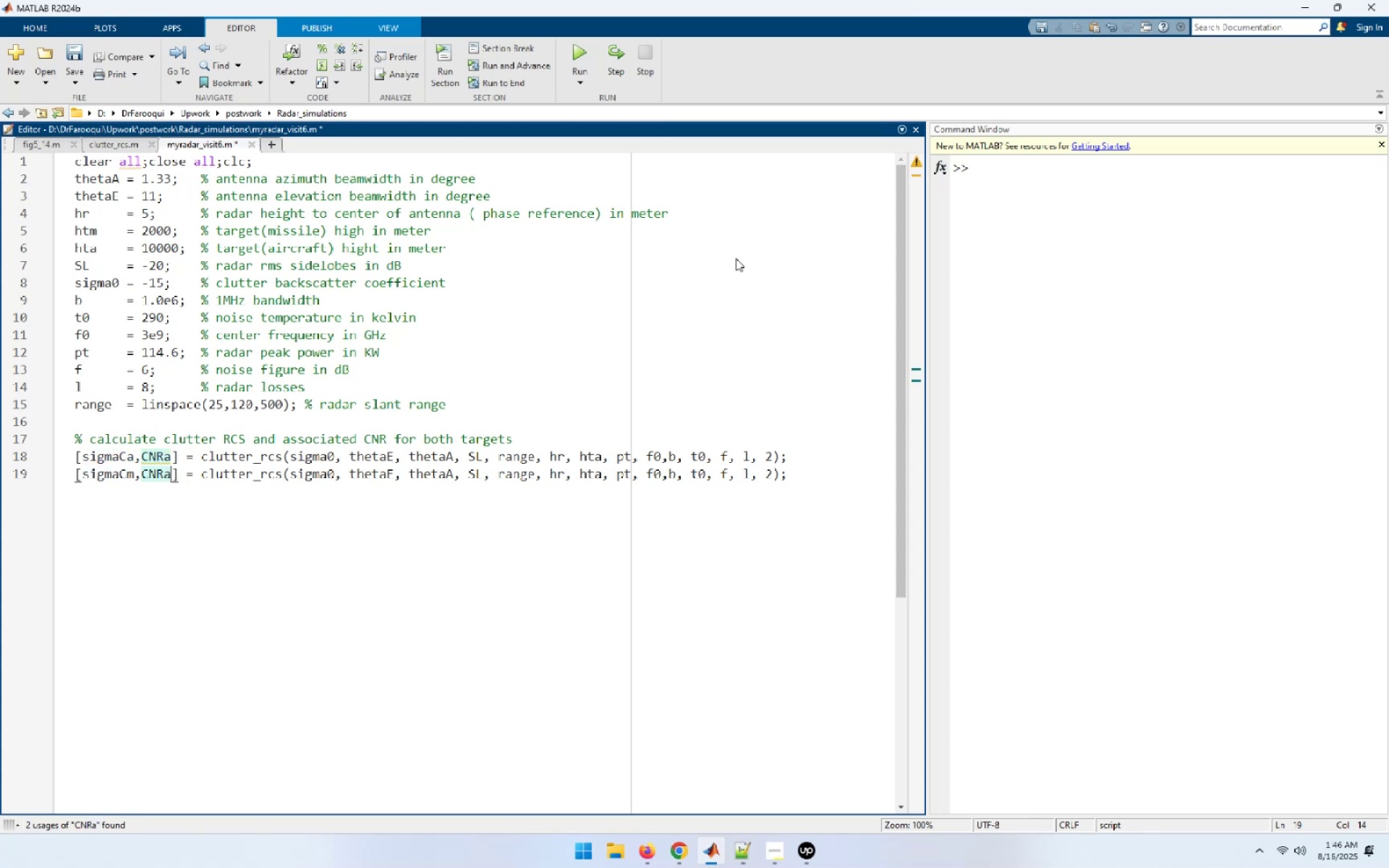 
key(Backspace)
 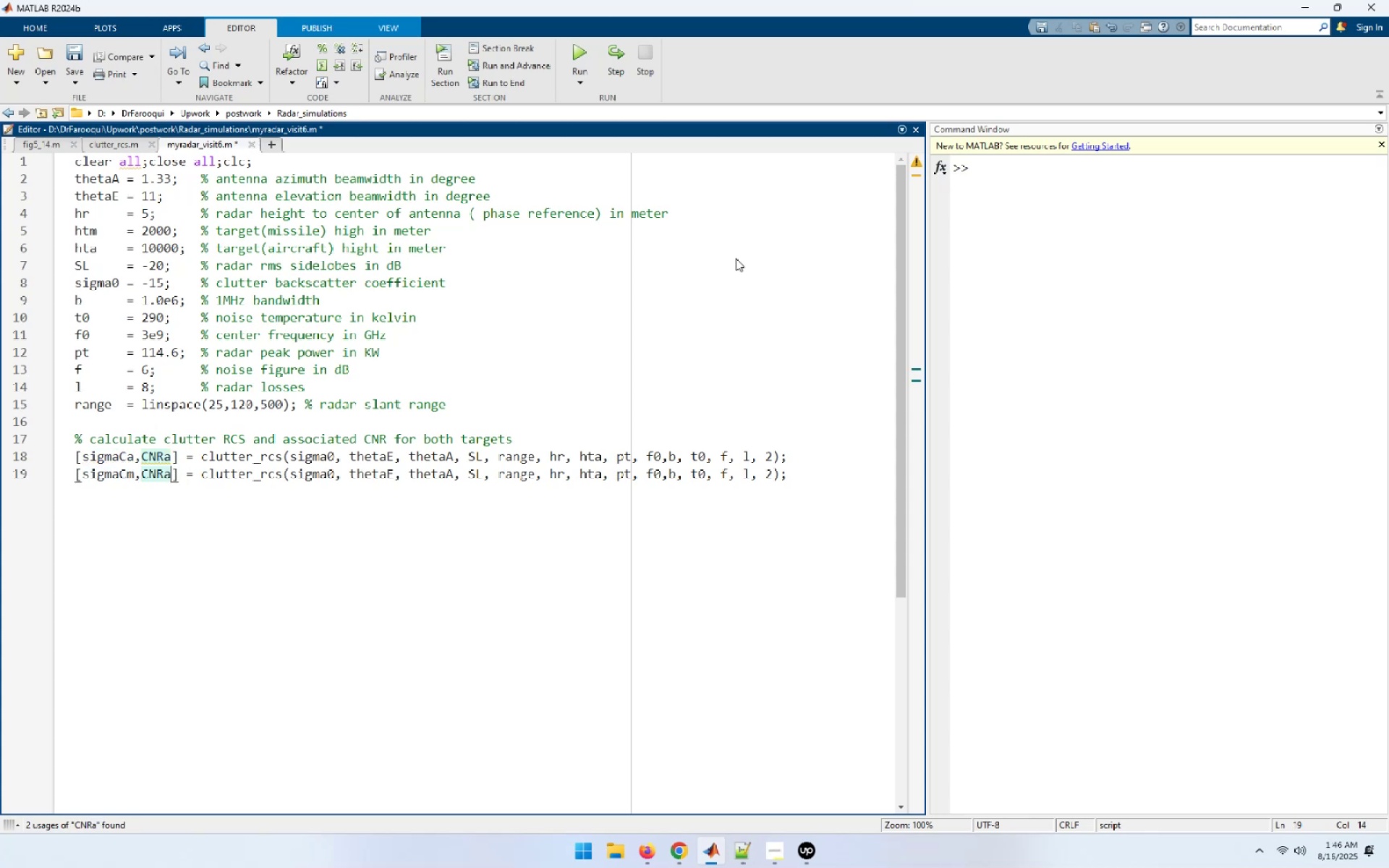 
key(M)
 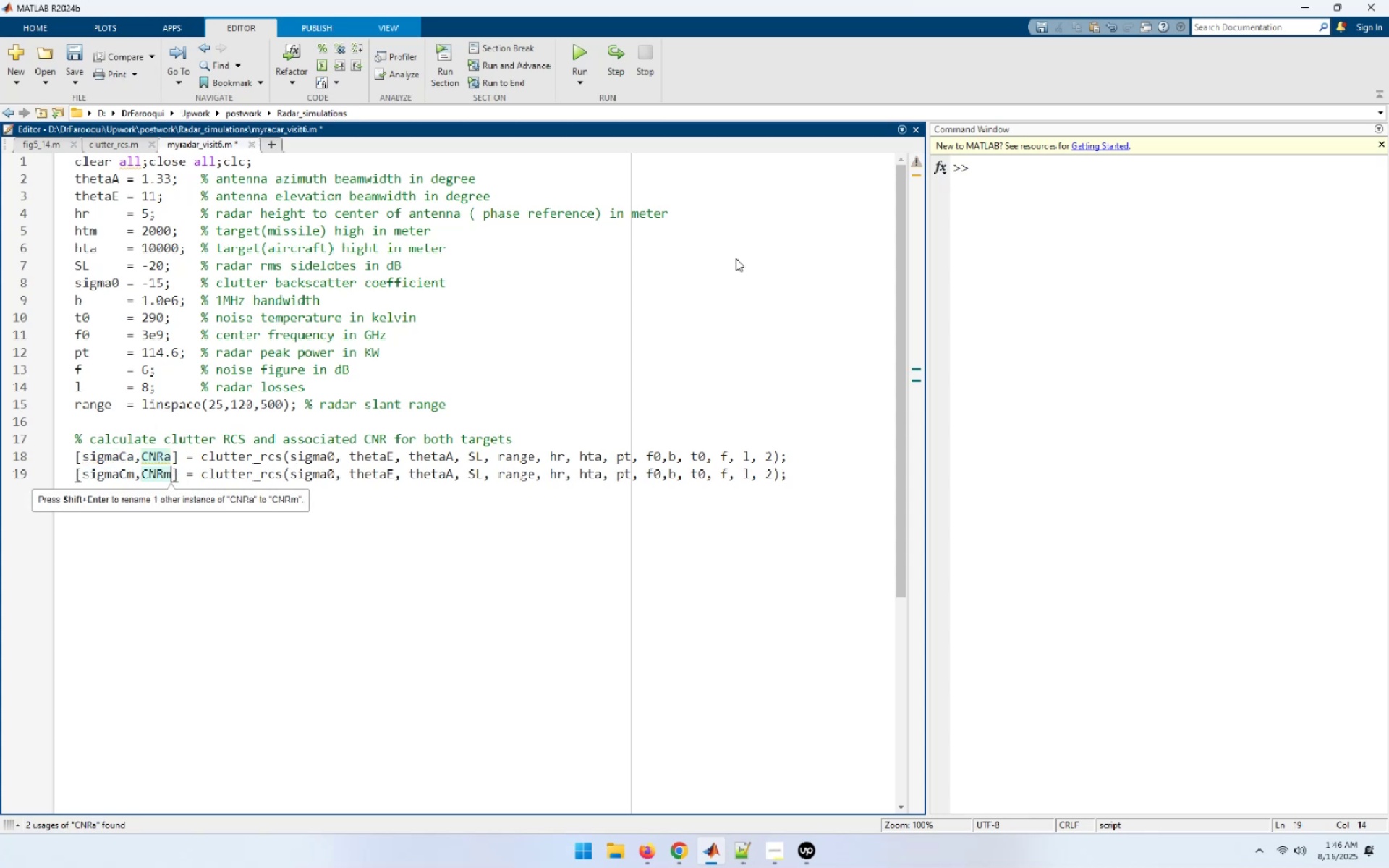 
hold_key(key=ArrowRight, duration=0.7)
 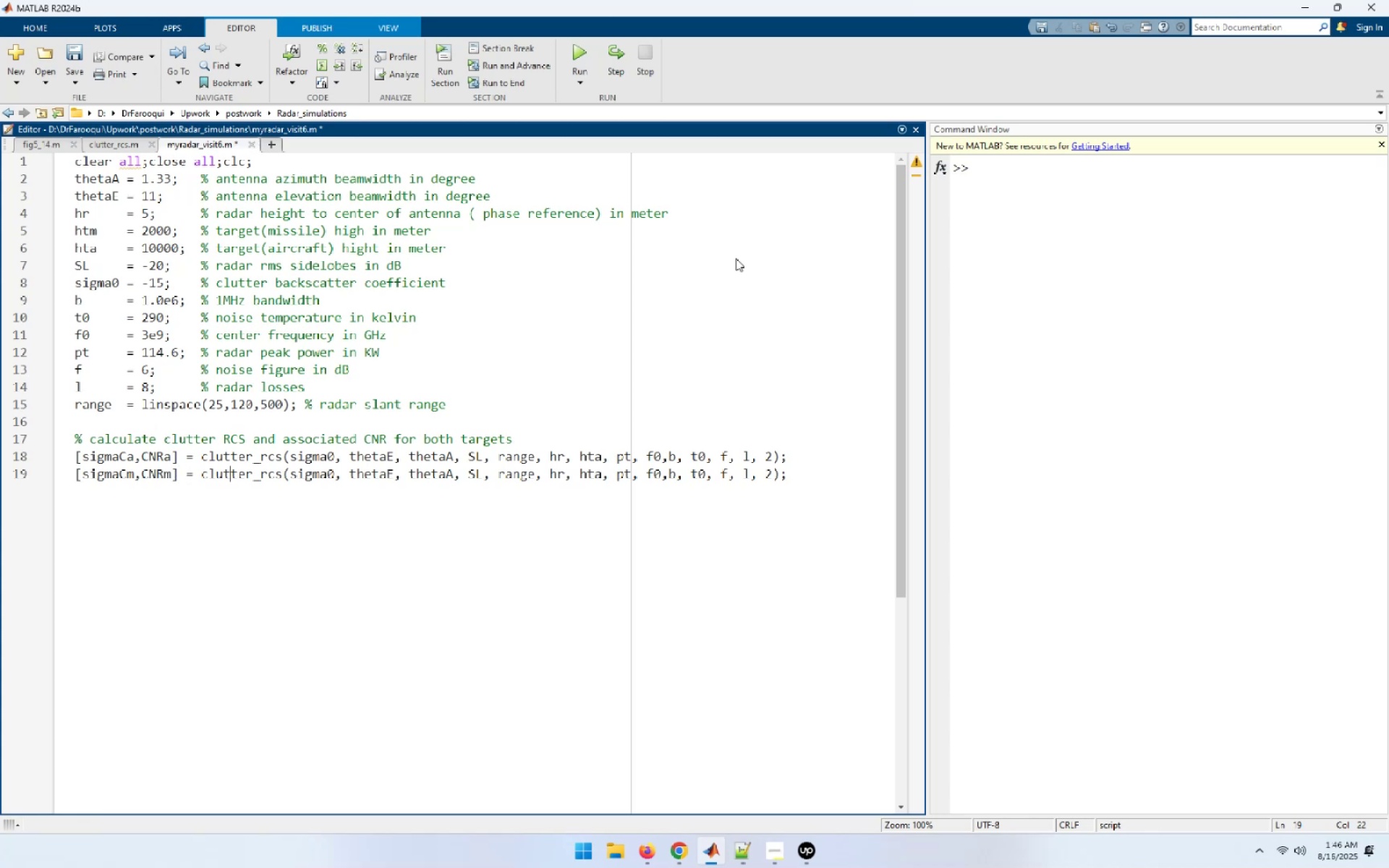 
hold_key(key=ArrowRight, duration=0.85)
 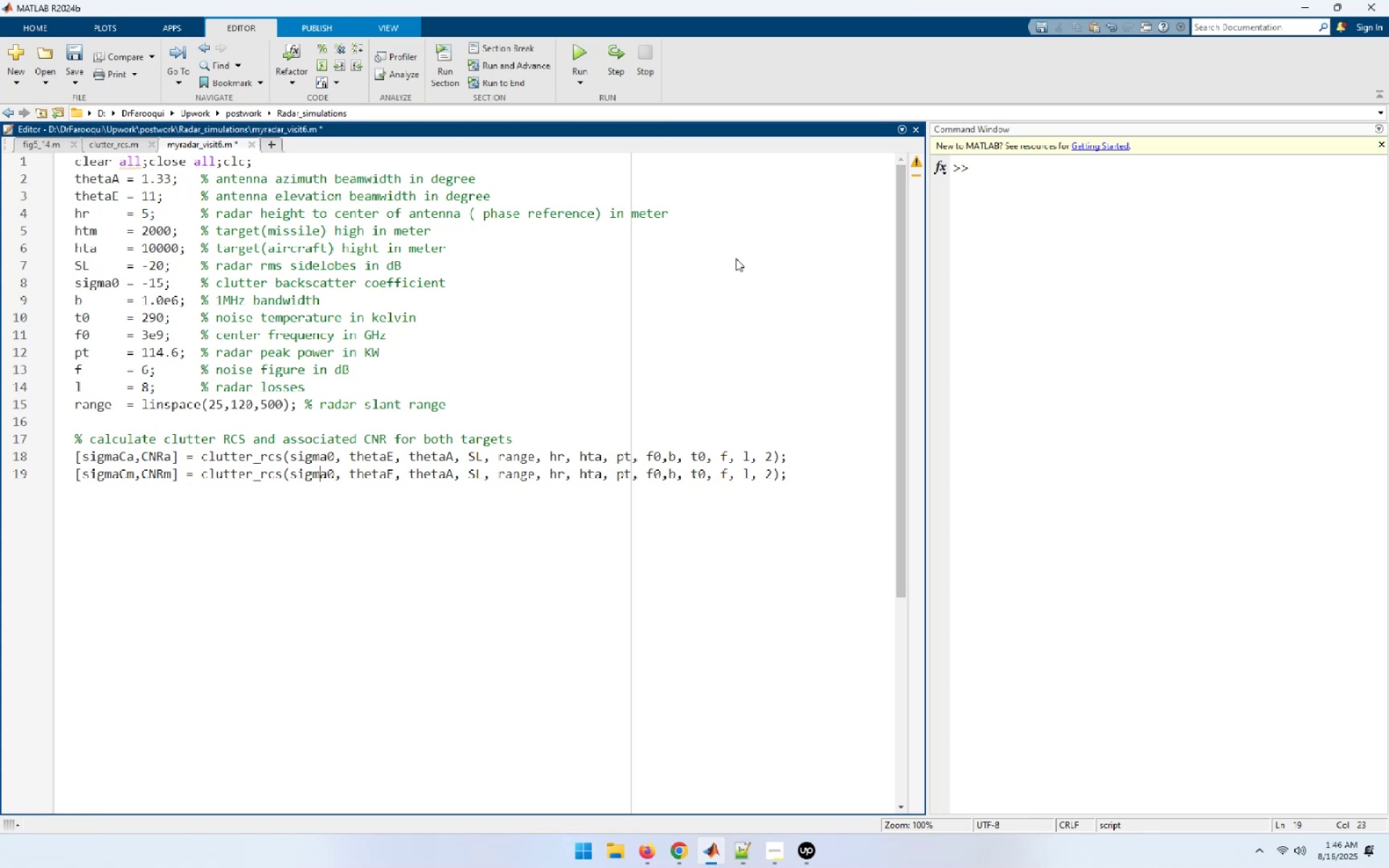 
key(ArrowRight)
 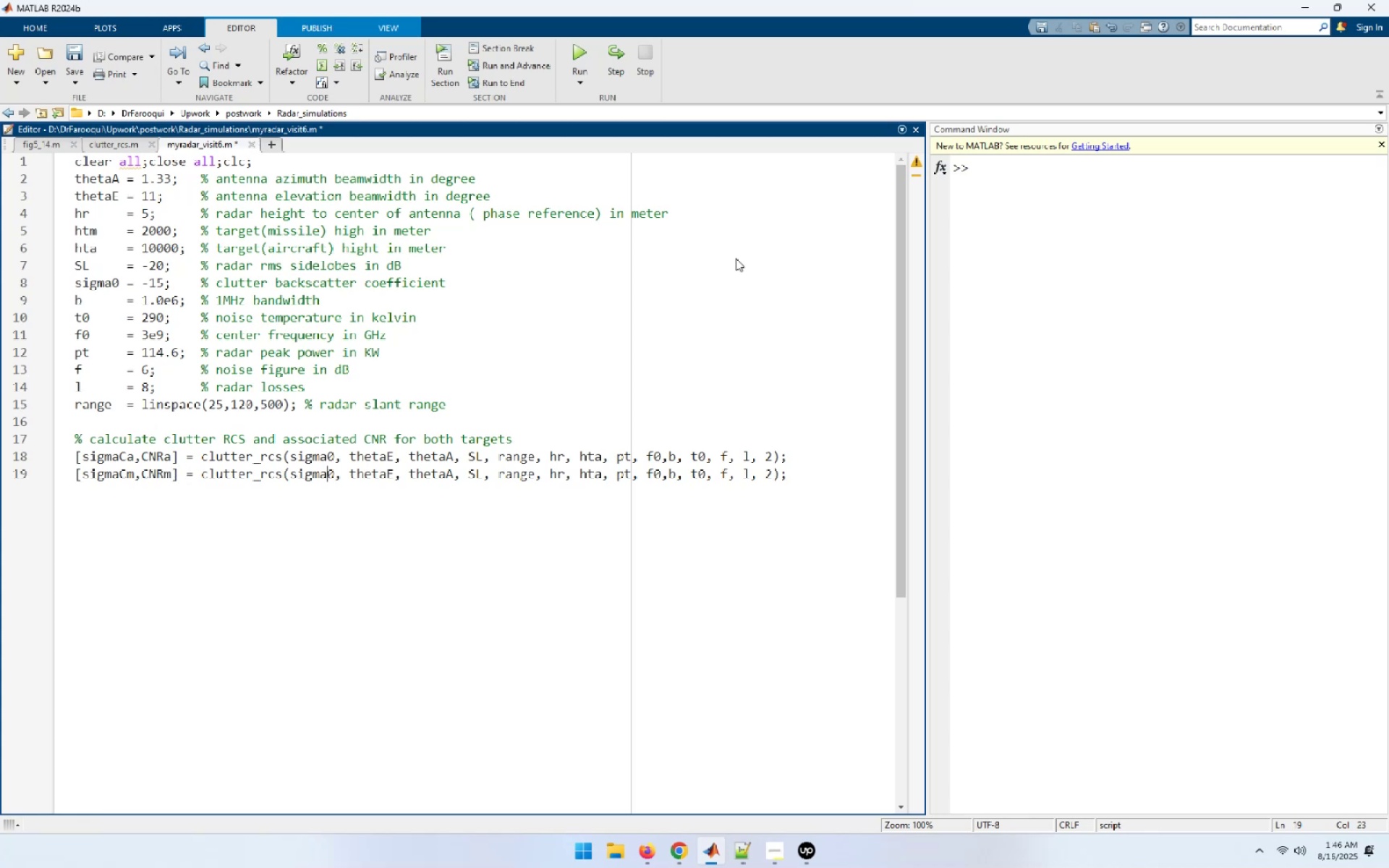 
key(ArrowRight)
 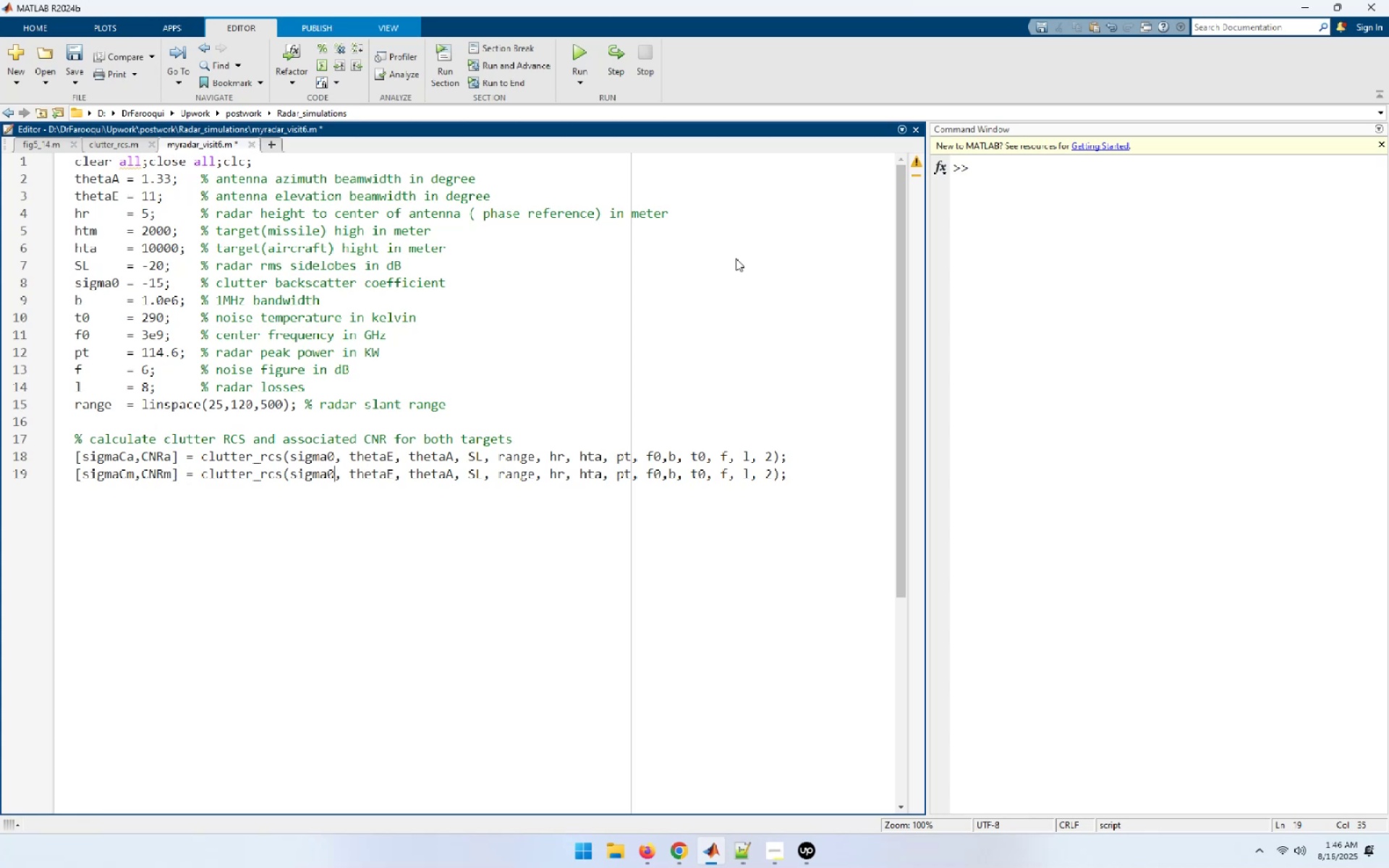 
key(ArrowRight)
 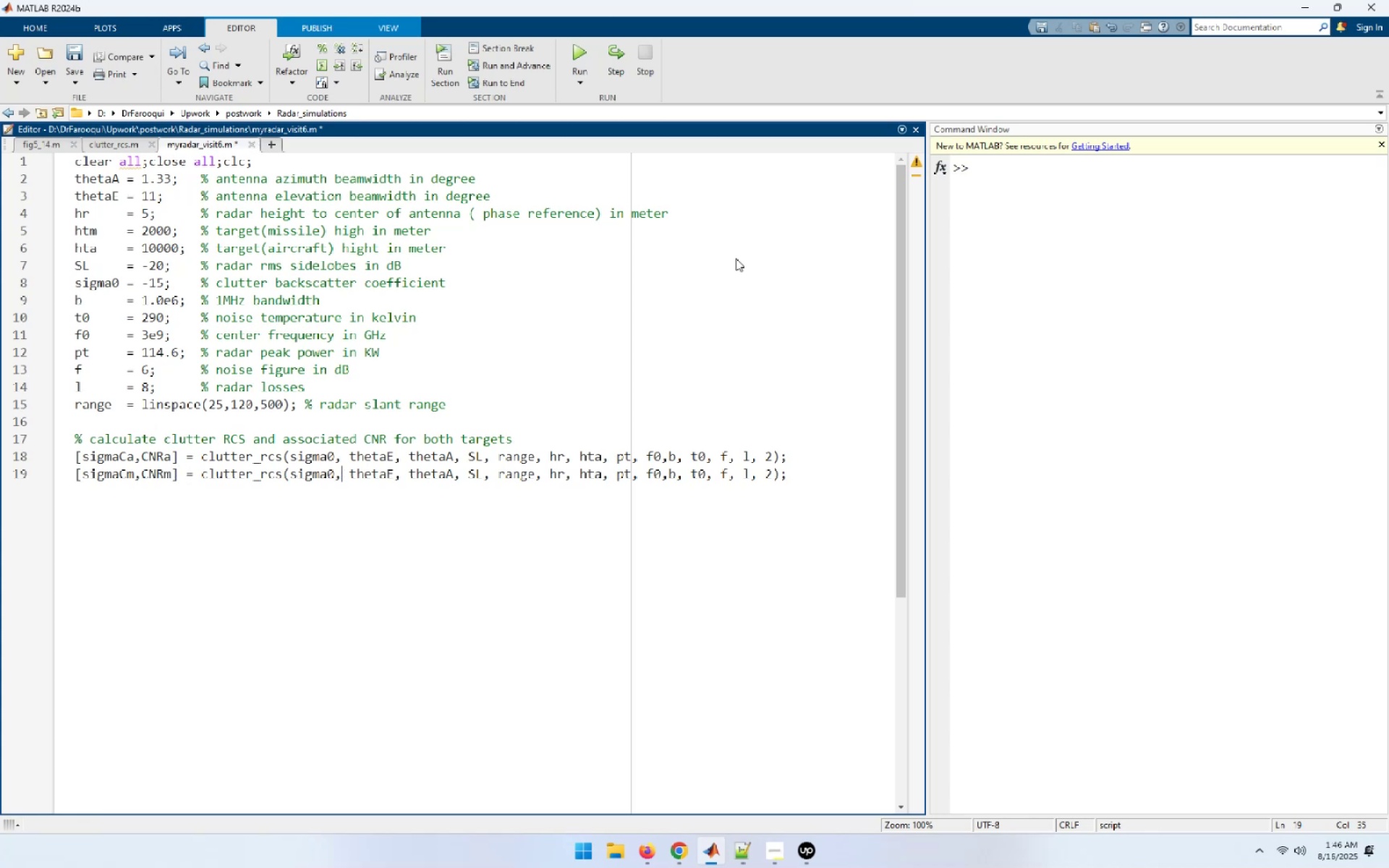 
hold_key(key=ArrowRight, duration=0.72)
 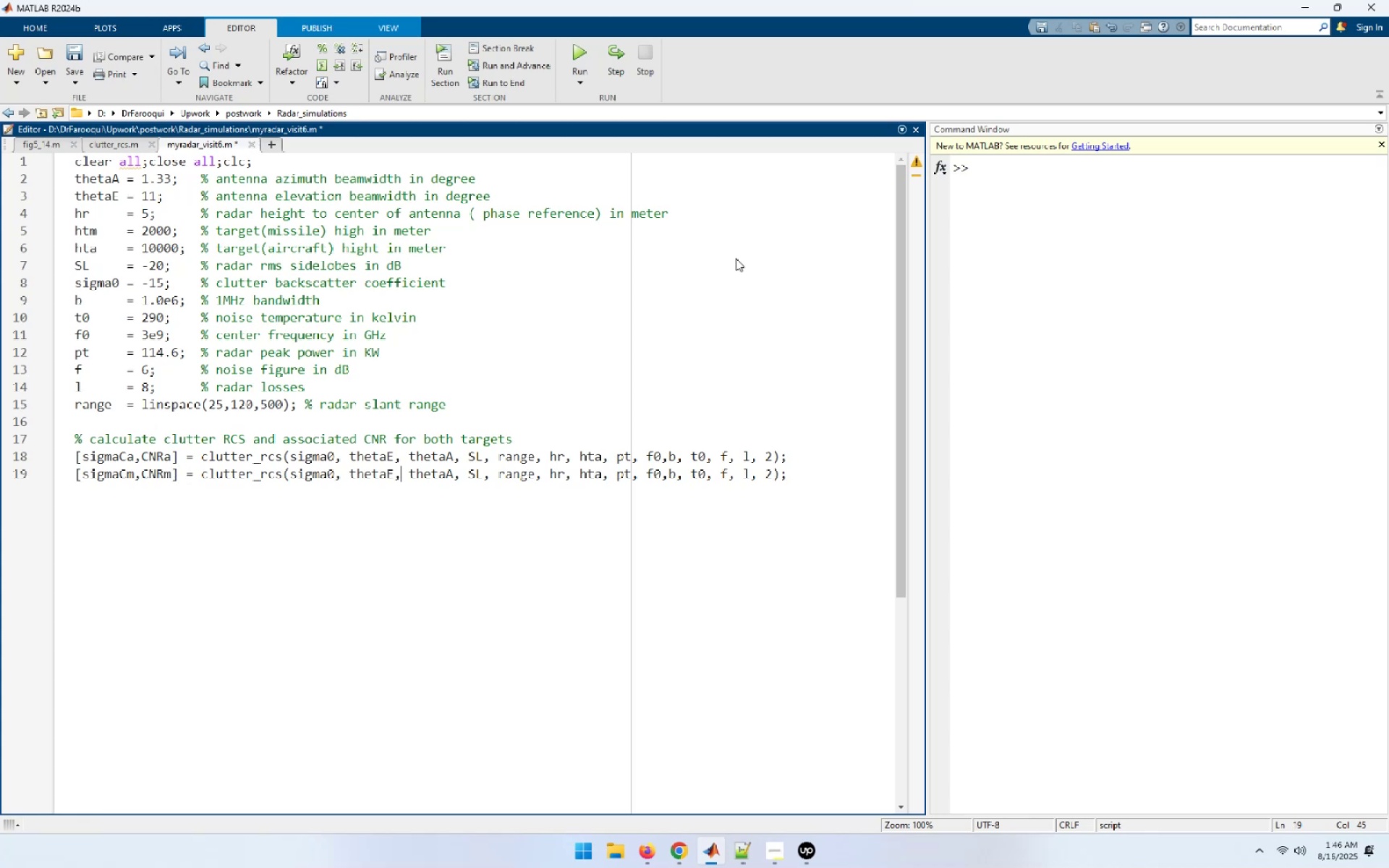 
hold_key(key=ArrowRight, duration=0.69)
 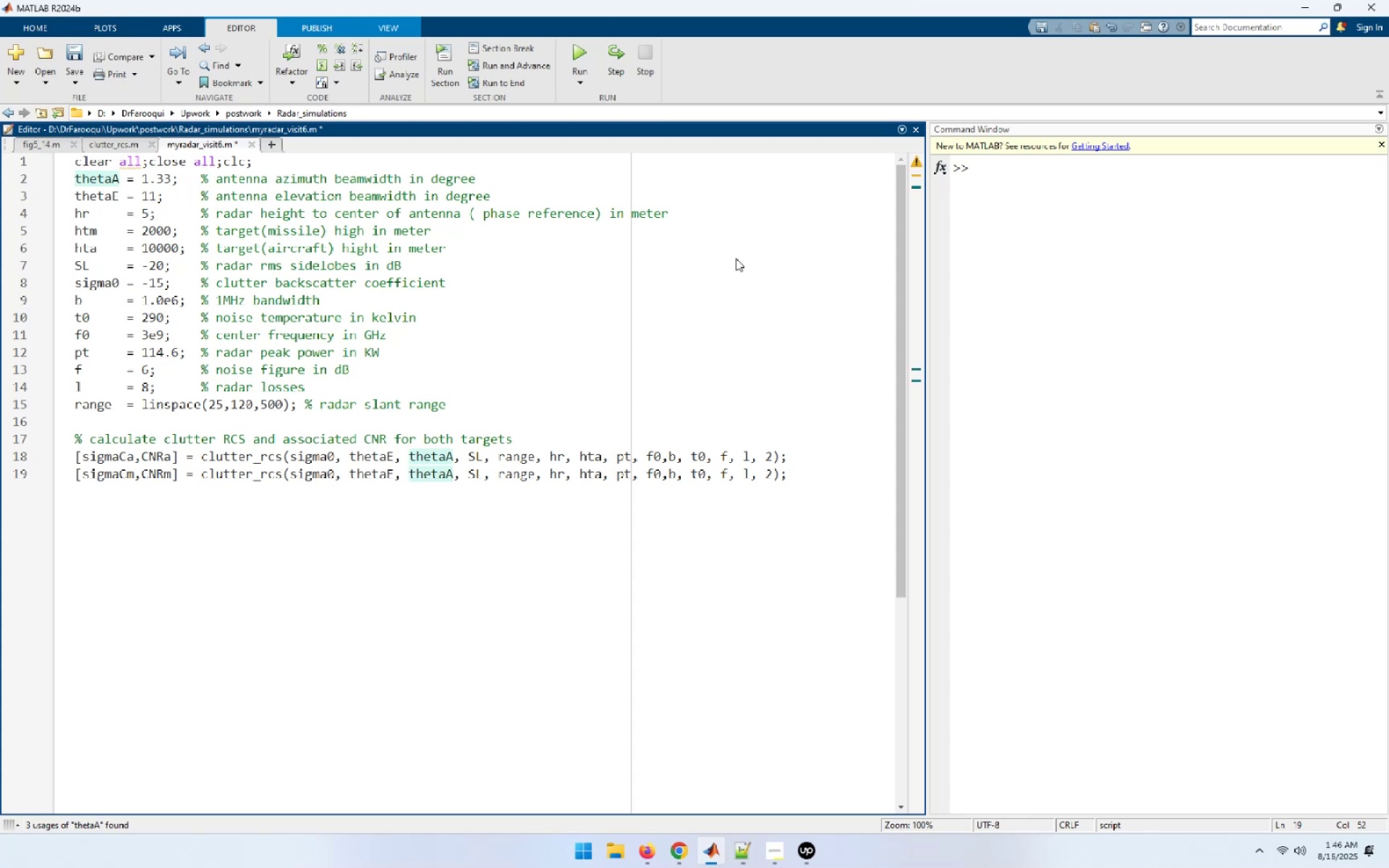 
key(ArrowRight)
 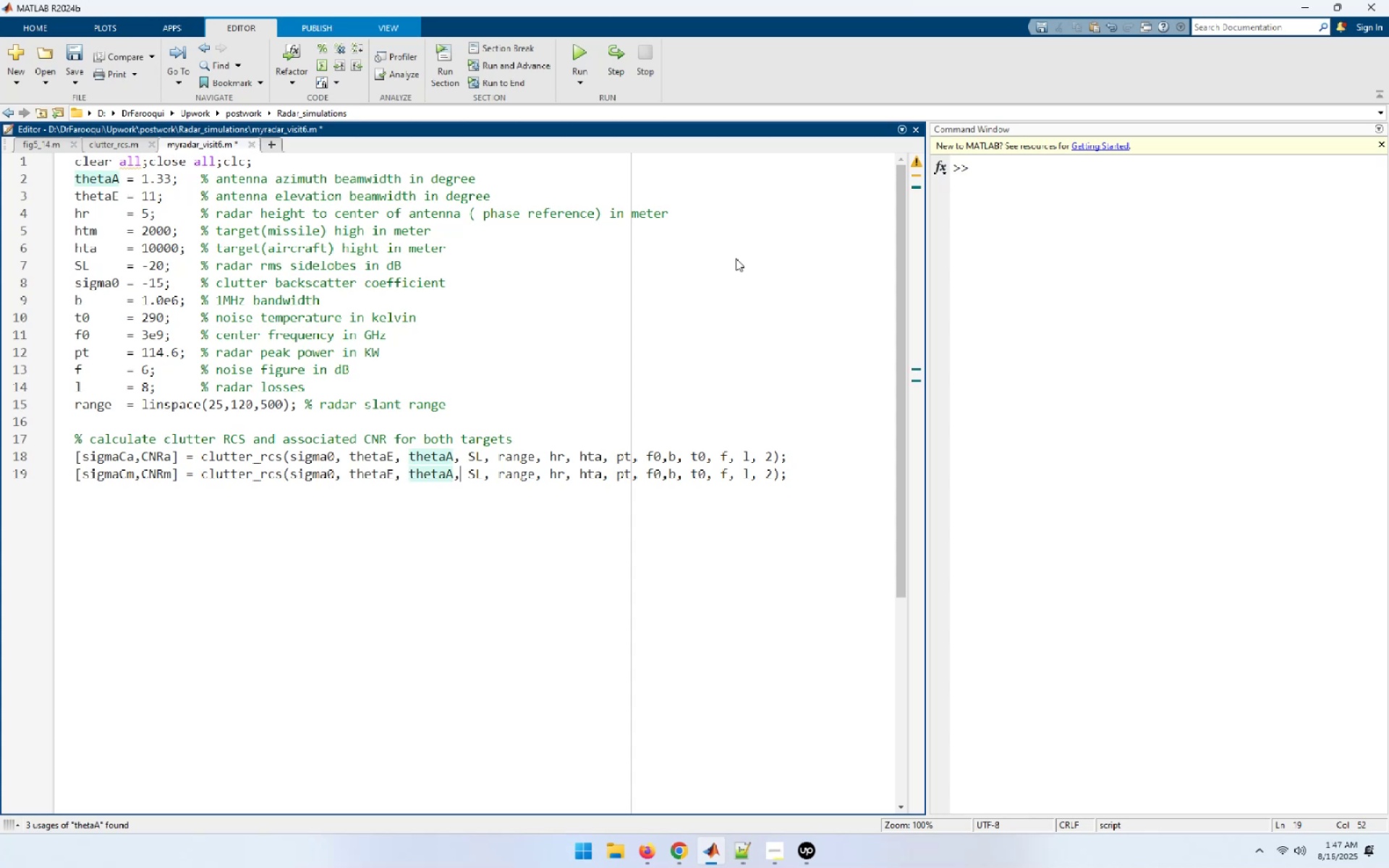 
key(ArrowRight)
 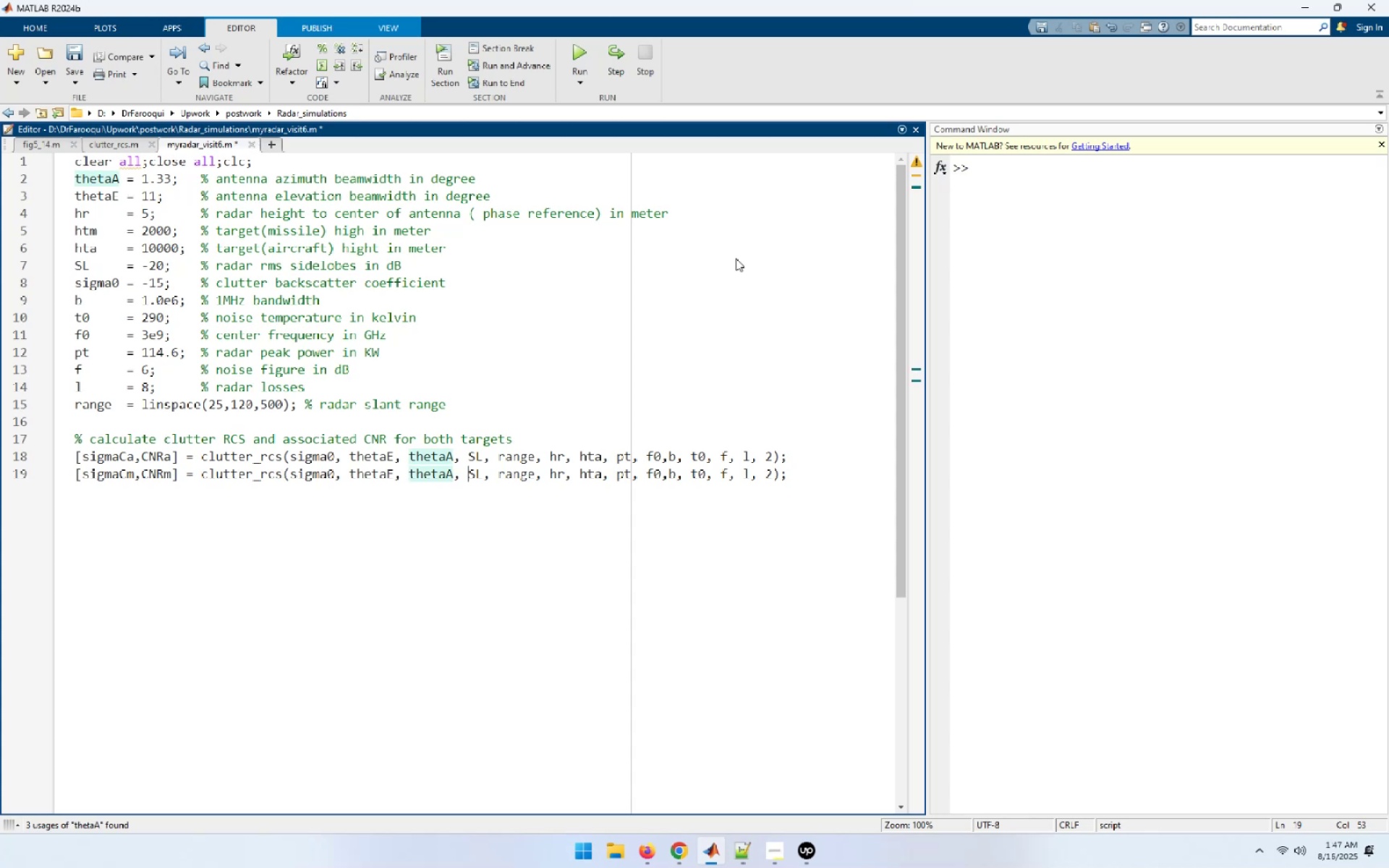 
key(ArrowRight)
 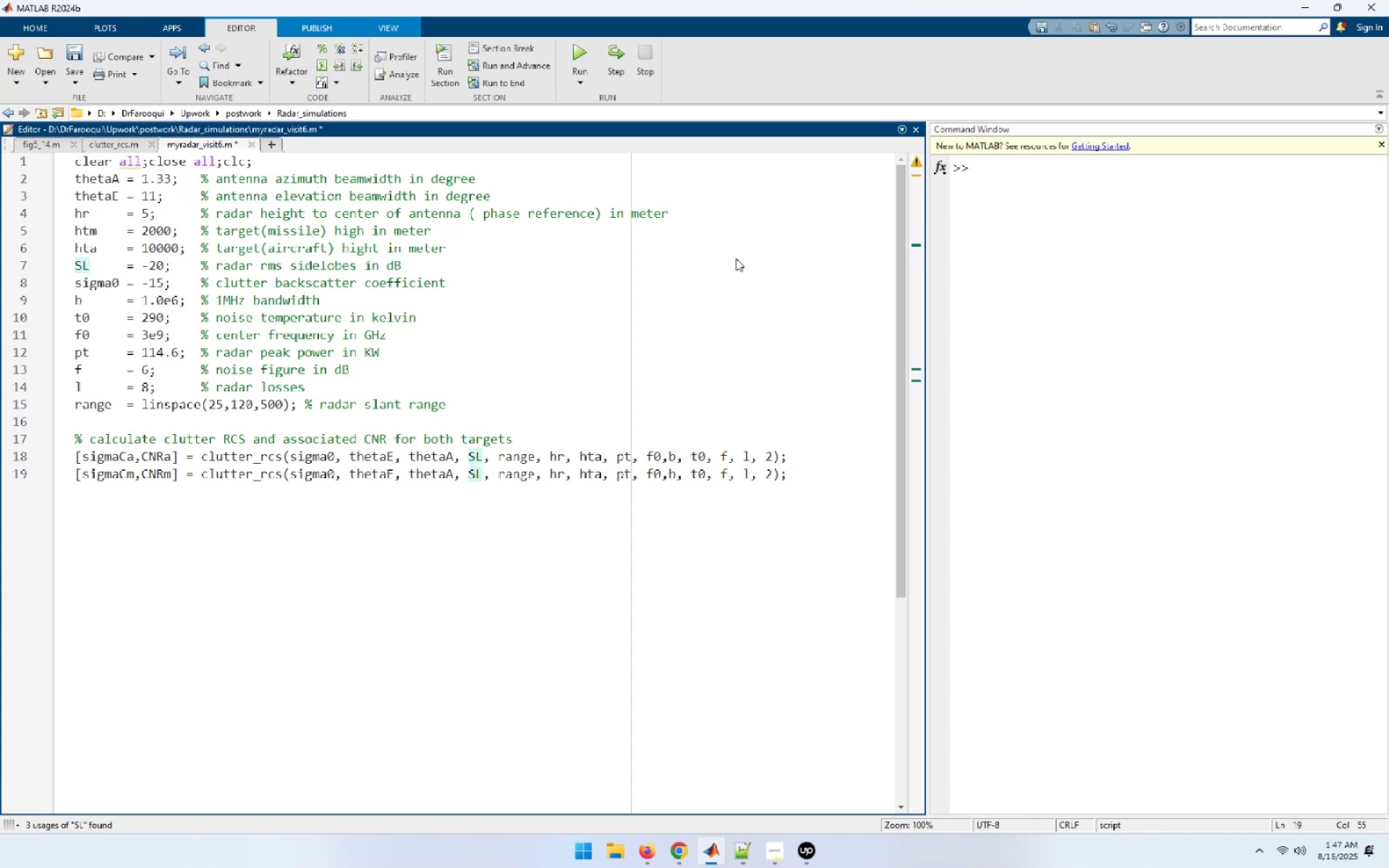 
wait(8.56)
 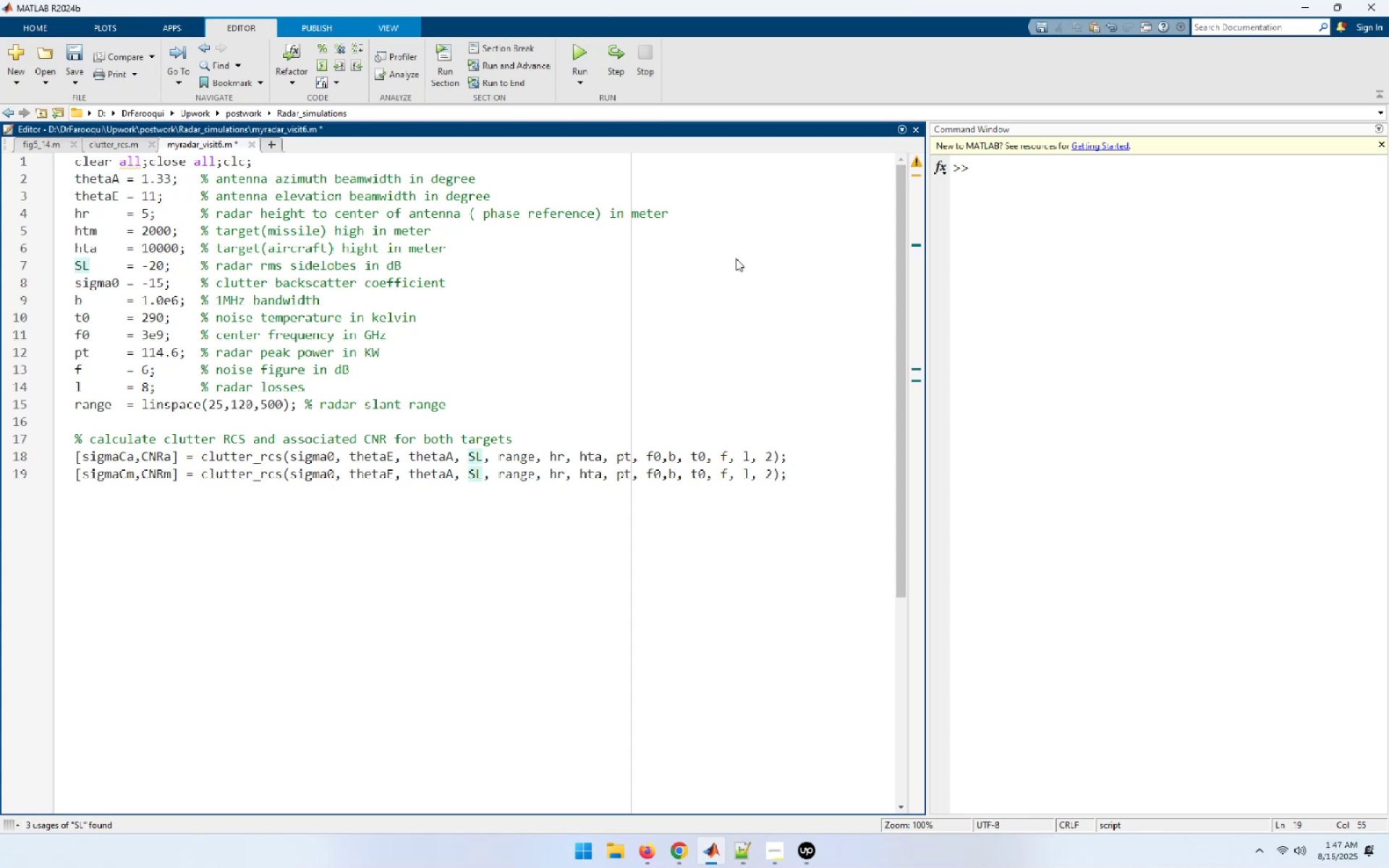 
hold_key(key=ArrowRight, duration=0.88)
 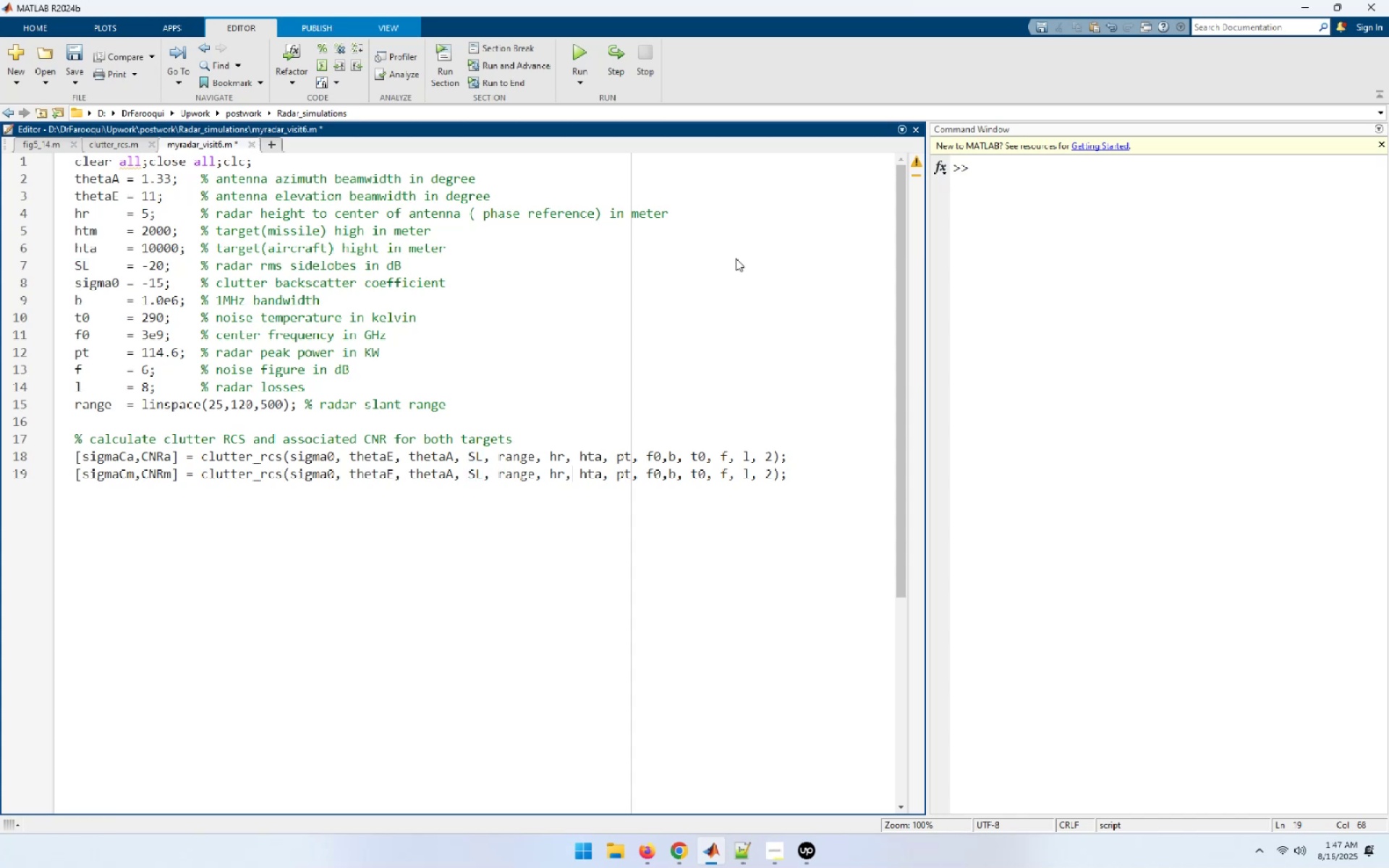 
key(ArrowRight)
 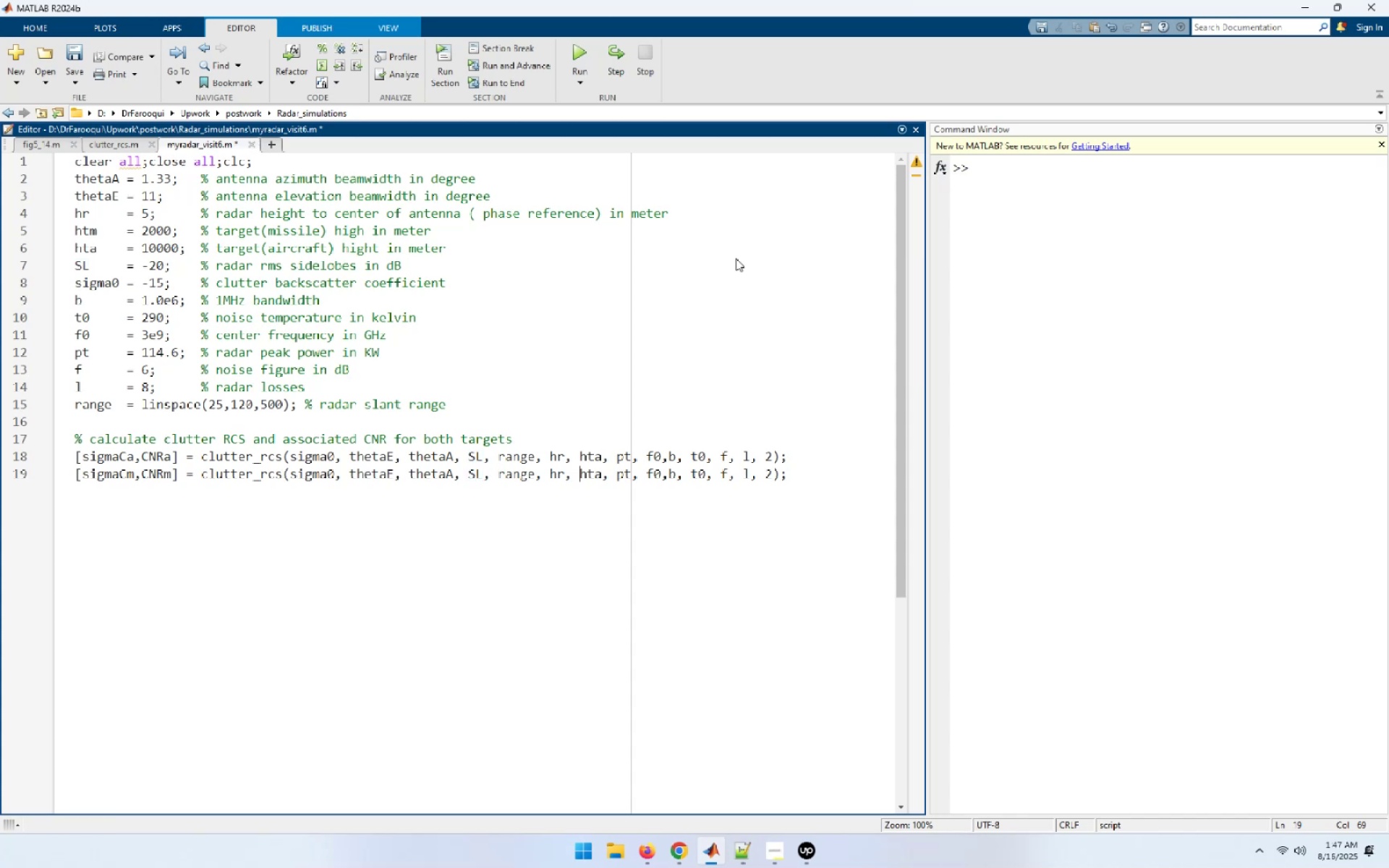 
key(ArrowRight)
 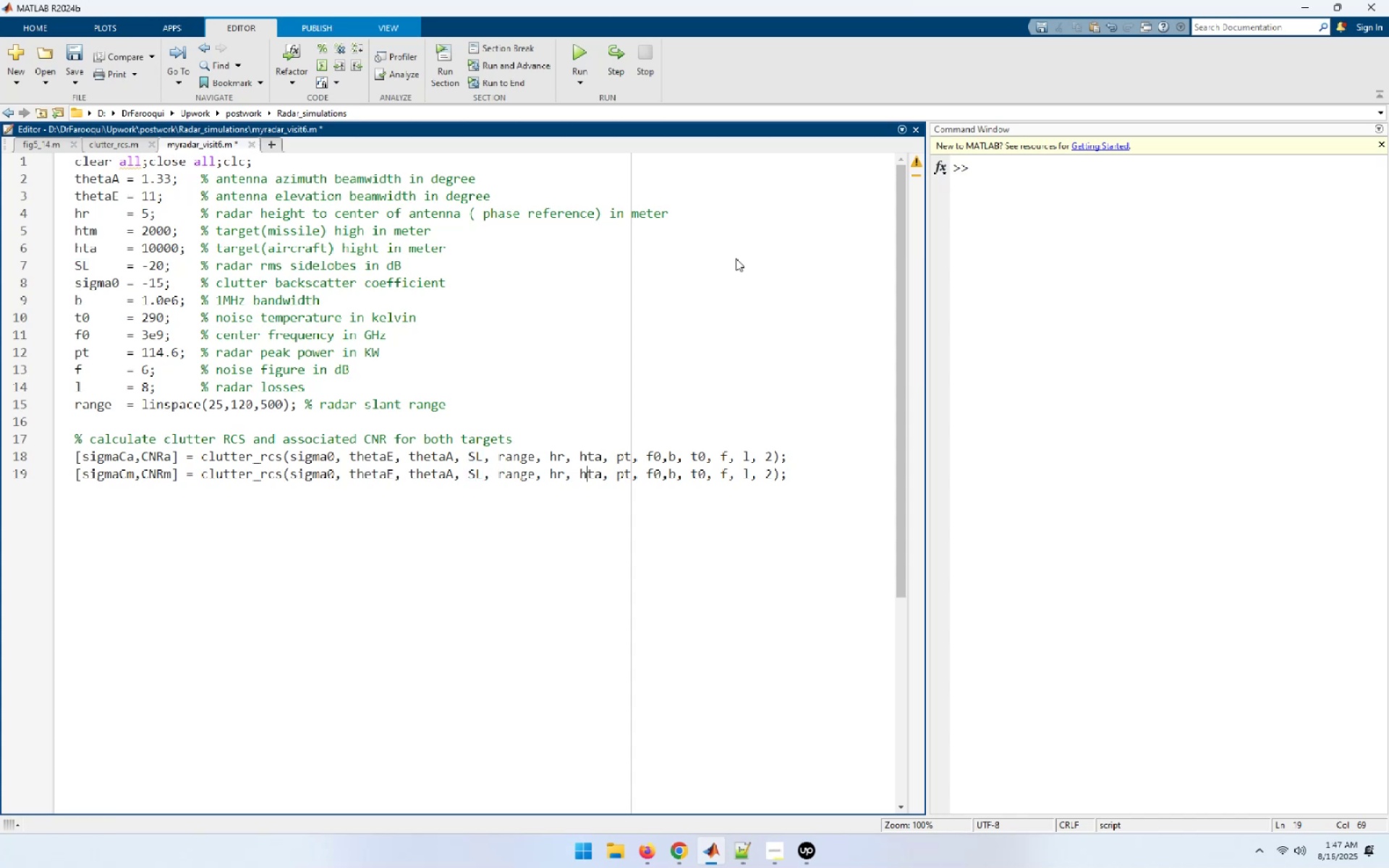 
key(ArrowRight)
 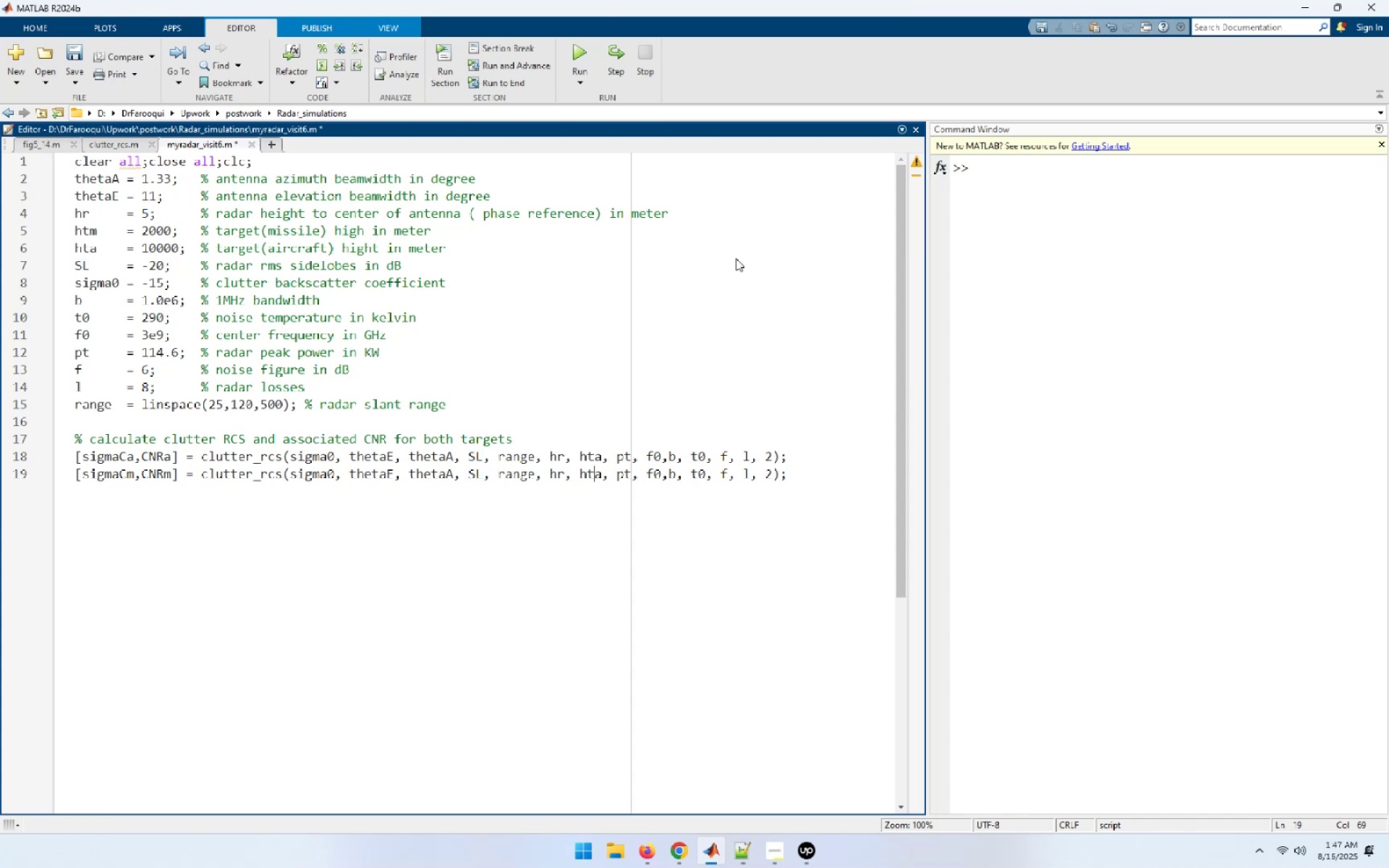 
key(ArrowRight)
 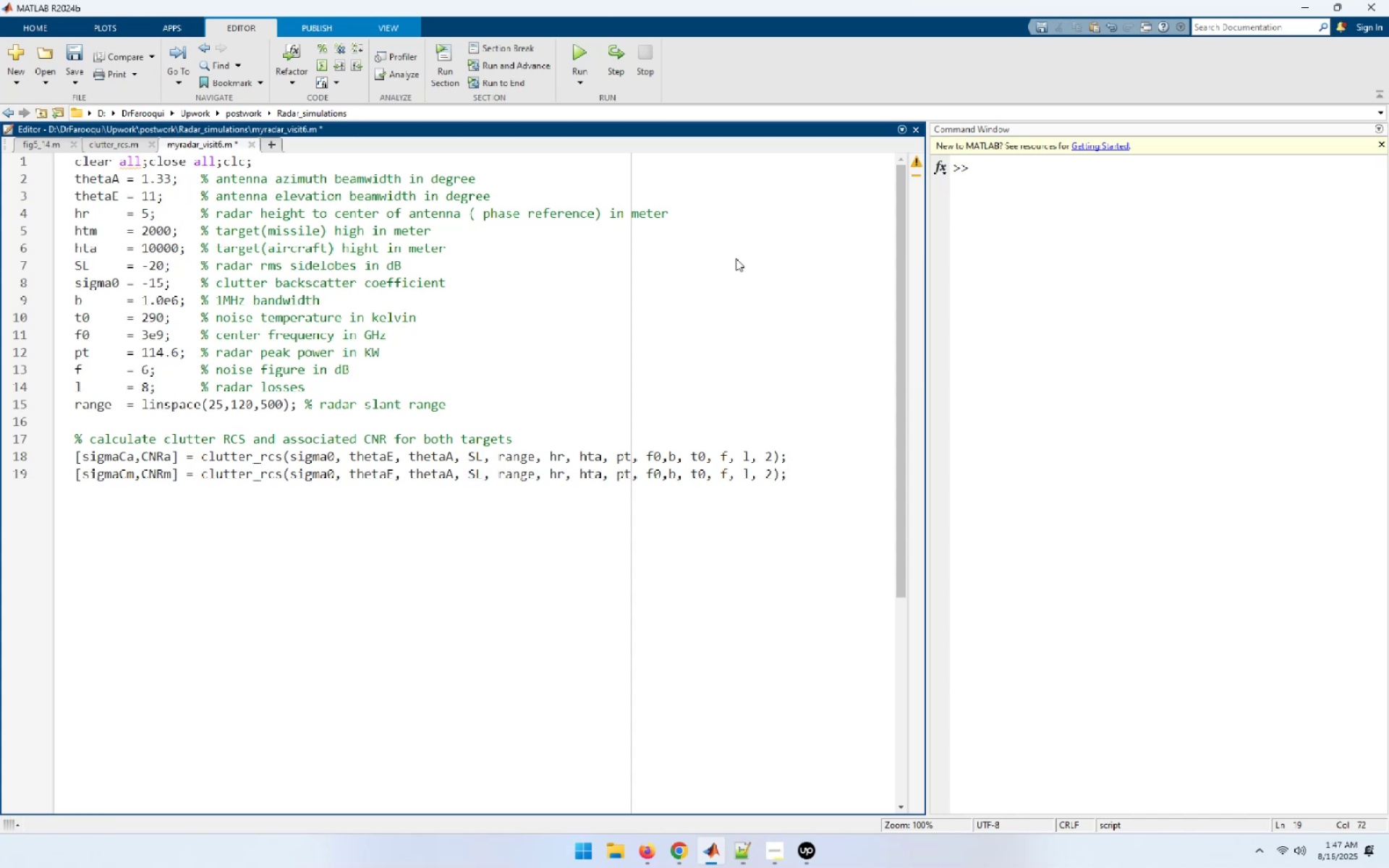 
key(Backspace)
 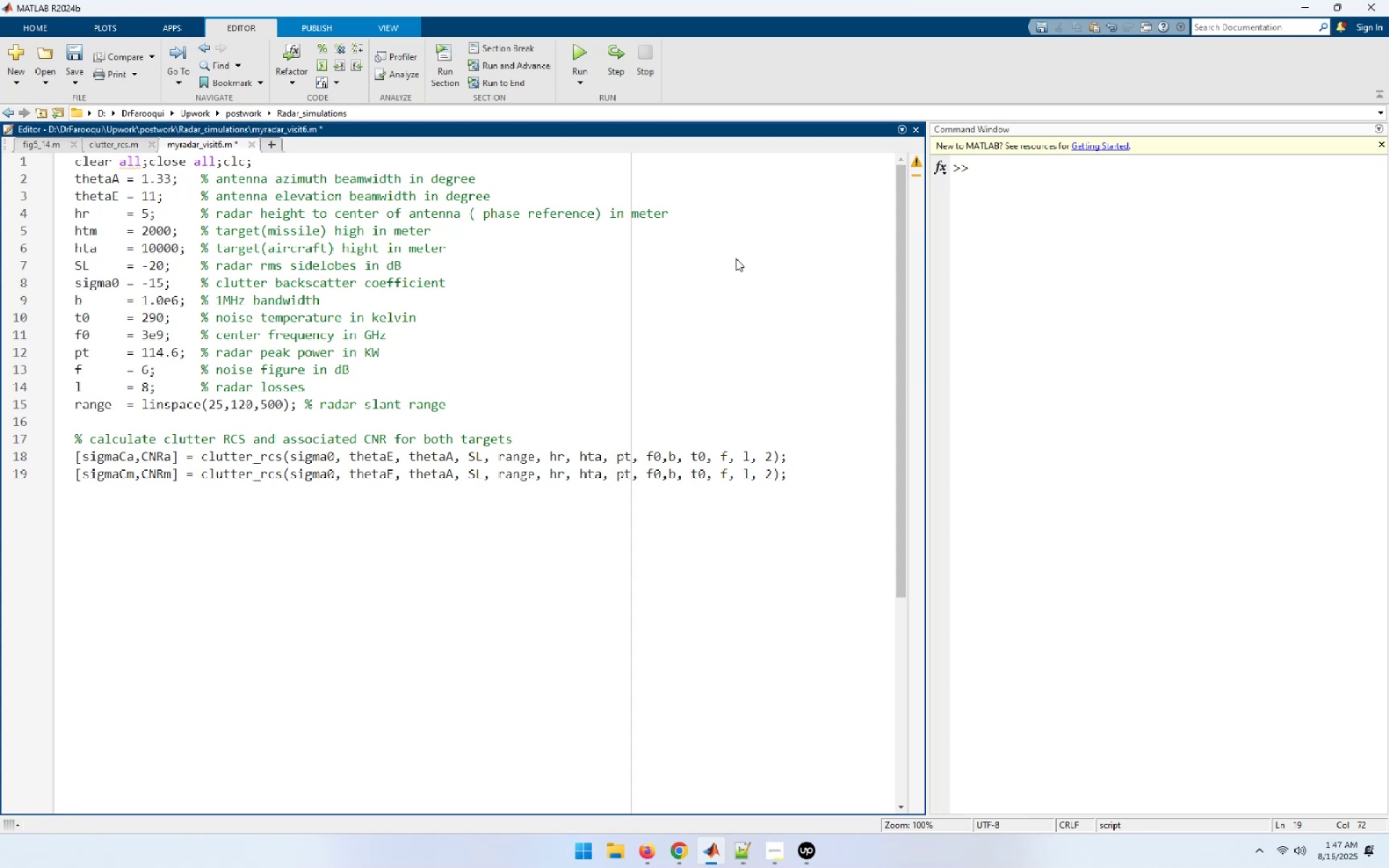 
key(M)
 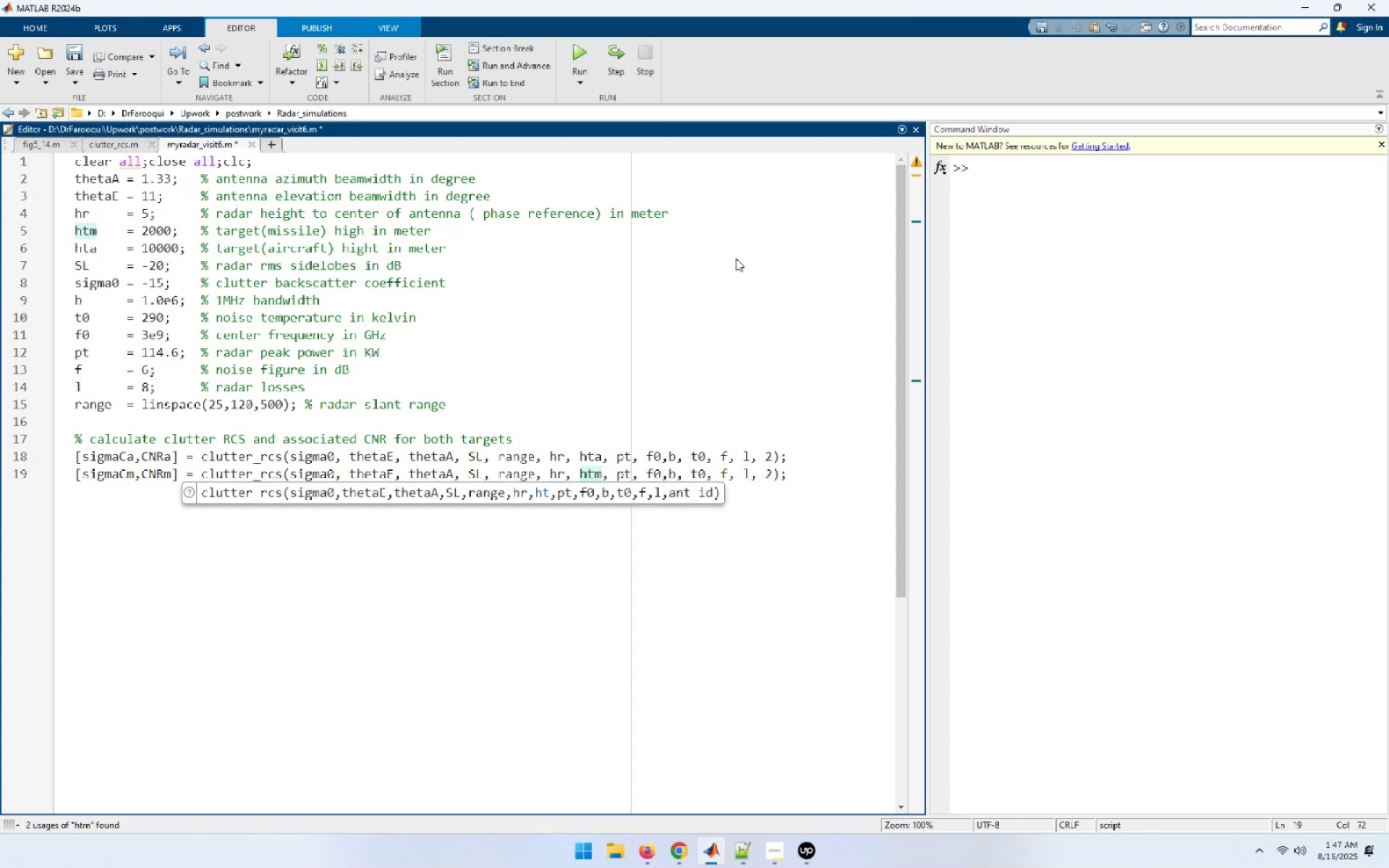 
hold_key(key=ArrowRight, duration=0.64)
 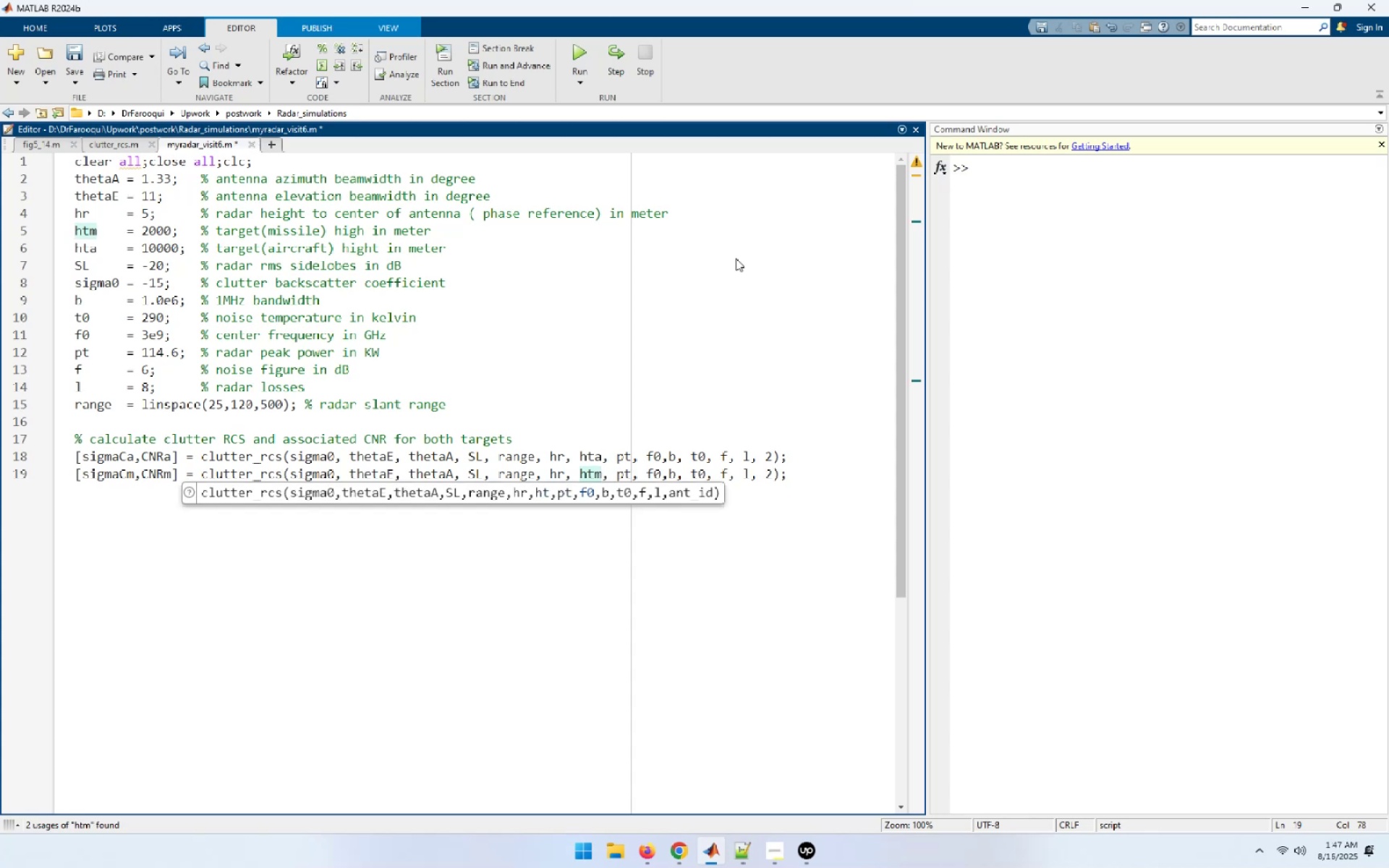 
hold_key(key=ArrowRight, duration=0.62)
 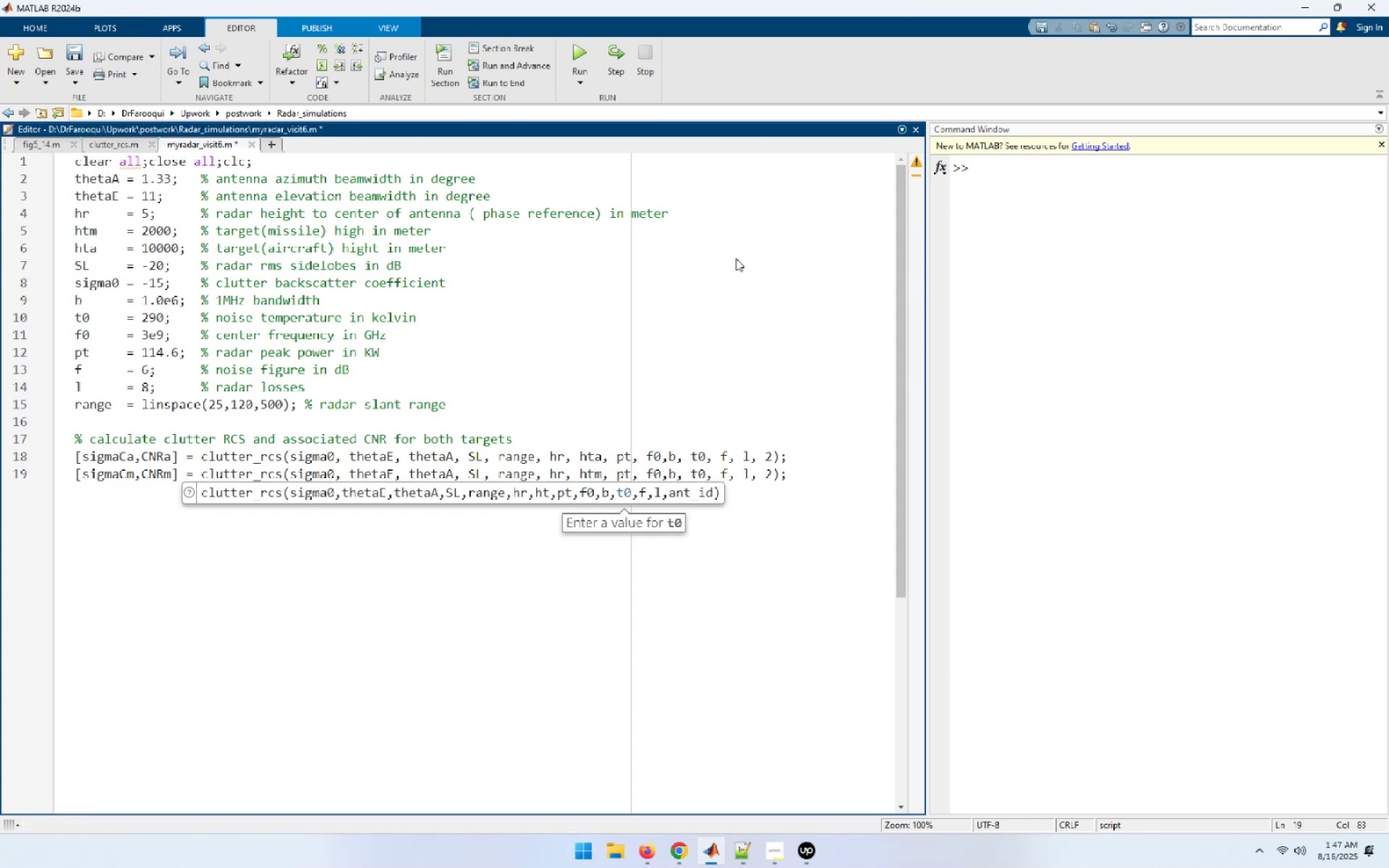 
key(ArrowRight)
 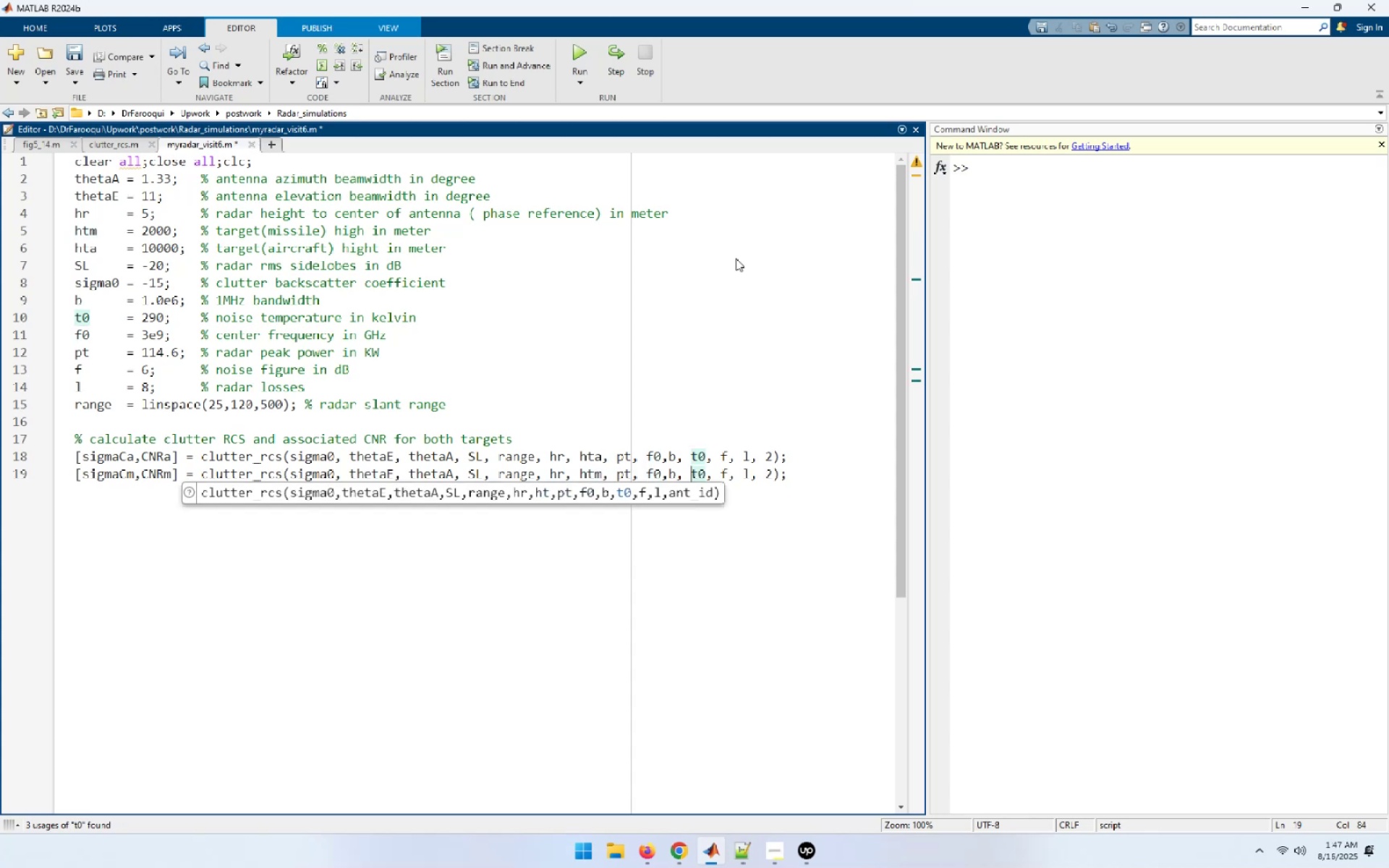 
key(ArrowRight)
 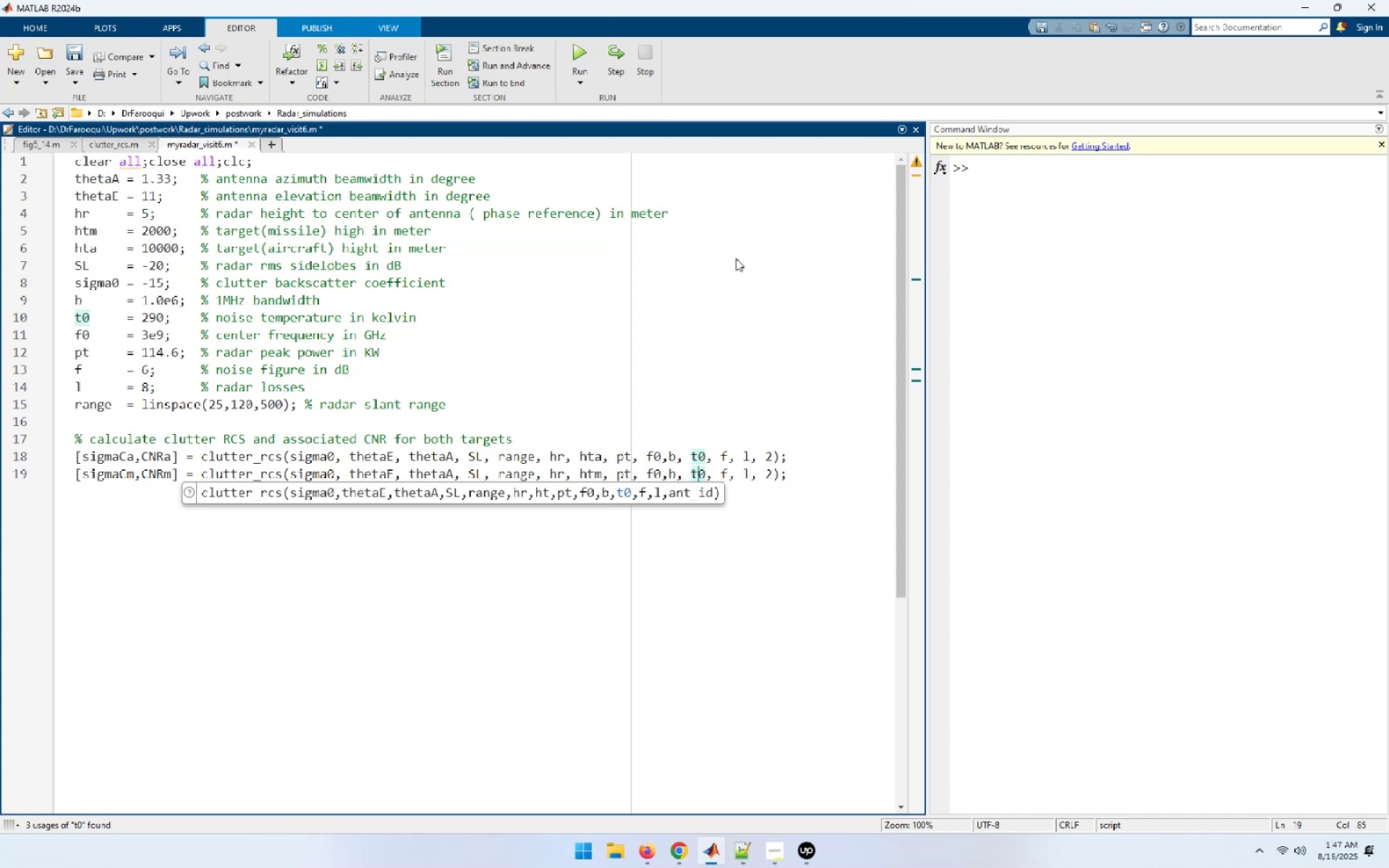 
hold_key(key=ArrowRight, duration=0.56)
 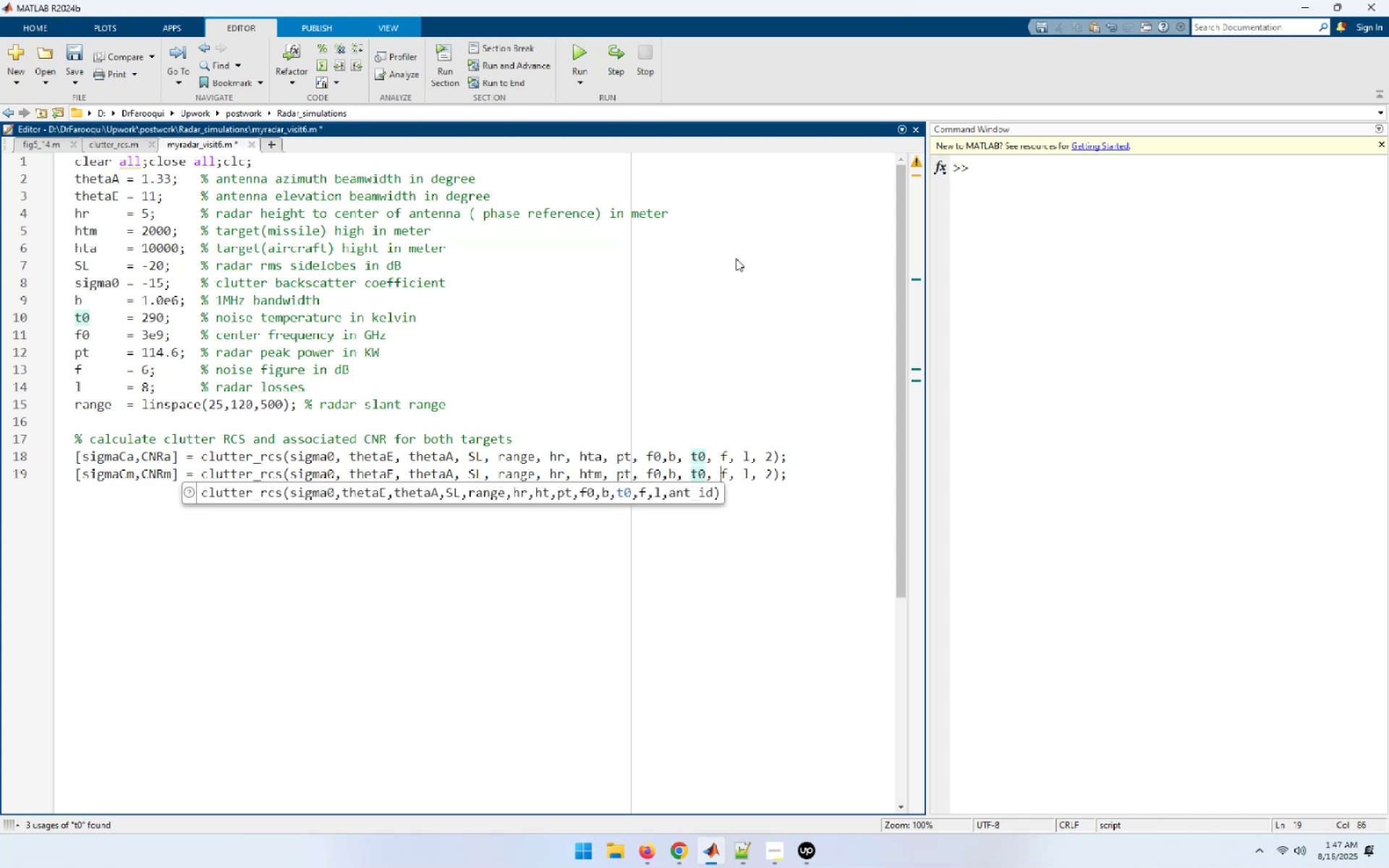 
key(ArrowRight)
 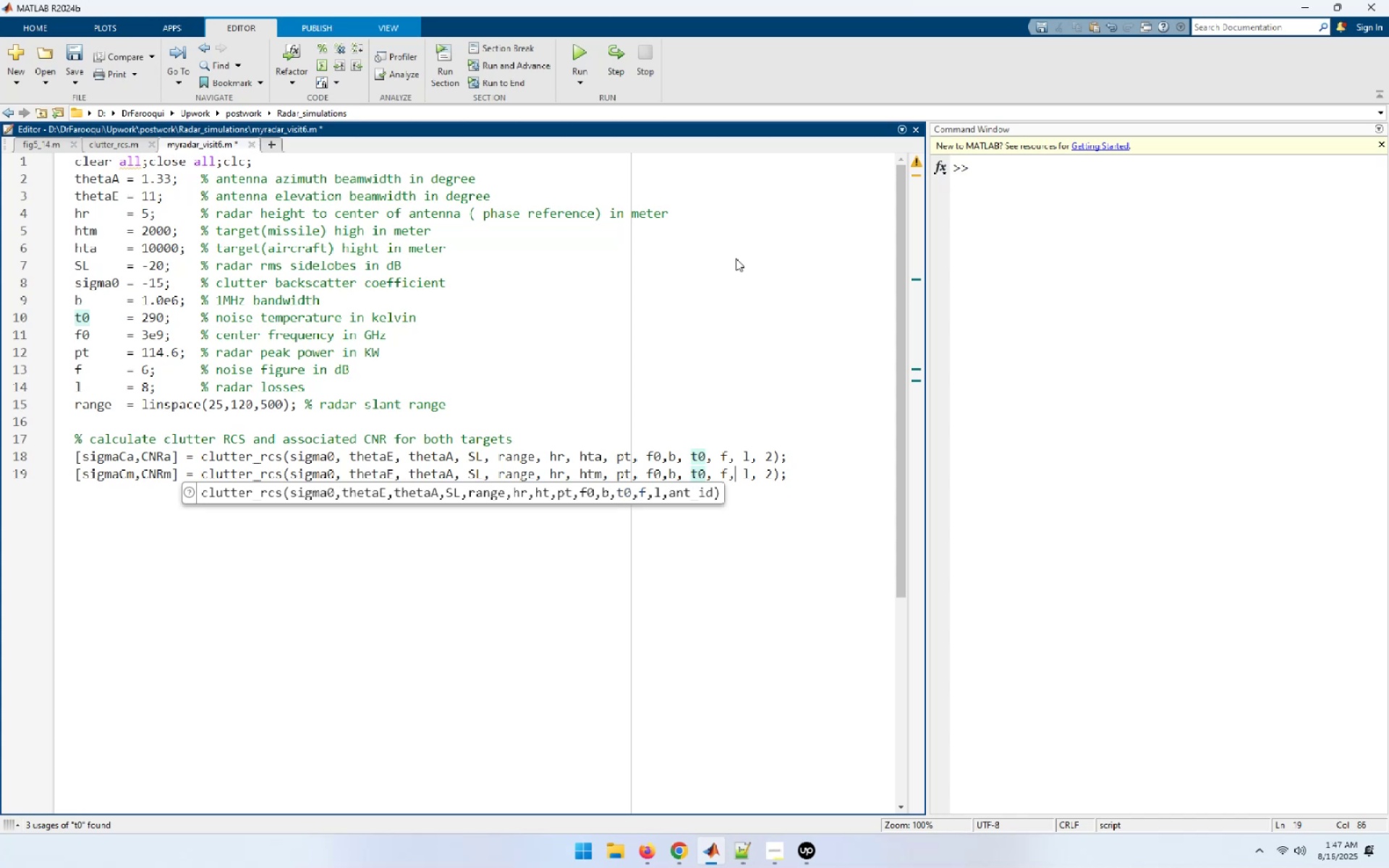 
key(ArrowRight)
 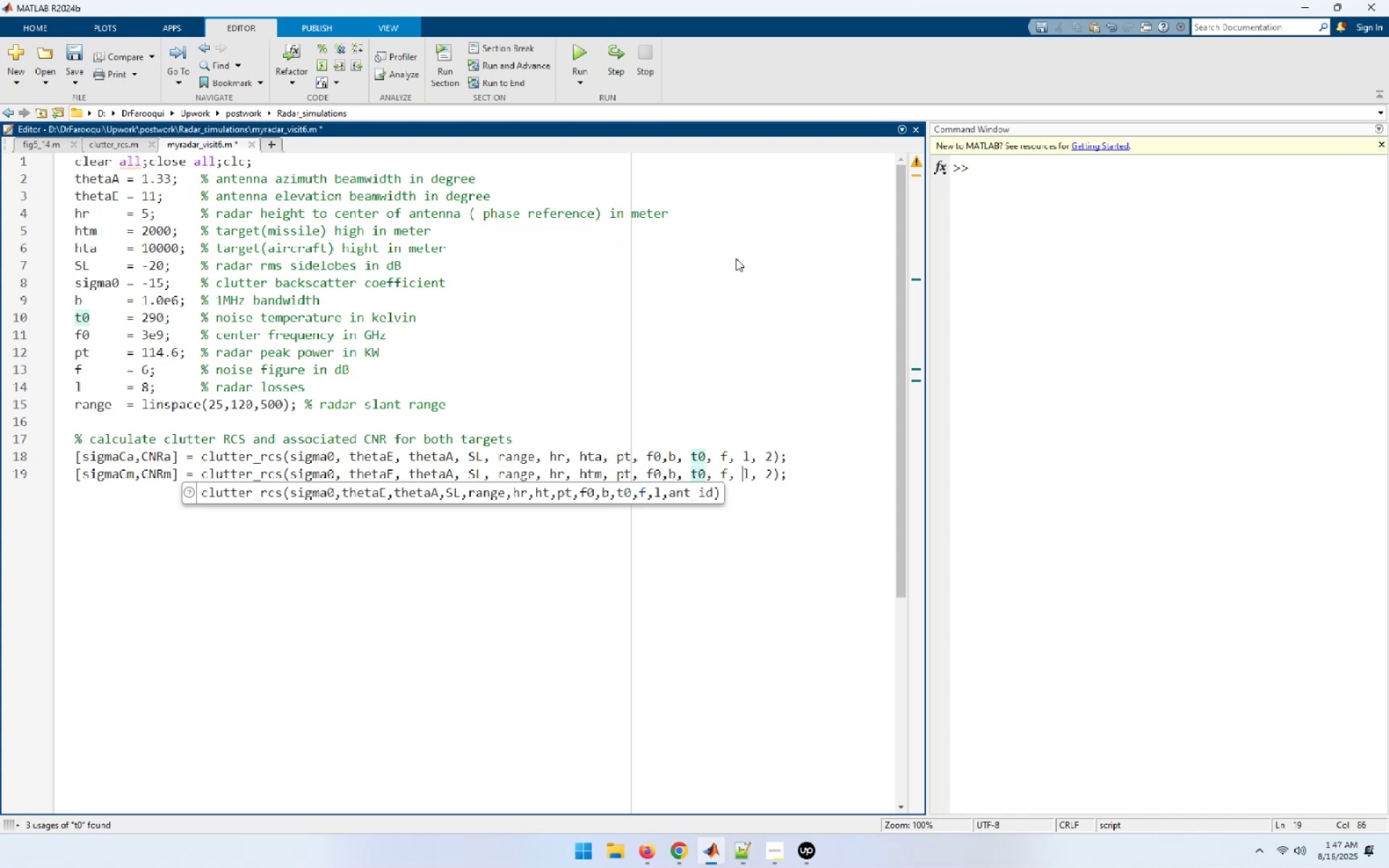 
key(ArrowRight)
 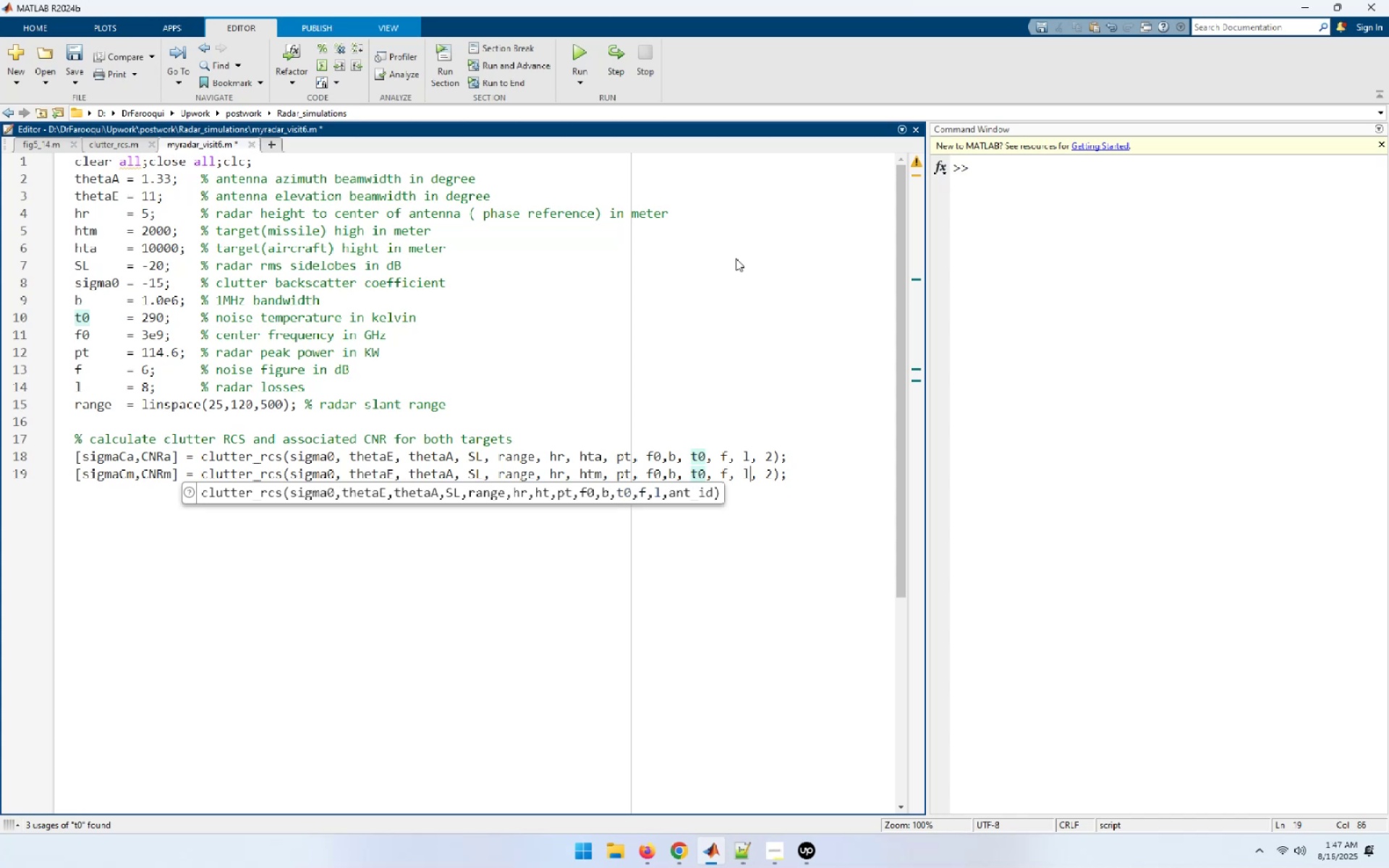 
key(ArrowRight)
 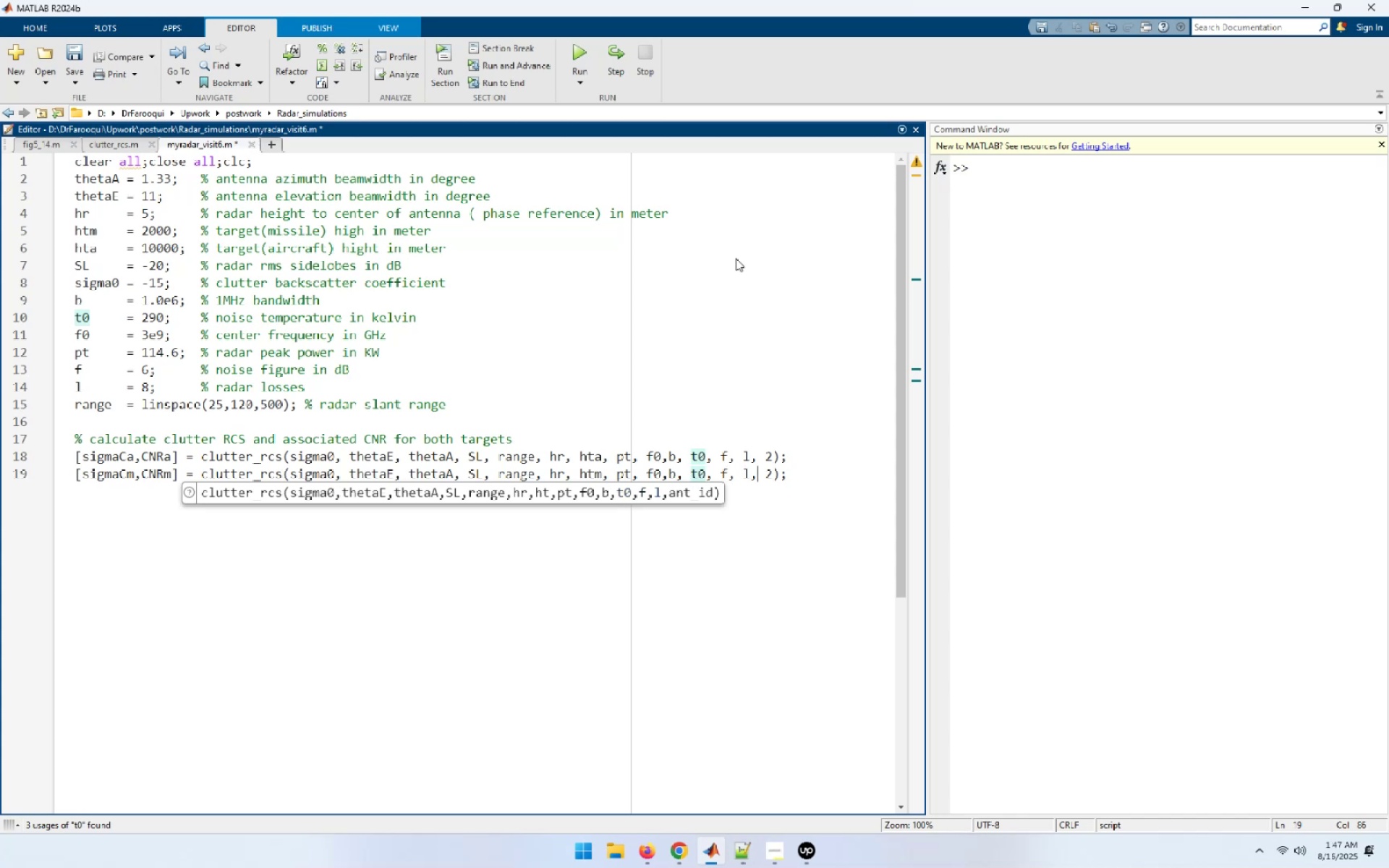 
key(ArrowRight)
 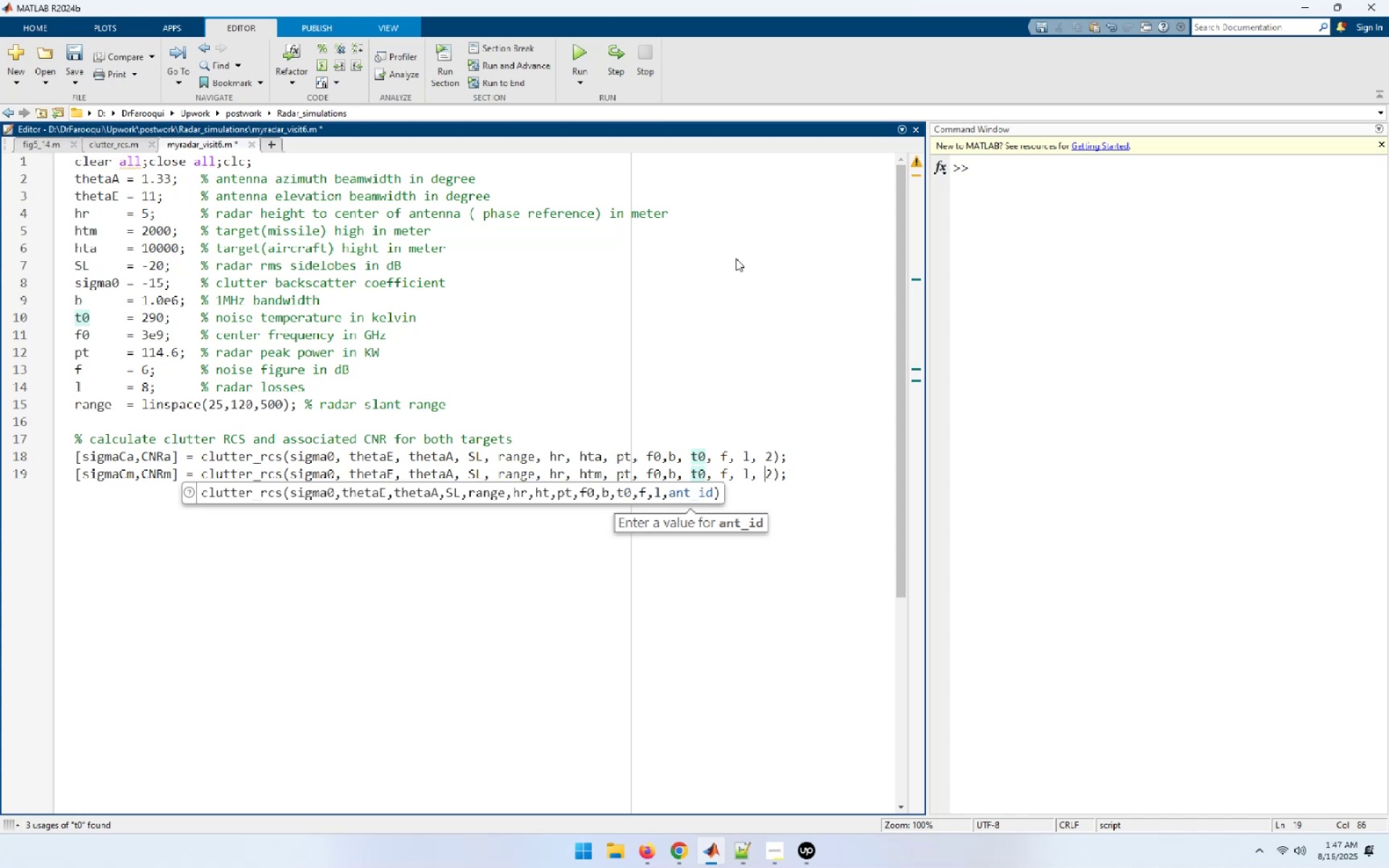 
key(ArrowRight)
 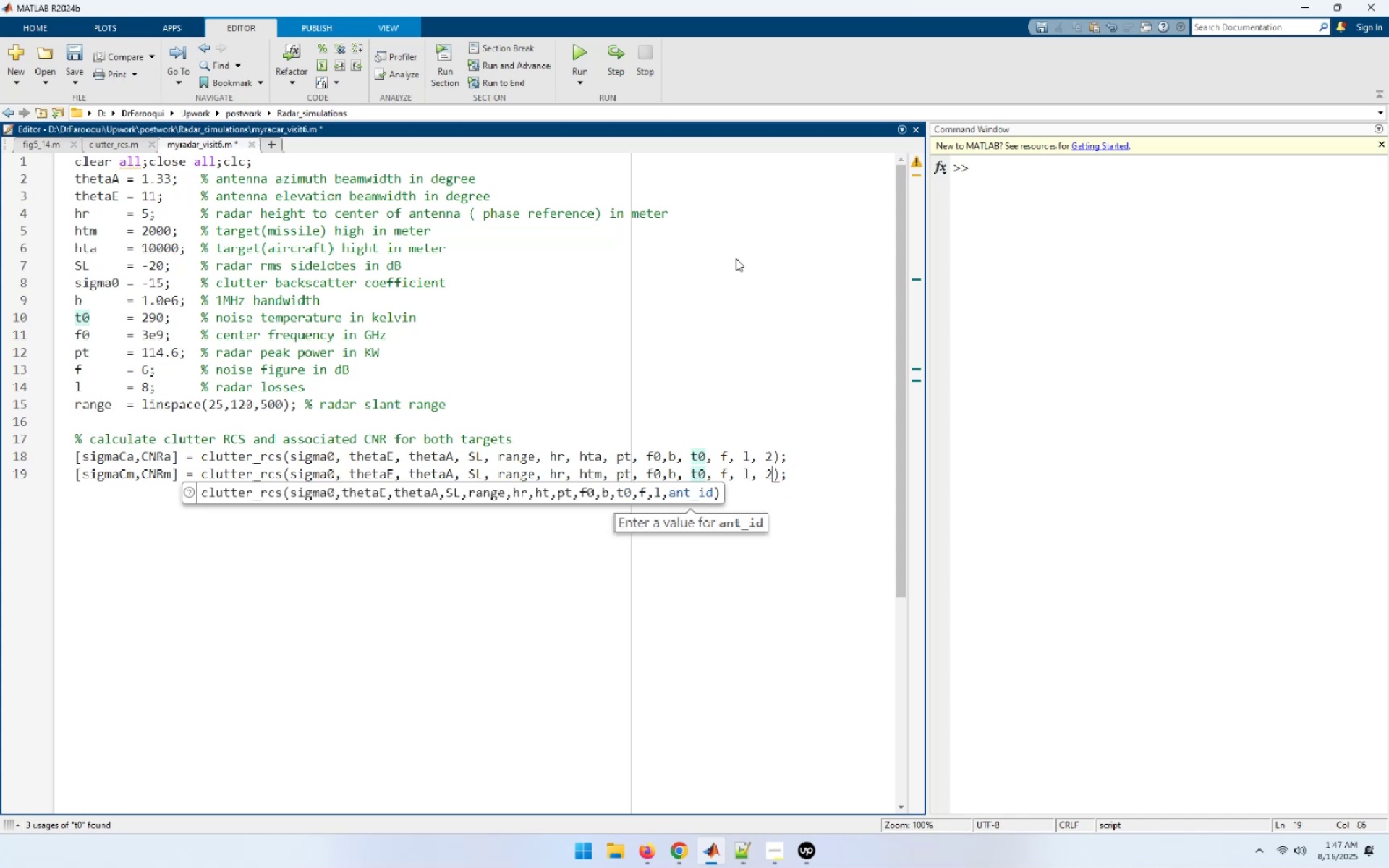 
key(ArrowRight)
 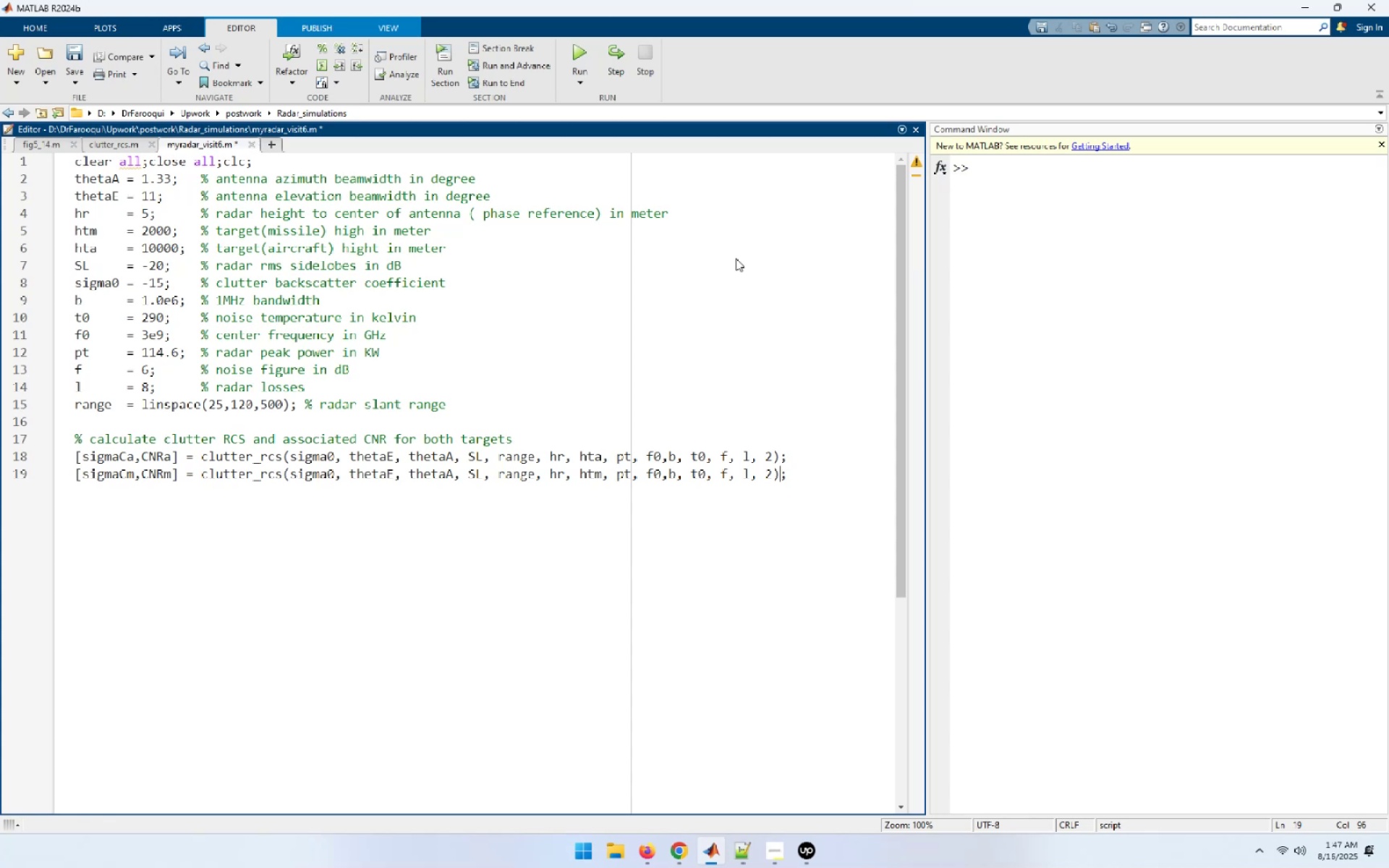 
wait(18.87)
 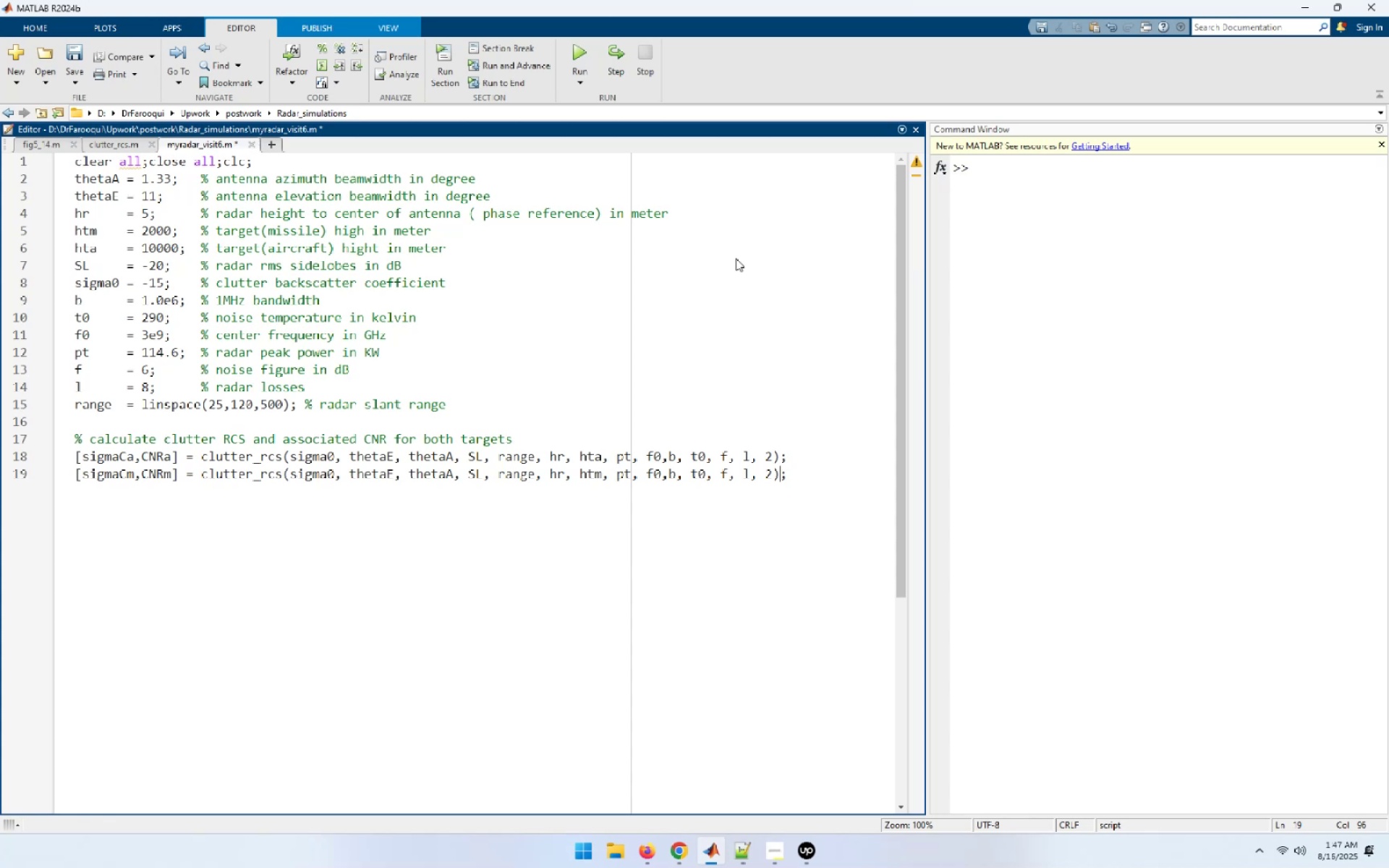 
key(Control+S)
 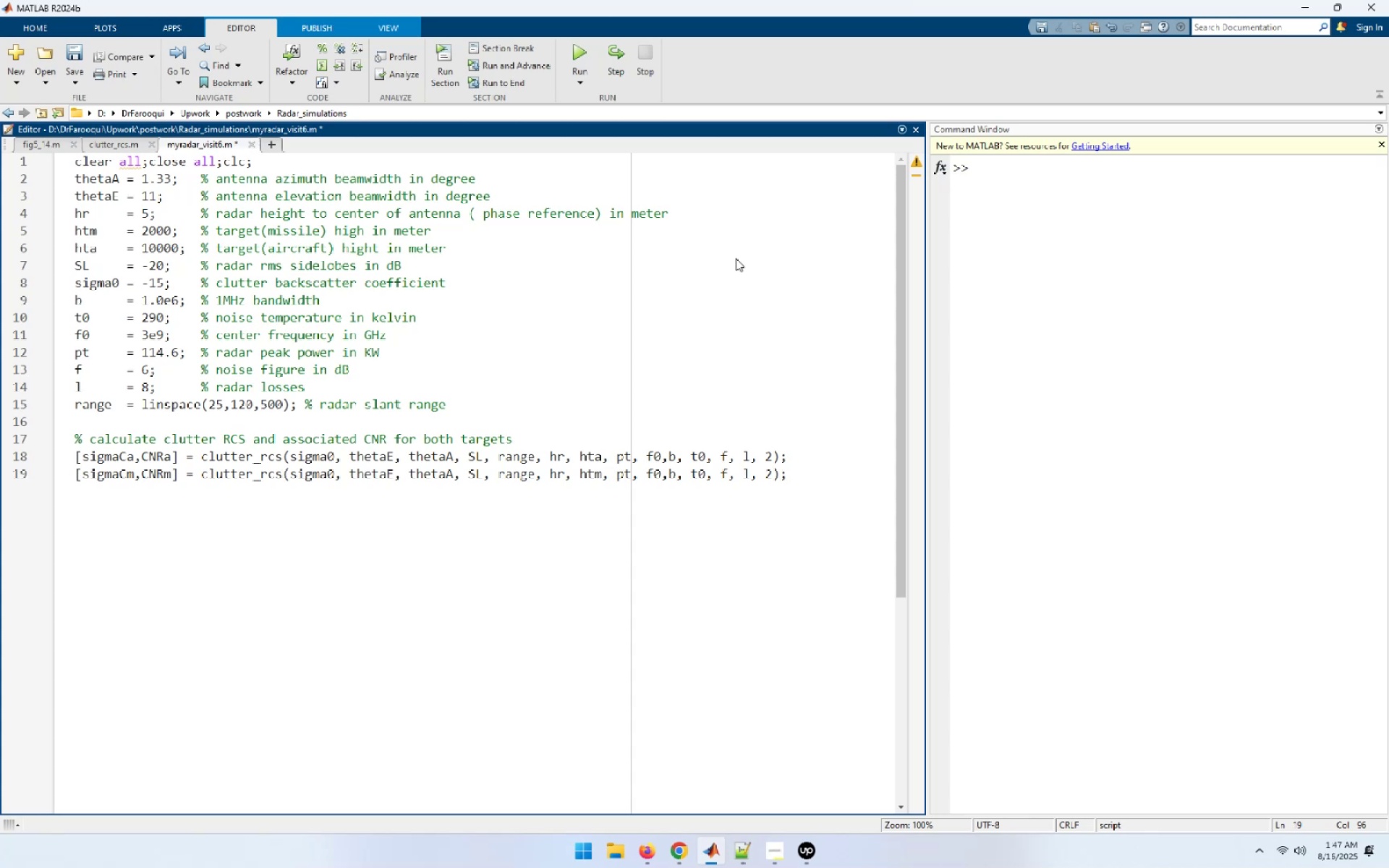 
key(Control+End)
 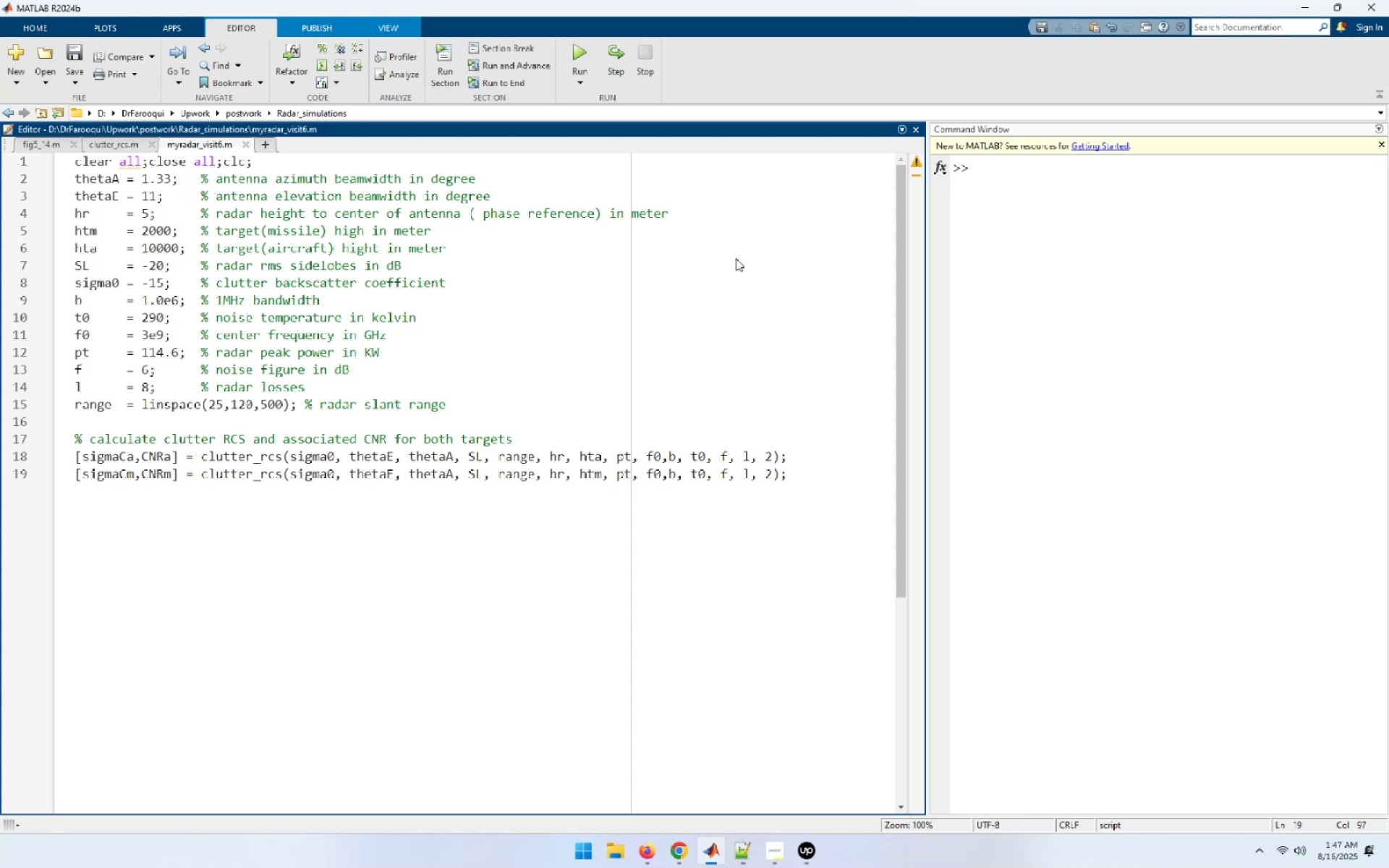 
key(Control+End)
 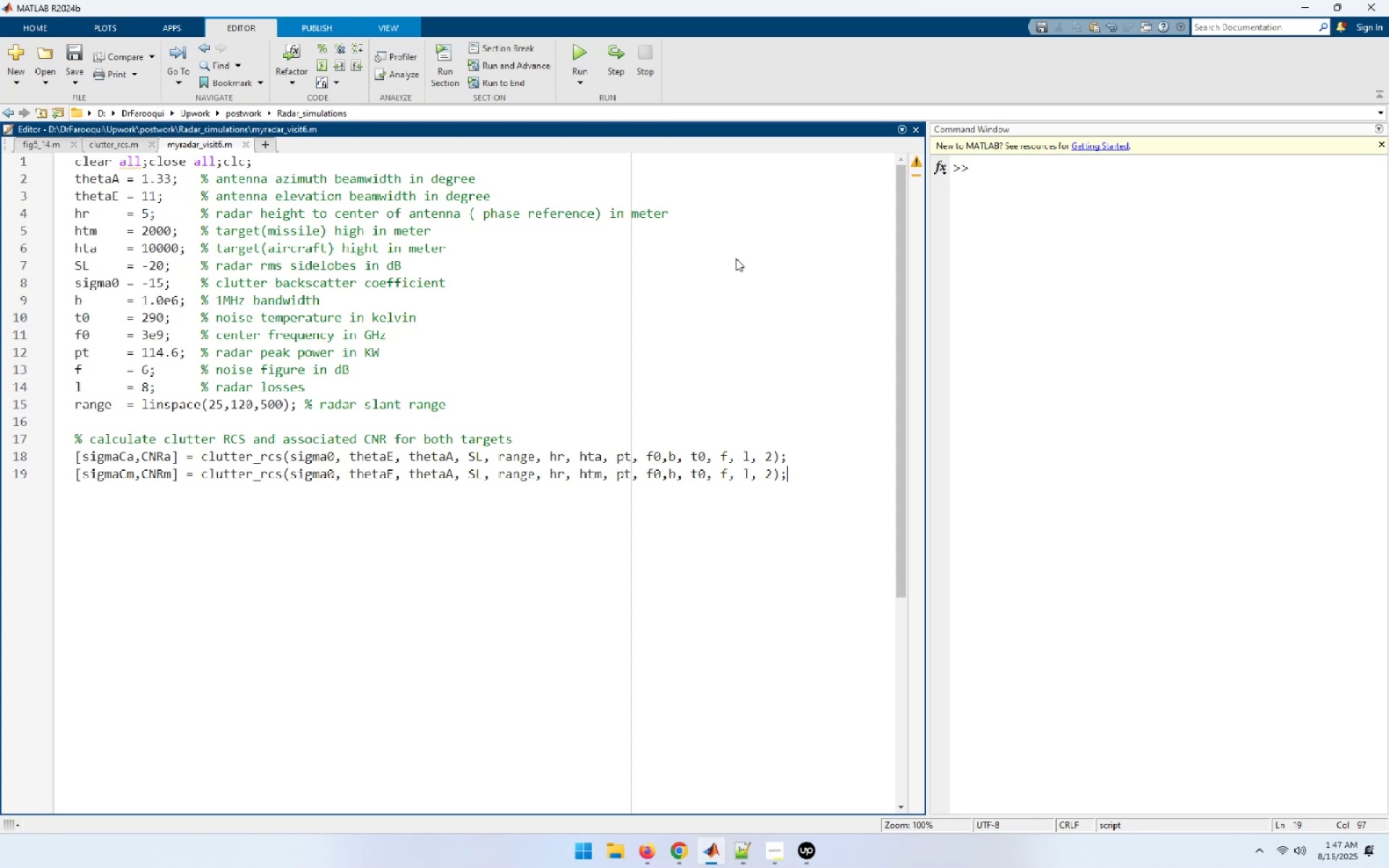 
key(NumpadEnter)
key(NumpadEnter)
type(np = 4;)
 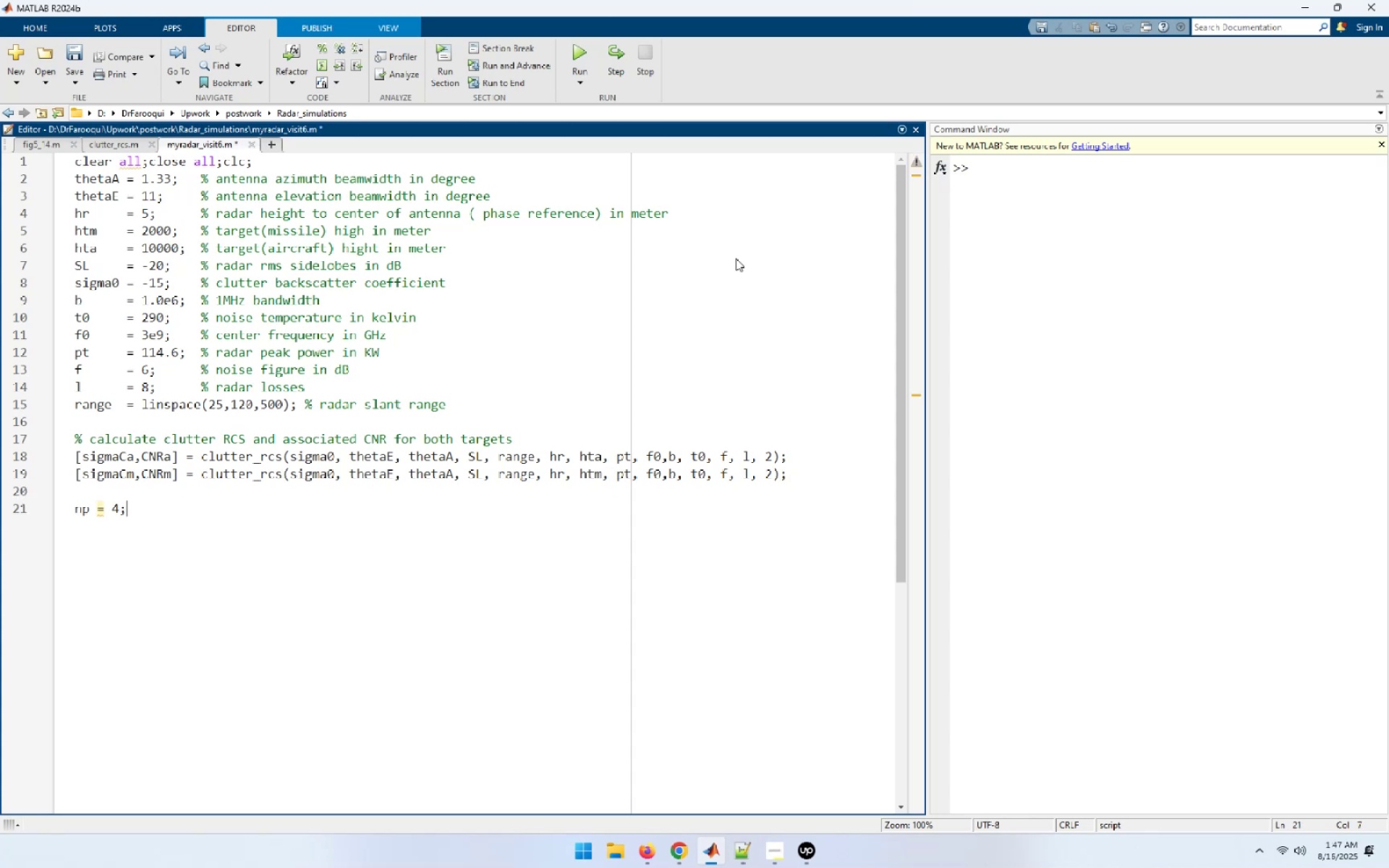 
key(Enter)
 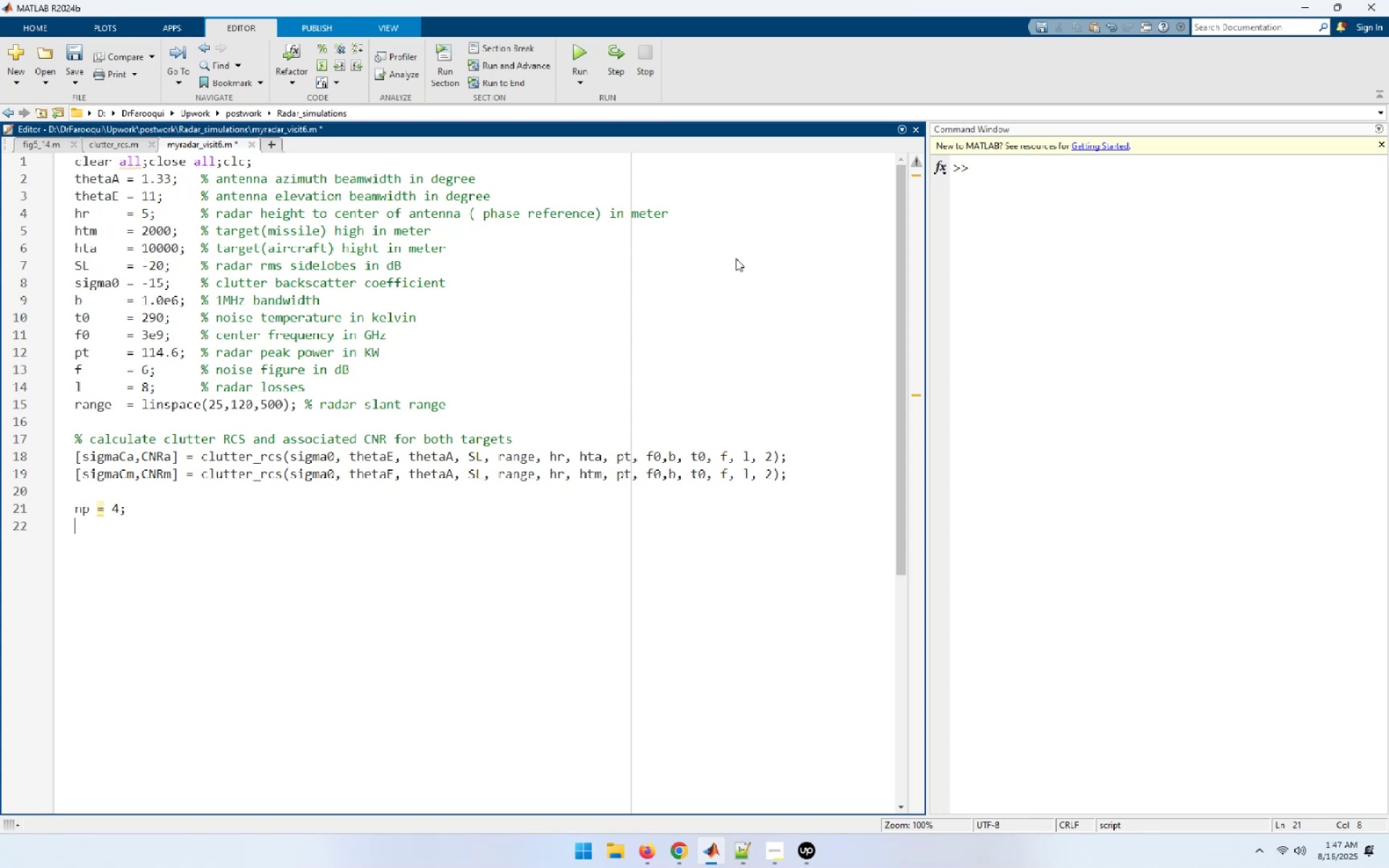 
type(pfa = 1e-7;)
 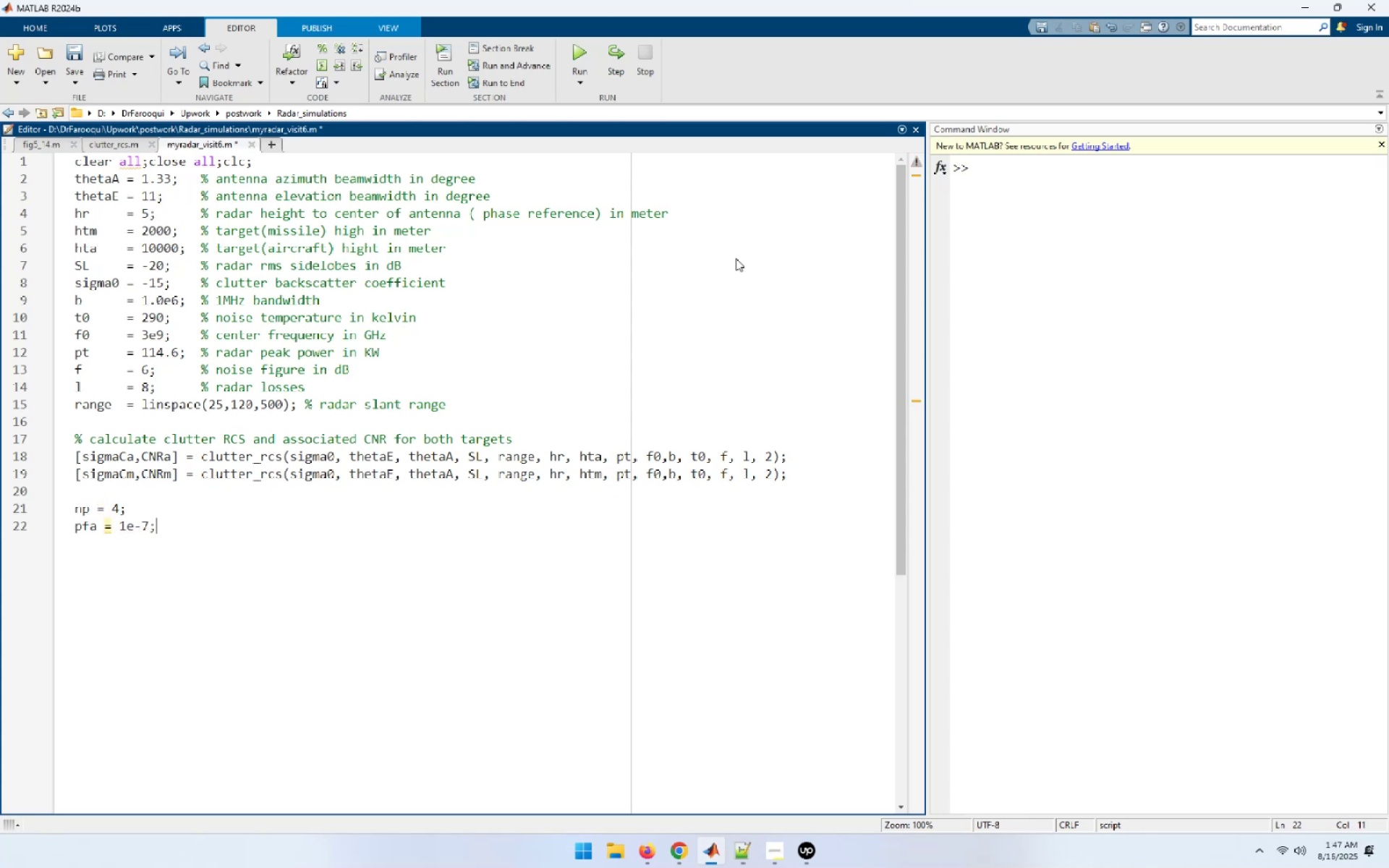 
key(Enter)
 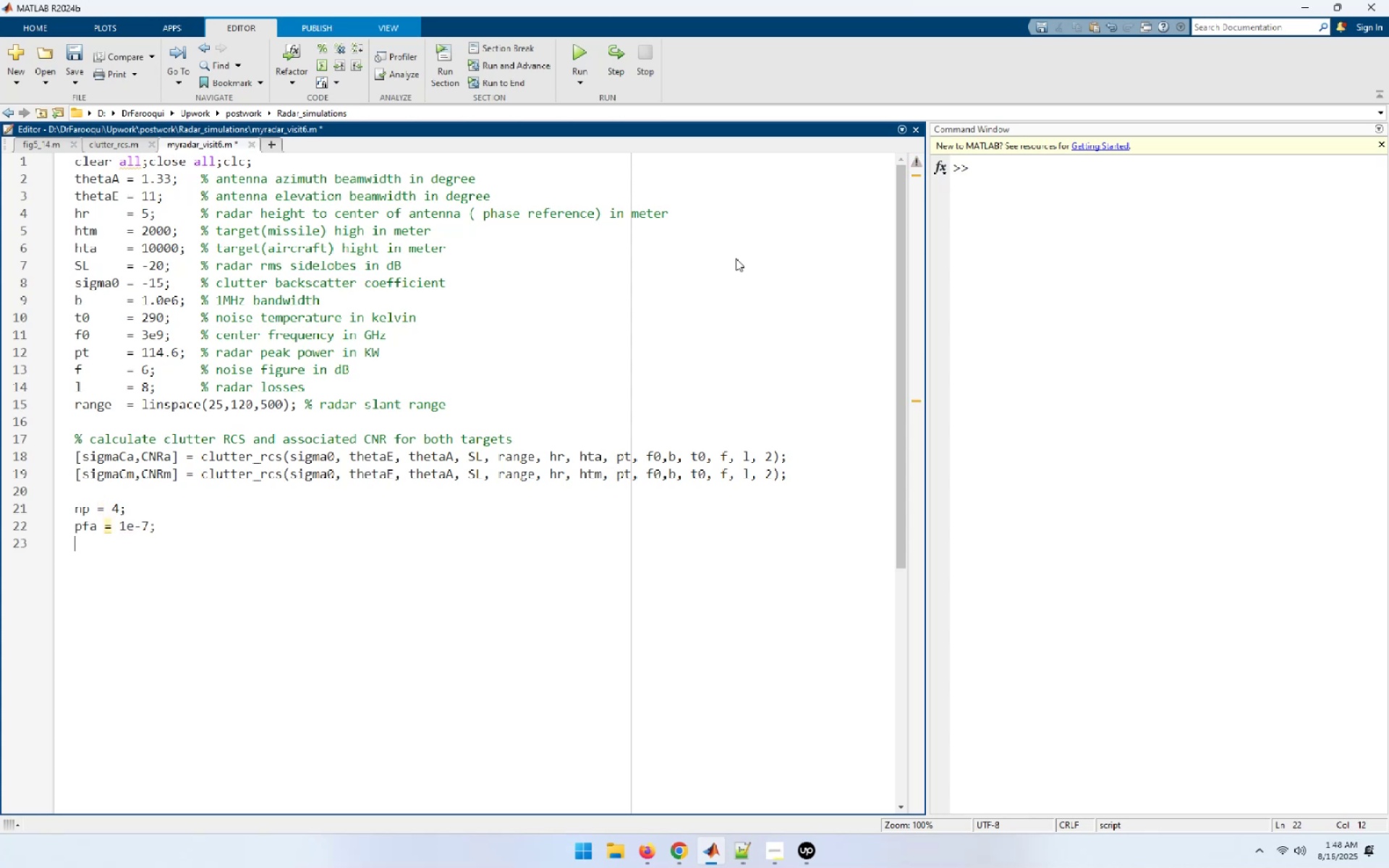 
type(pdf = 0.99945;)
 